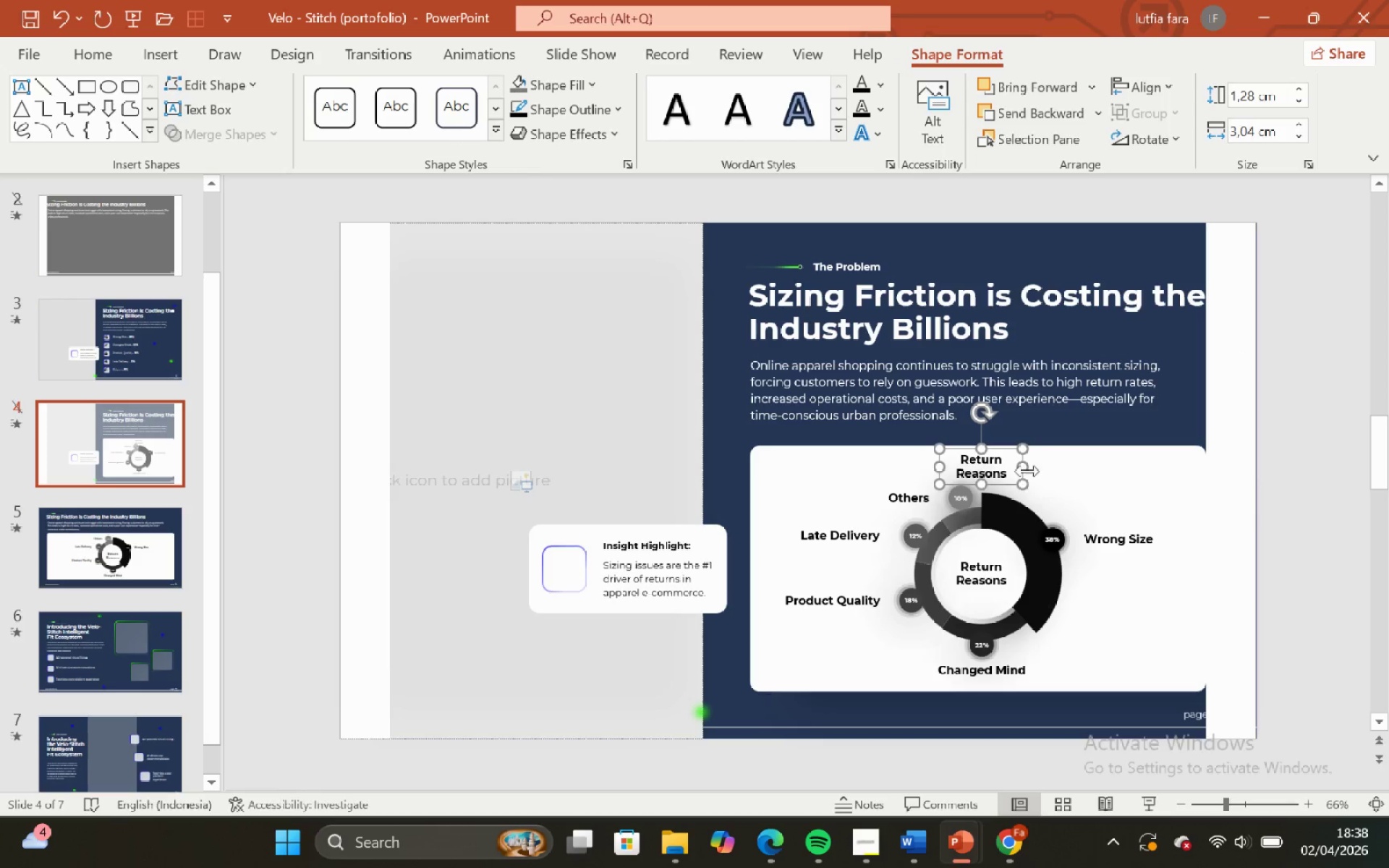 
hold_key(key=ControlLeft, duration=0.94)
left_click_drag(start_coordinate=[1027, 469], to_coordinate=[1073, 473])
 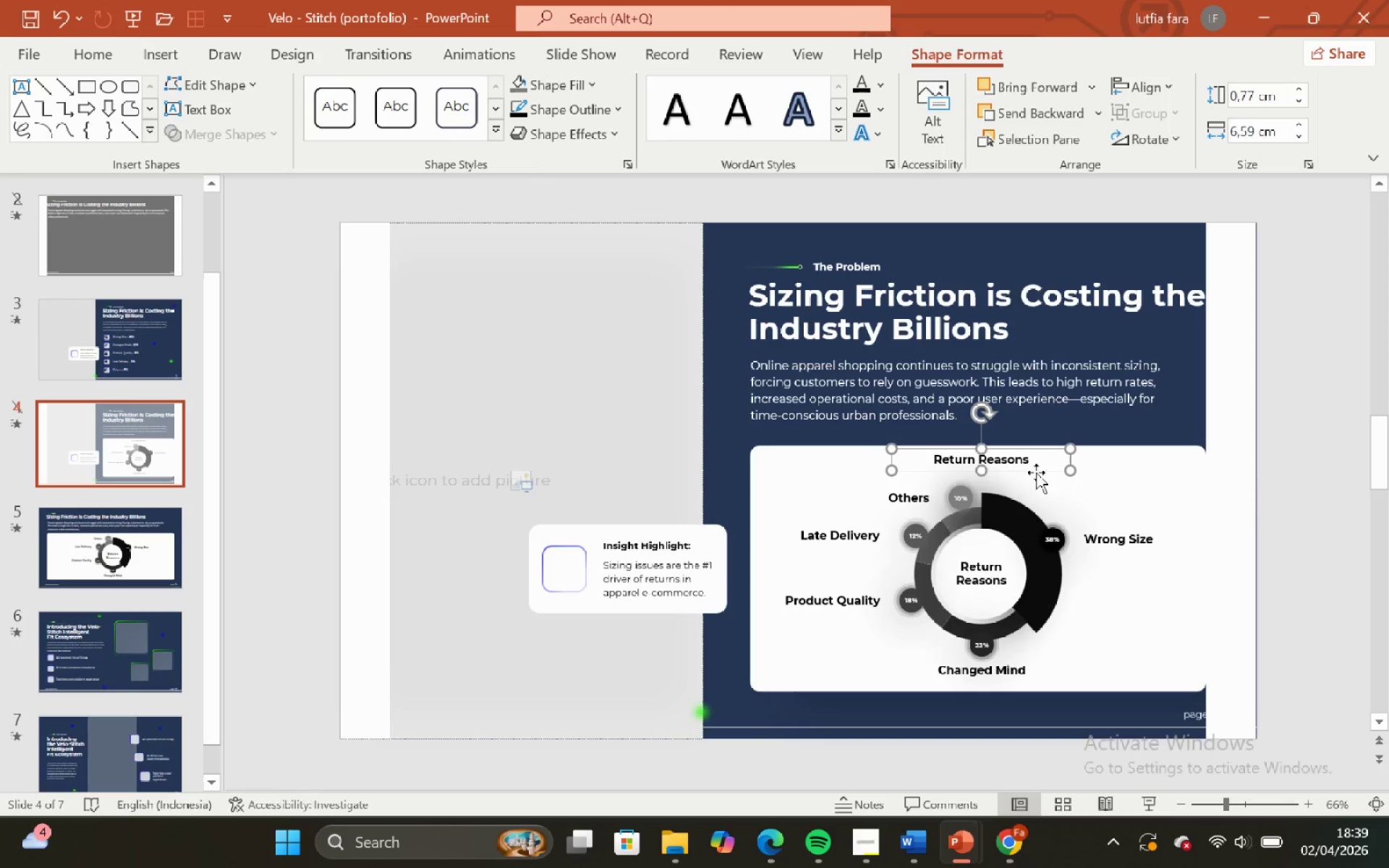 
hold_key(key=ShiftLeft, duration=0.84)
 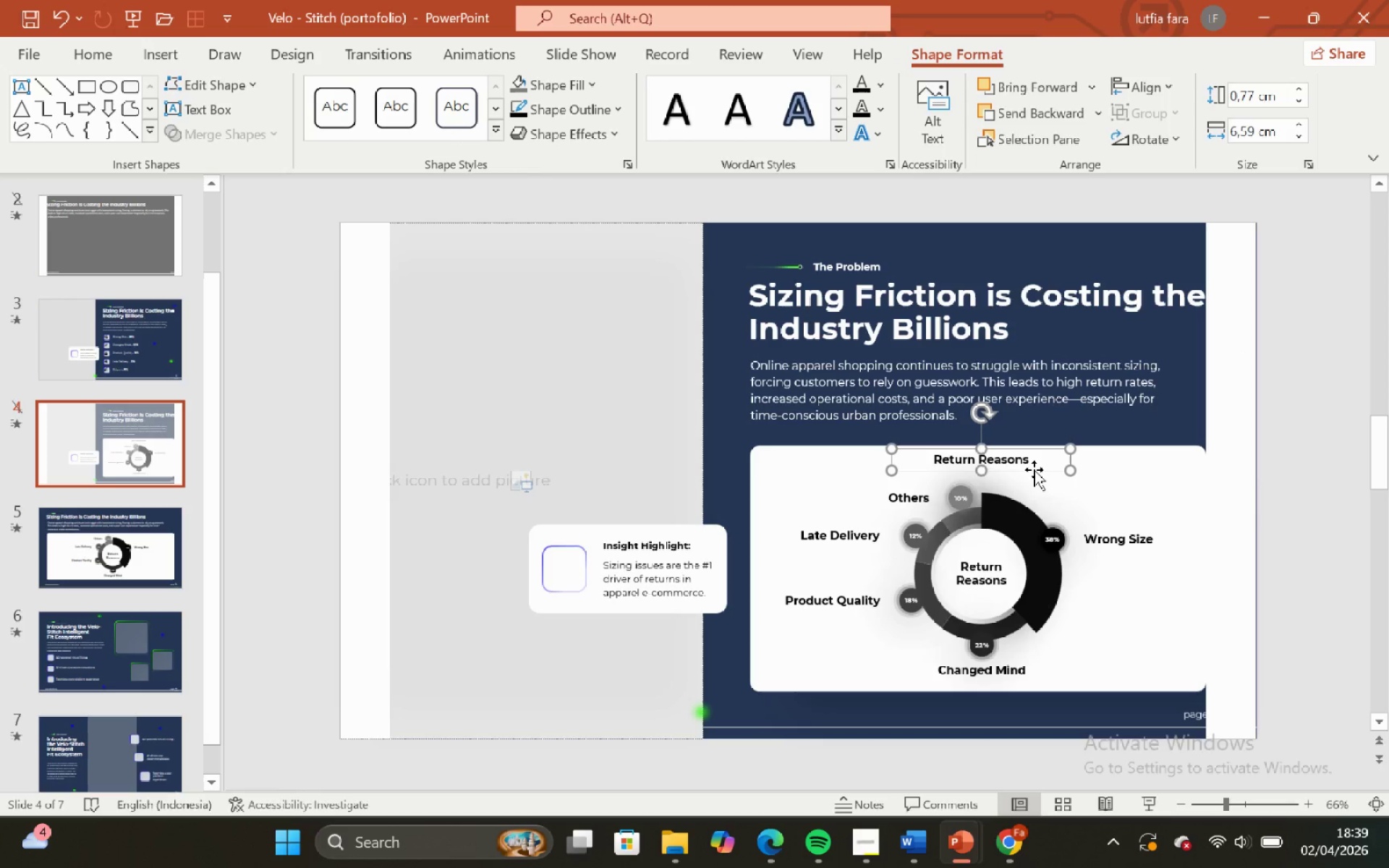 
hold_key(key=ShiftLeft, duration=0.84)
left_click_drag(start_coordinate=[1034, 469], to_coordinate=[1038, 469])
 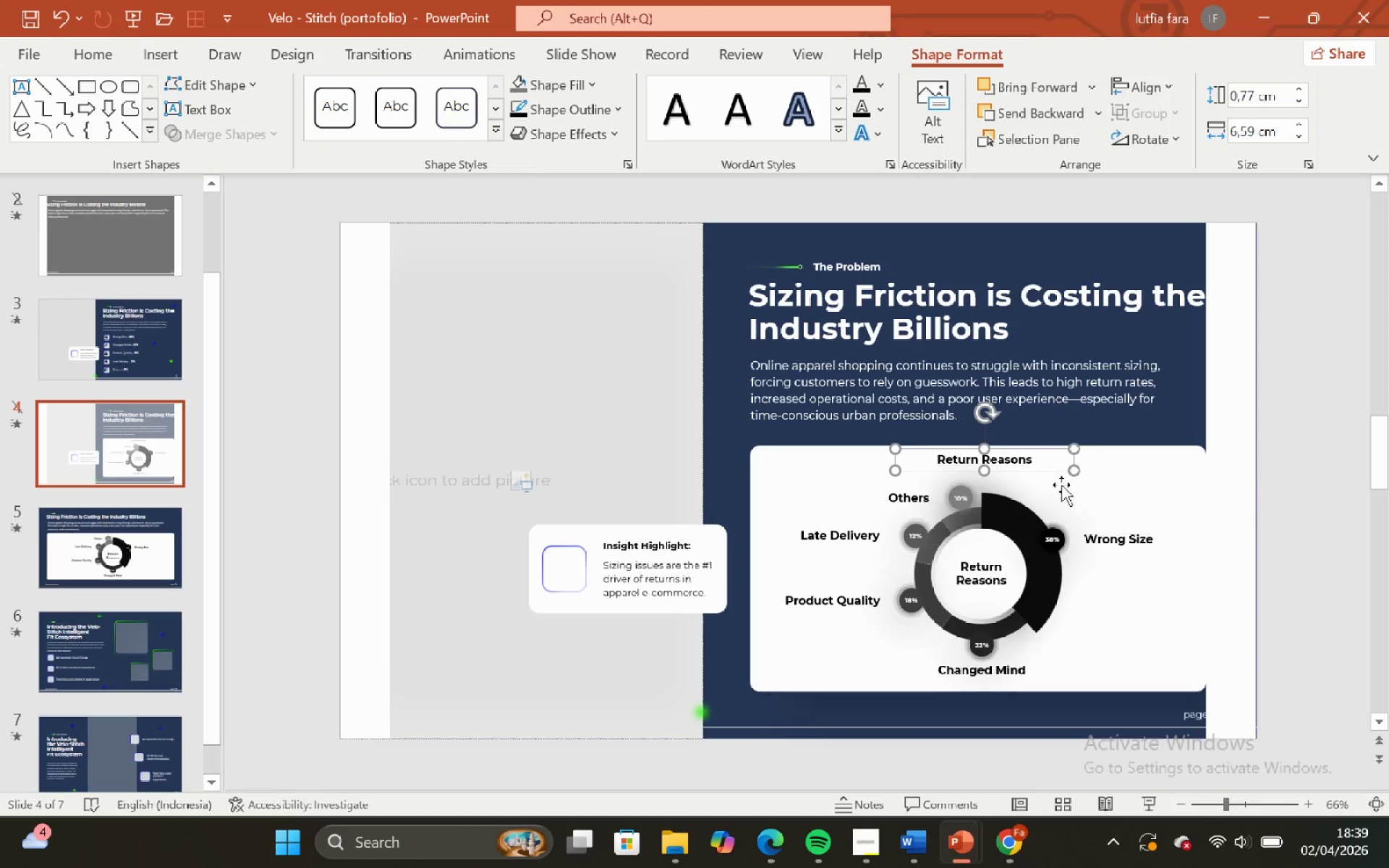 
hold_key(key=ShiftLeft, duration=0.89)
left_click([1137, 490])
 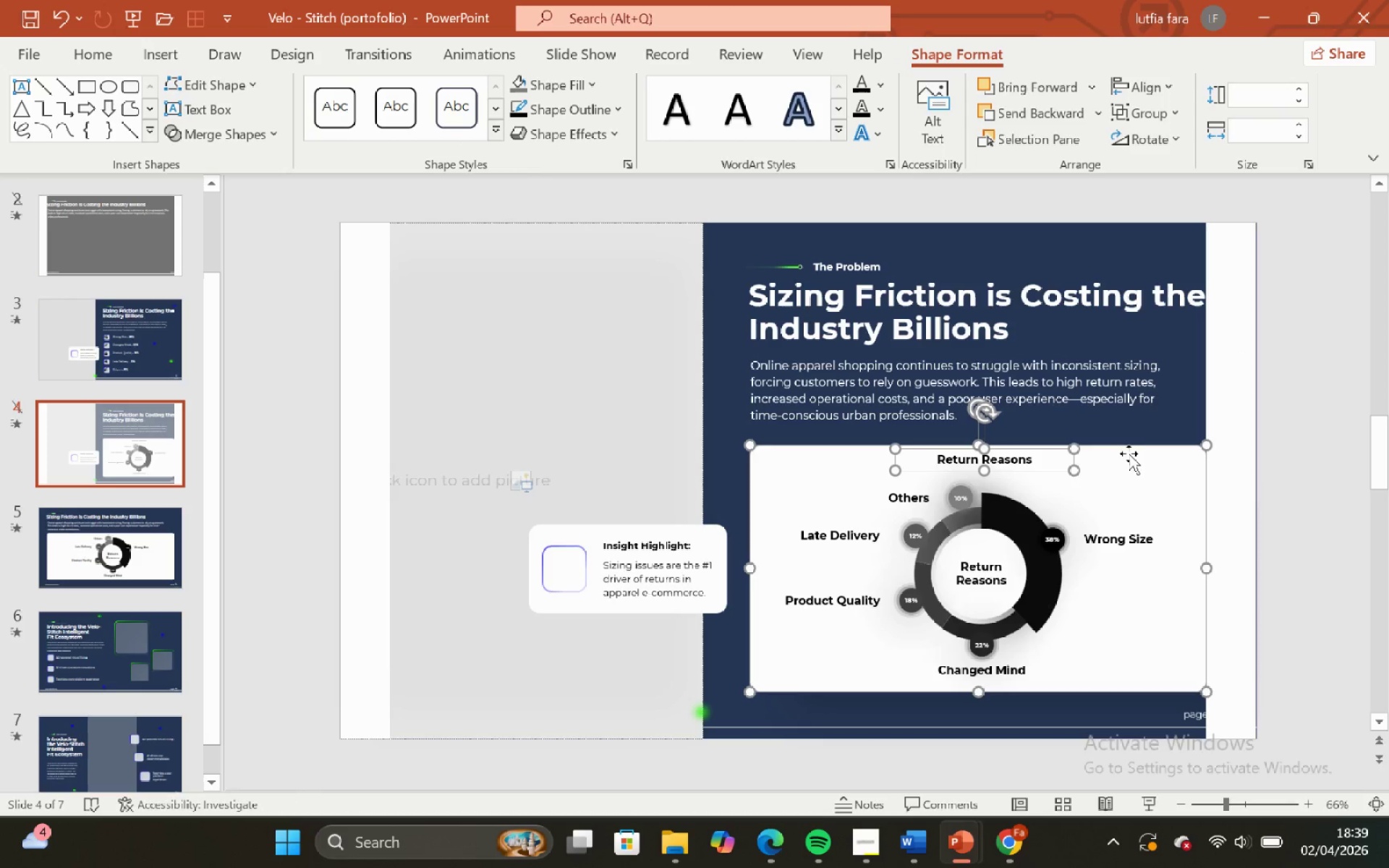 
hold_key(key=ShiftLeft, duration=7.06)
left_click([1150, 87])
 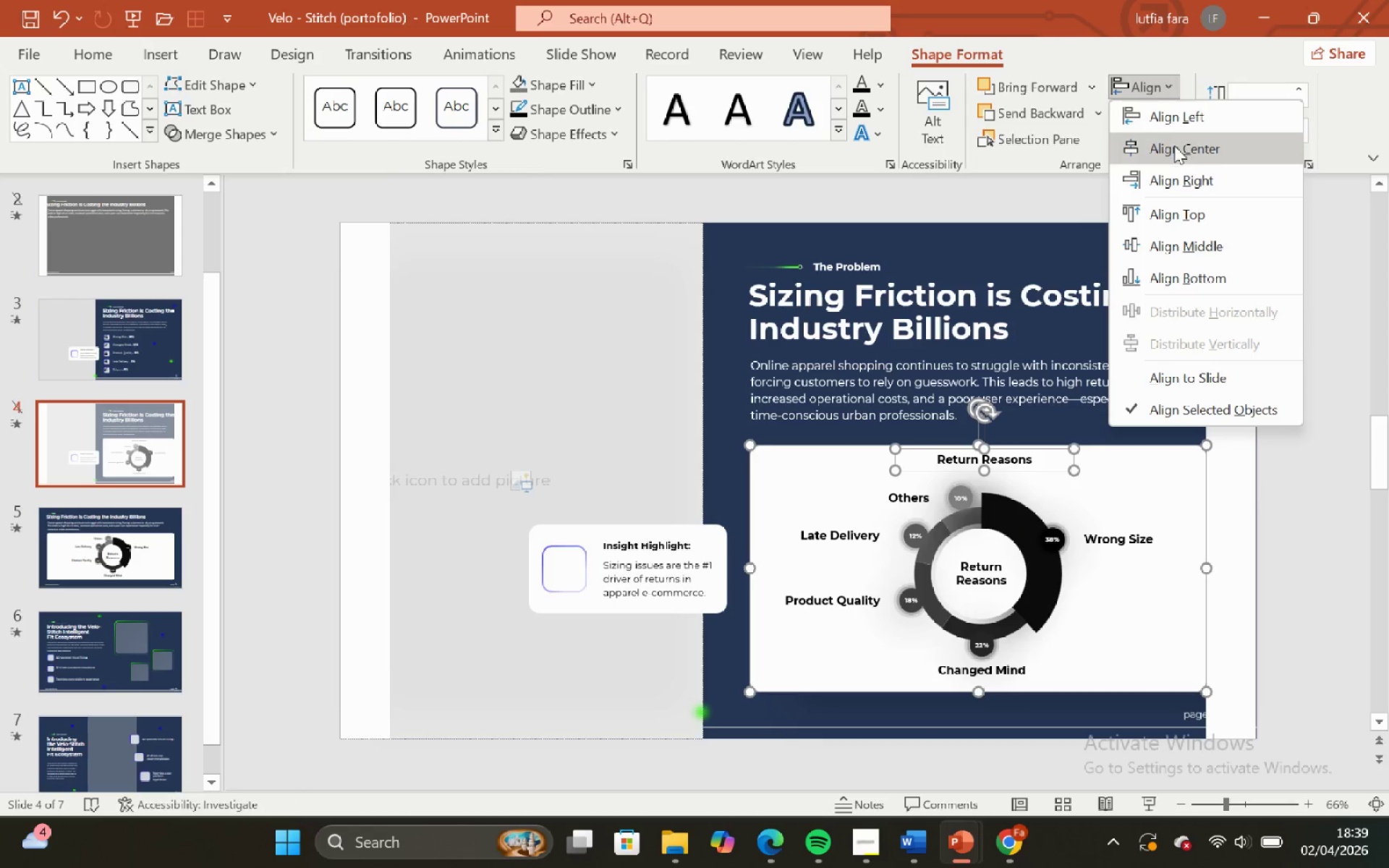 
left_click([1174, 145])
 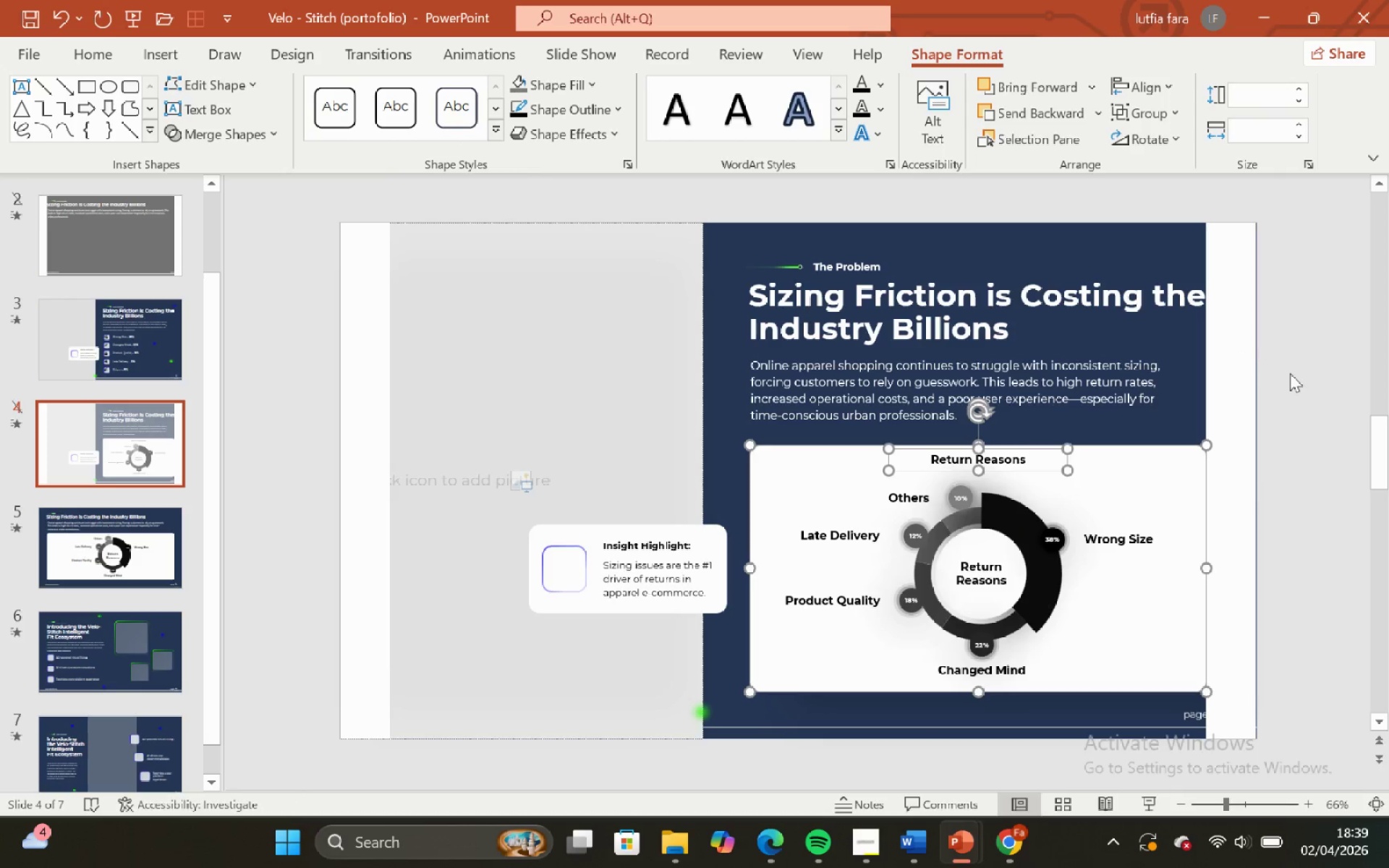 
left_click([1291, 374])
 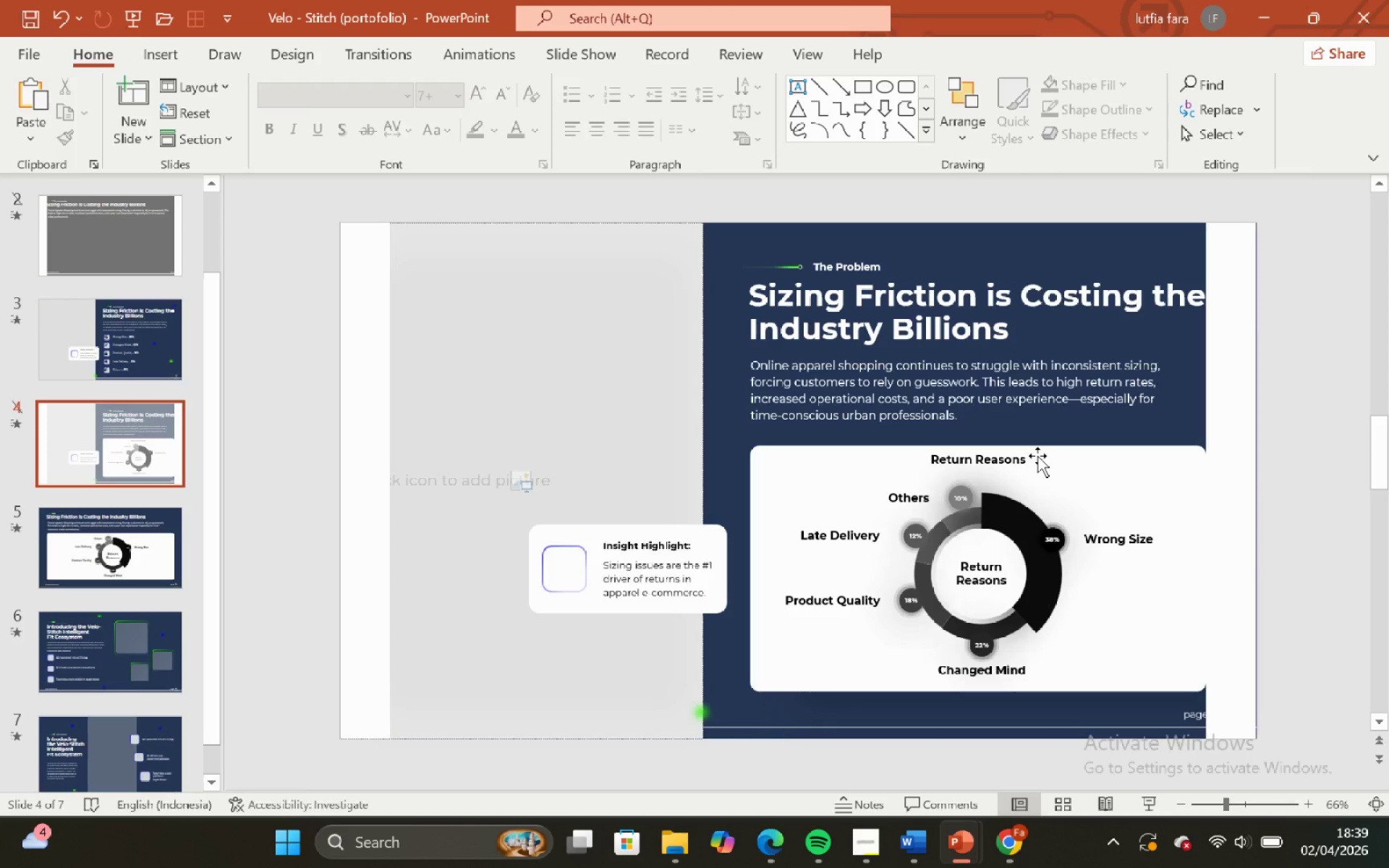 
left_click([1037, 456])
 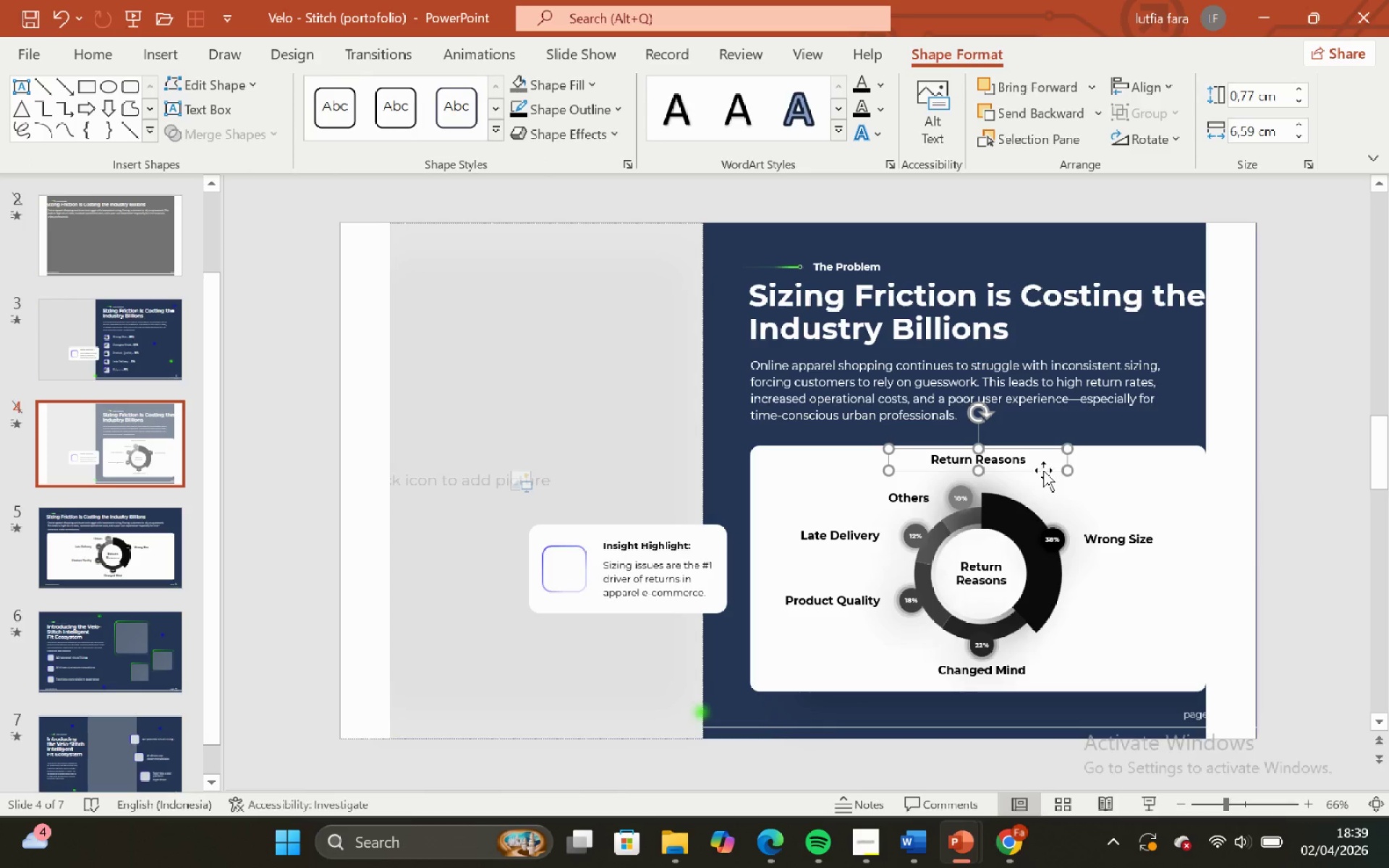 
left_click([1043, 470])
 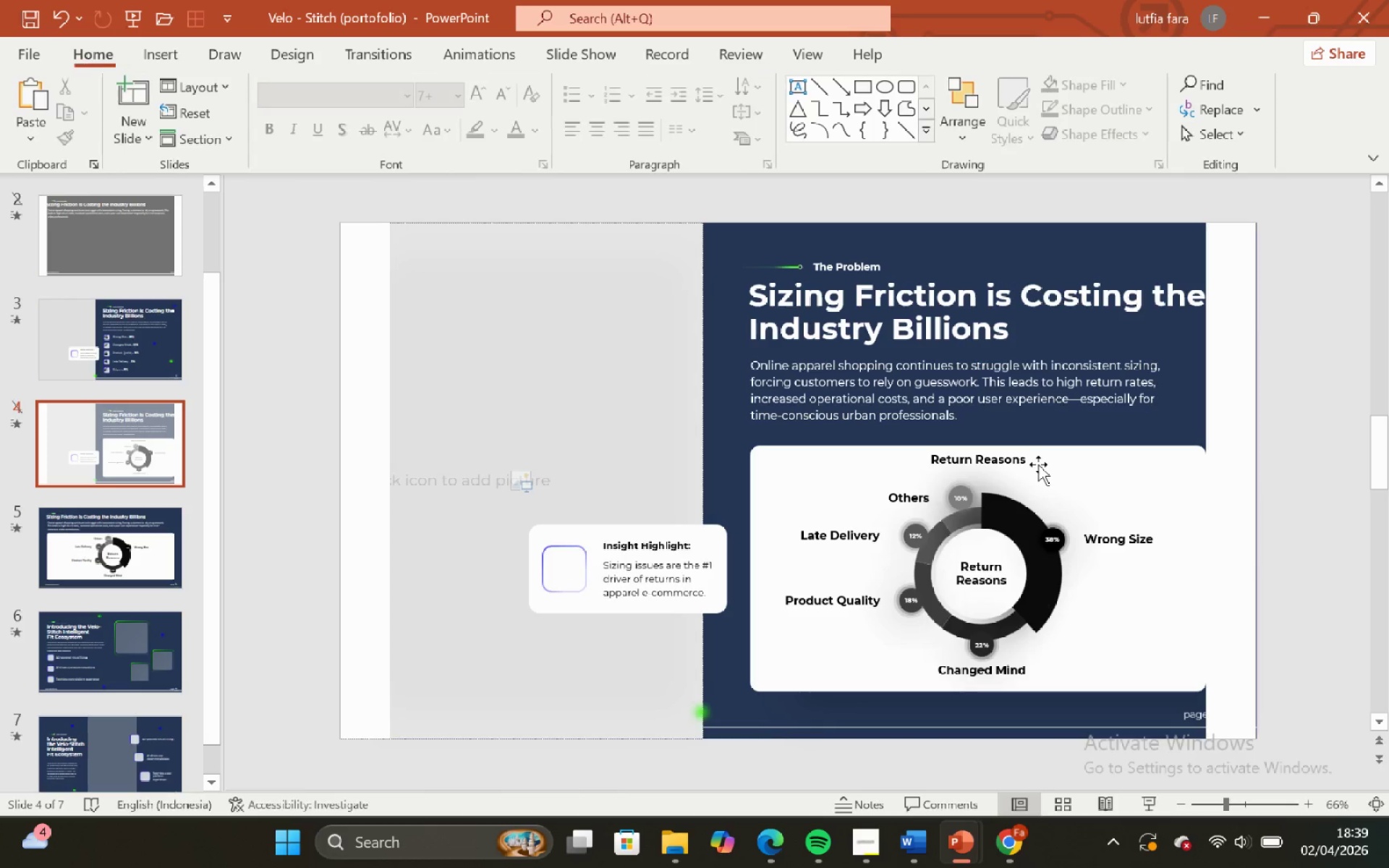 
left_click([1037, 464])
 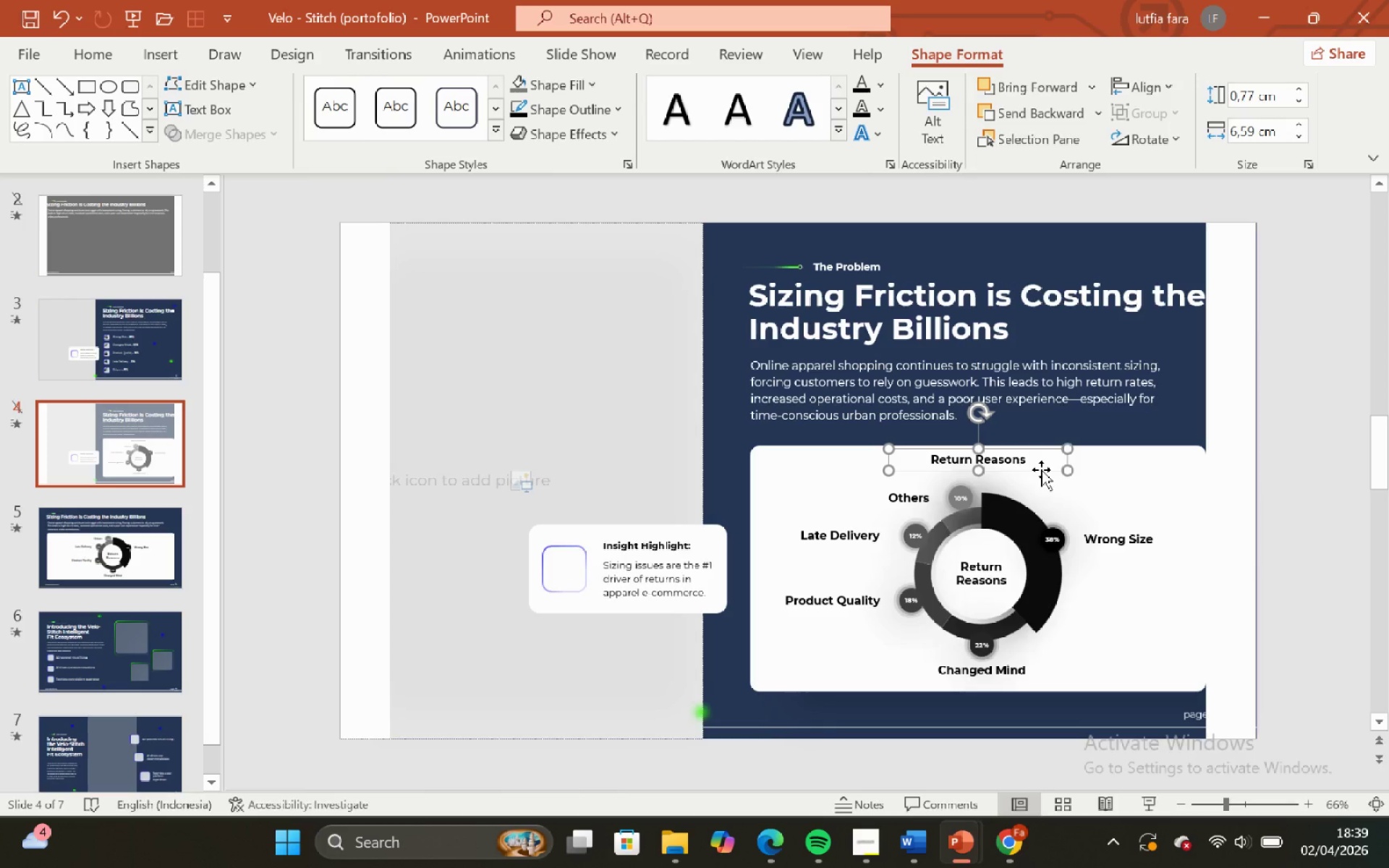 
hold_key(key=ShiftLeft, duration=1.5)
 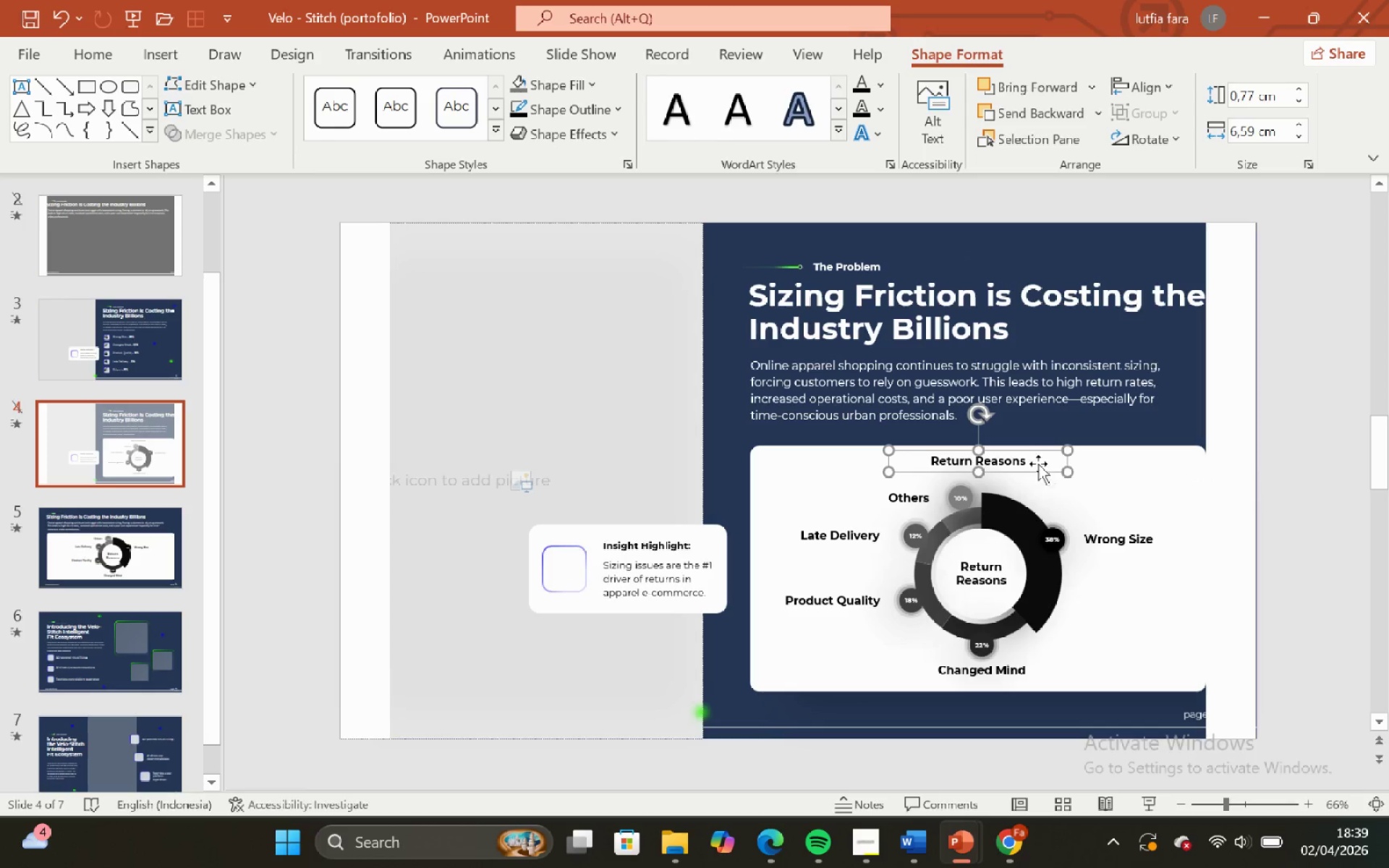 
hold_key(key=ShiftLeft, duration=0.59)
 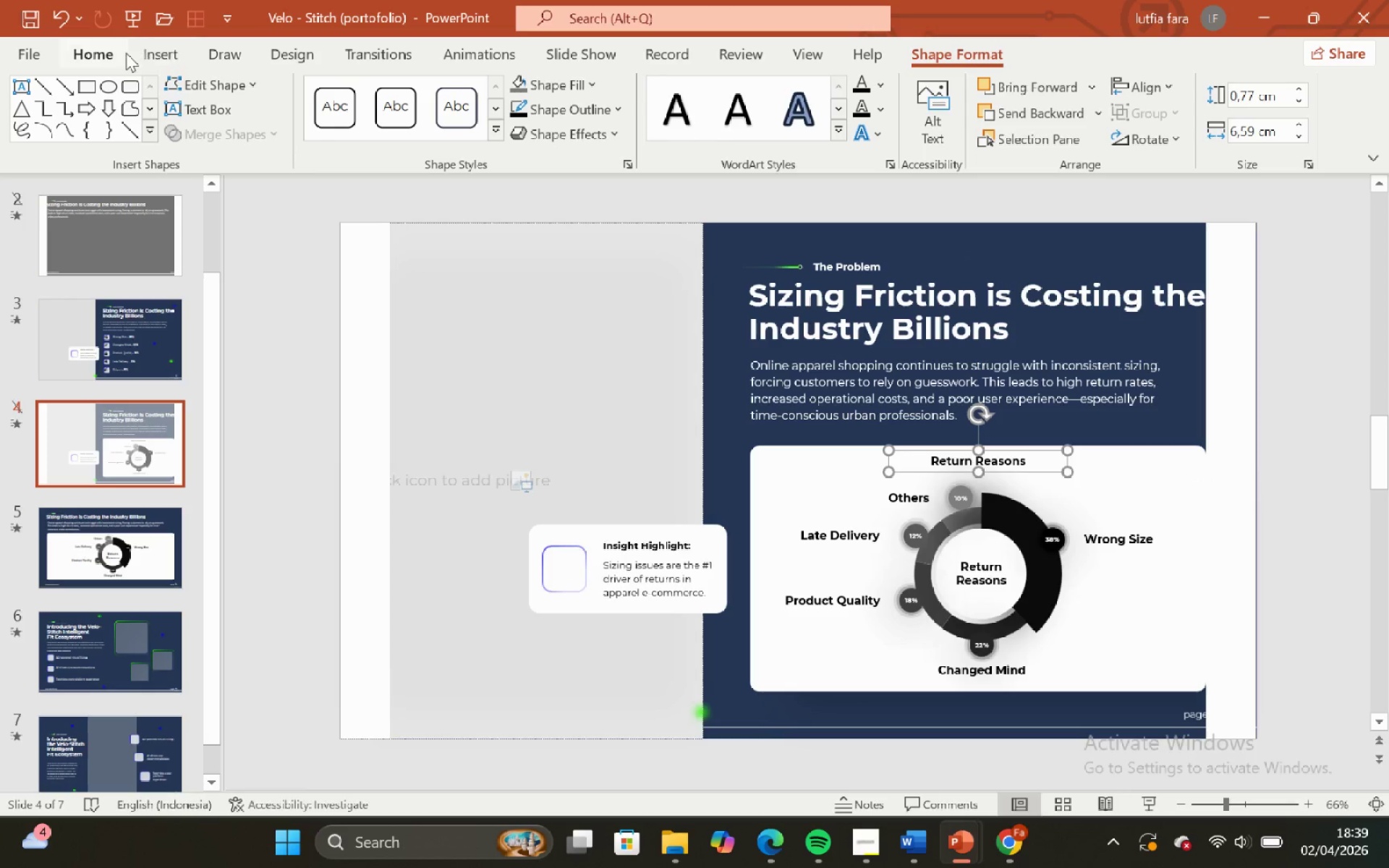 
left_click([118, 52])
 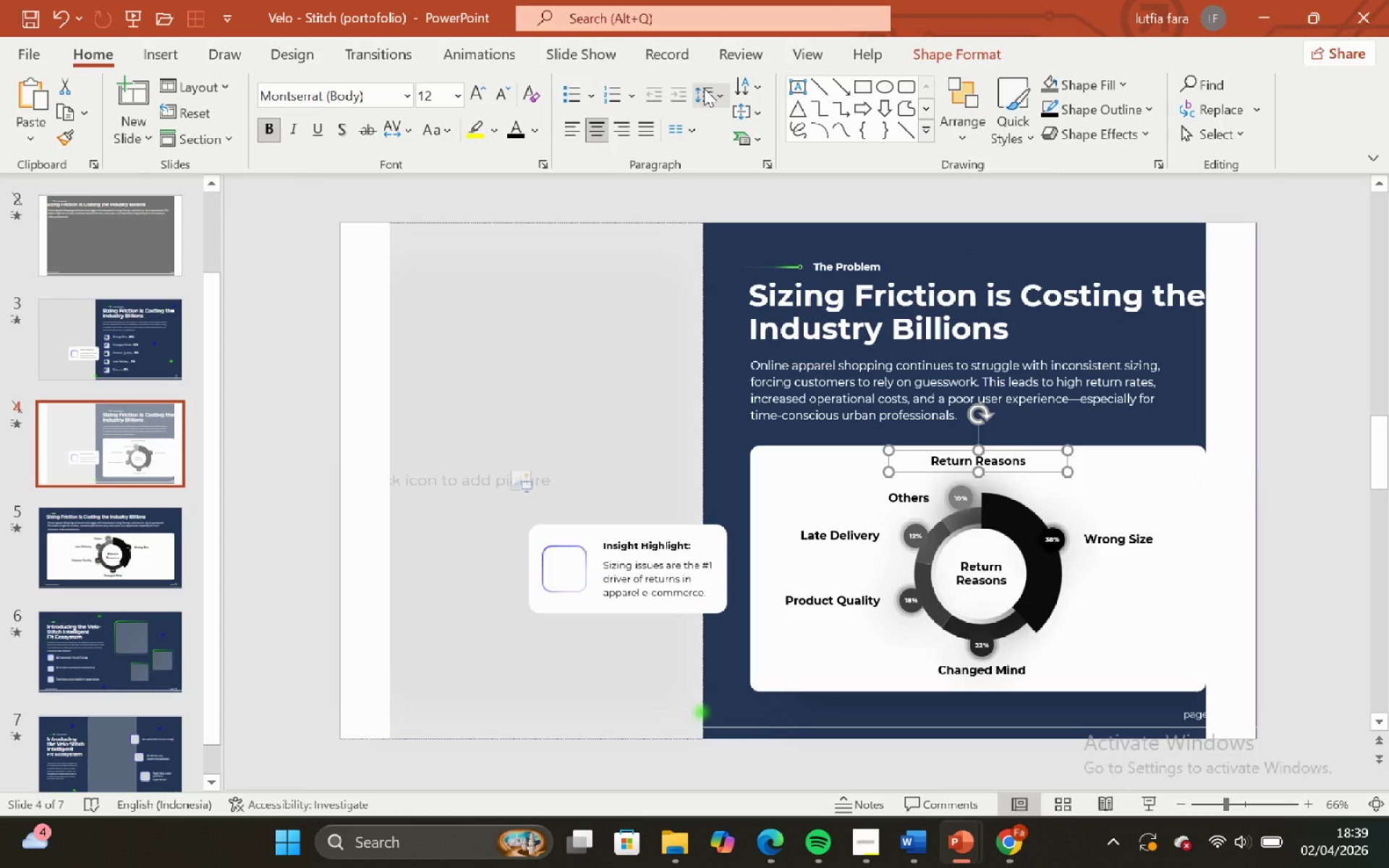 
left_click([704, 88])
 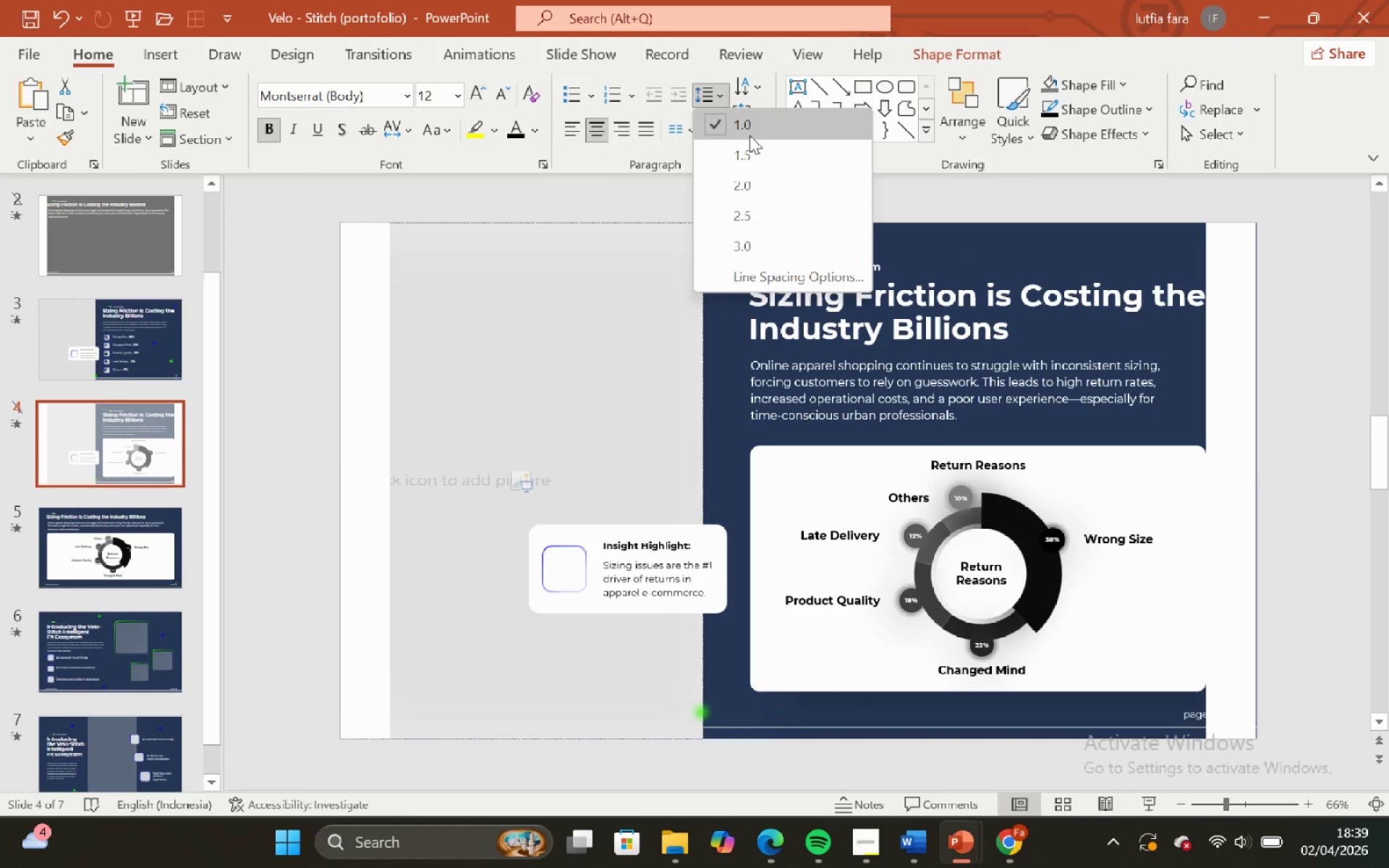 
left_click([752, 132])
 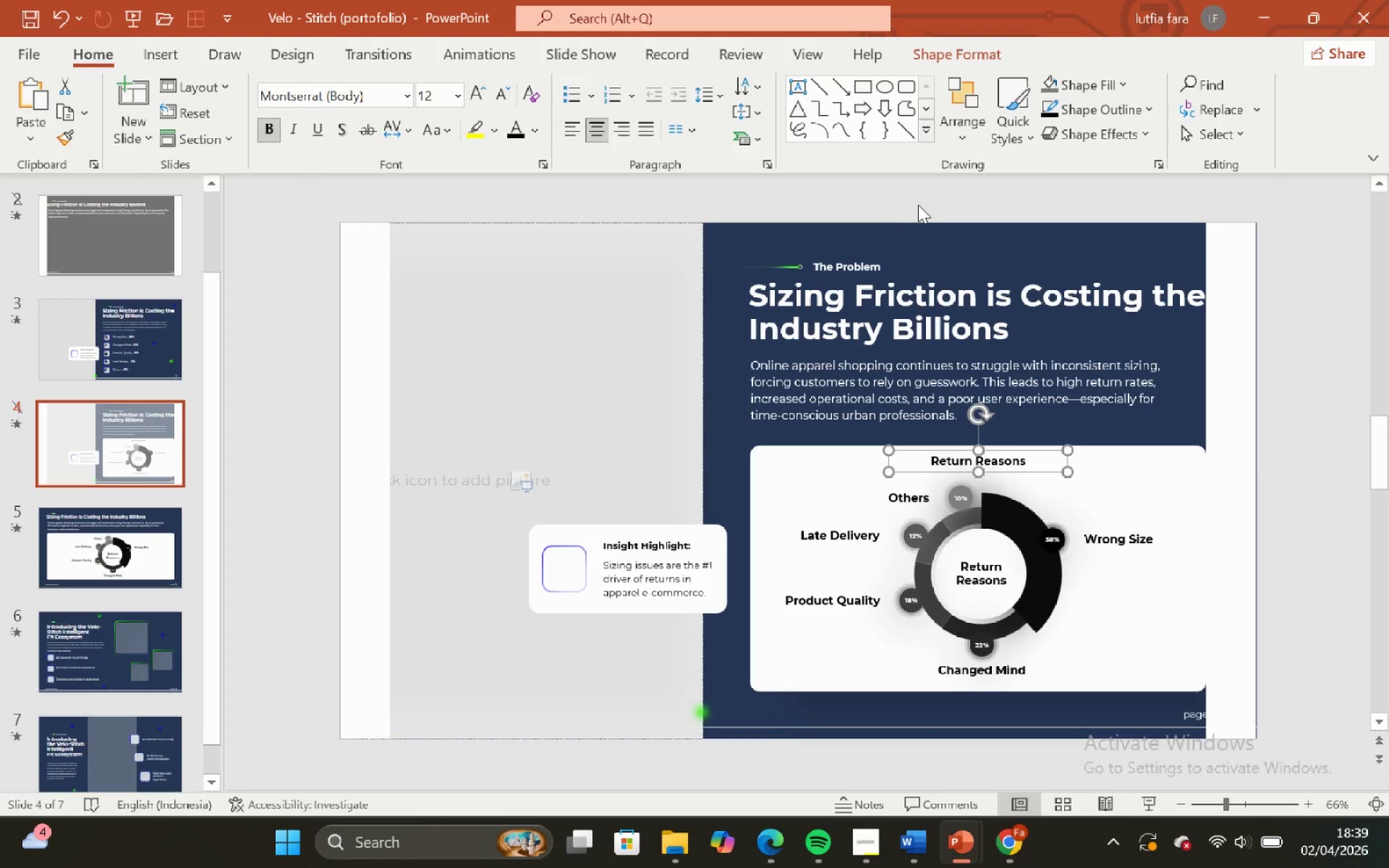 
left_click([918, 205])
 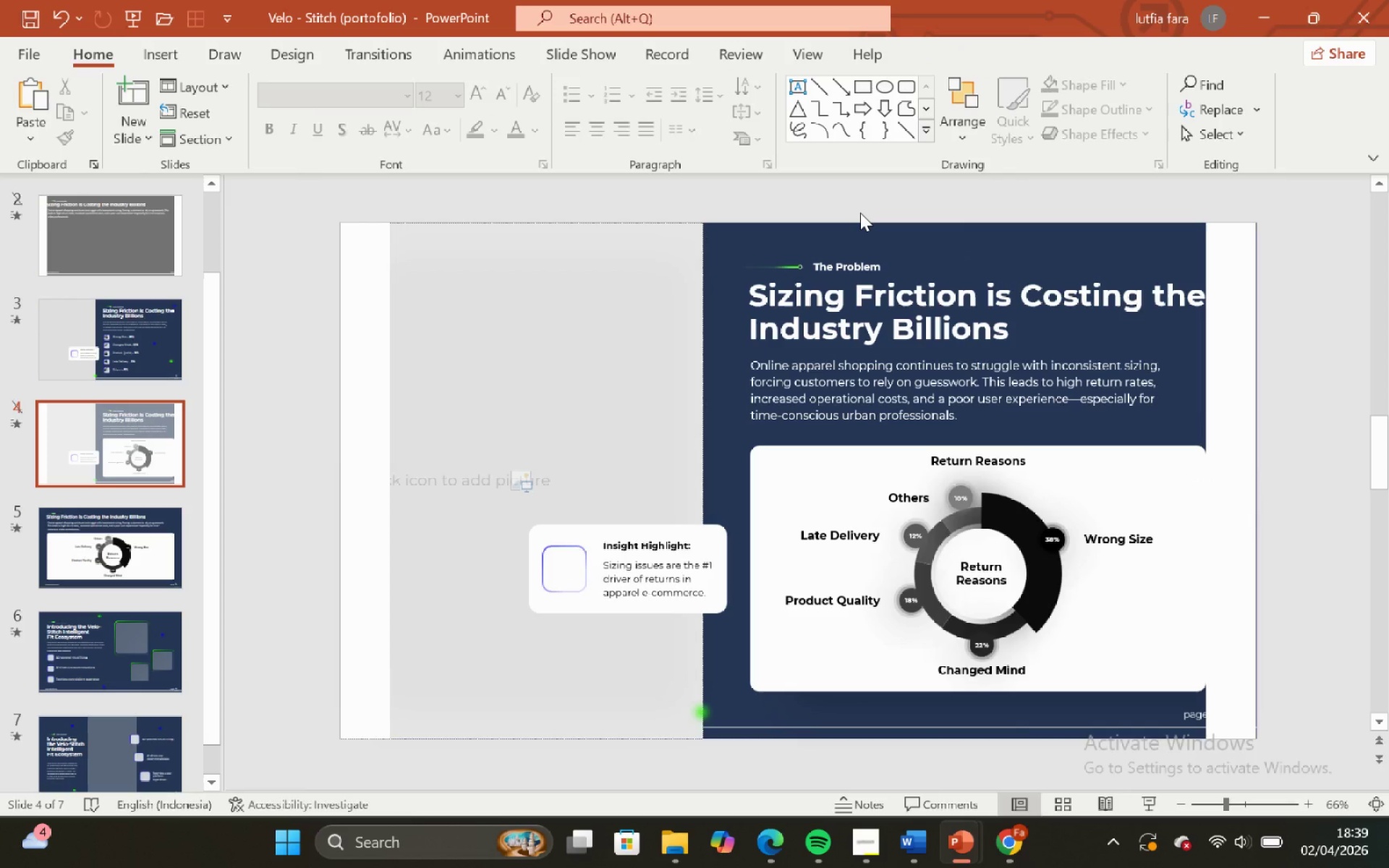 
left_click([860, 213])
 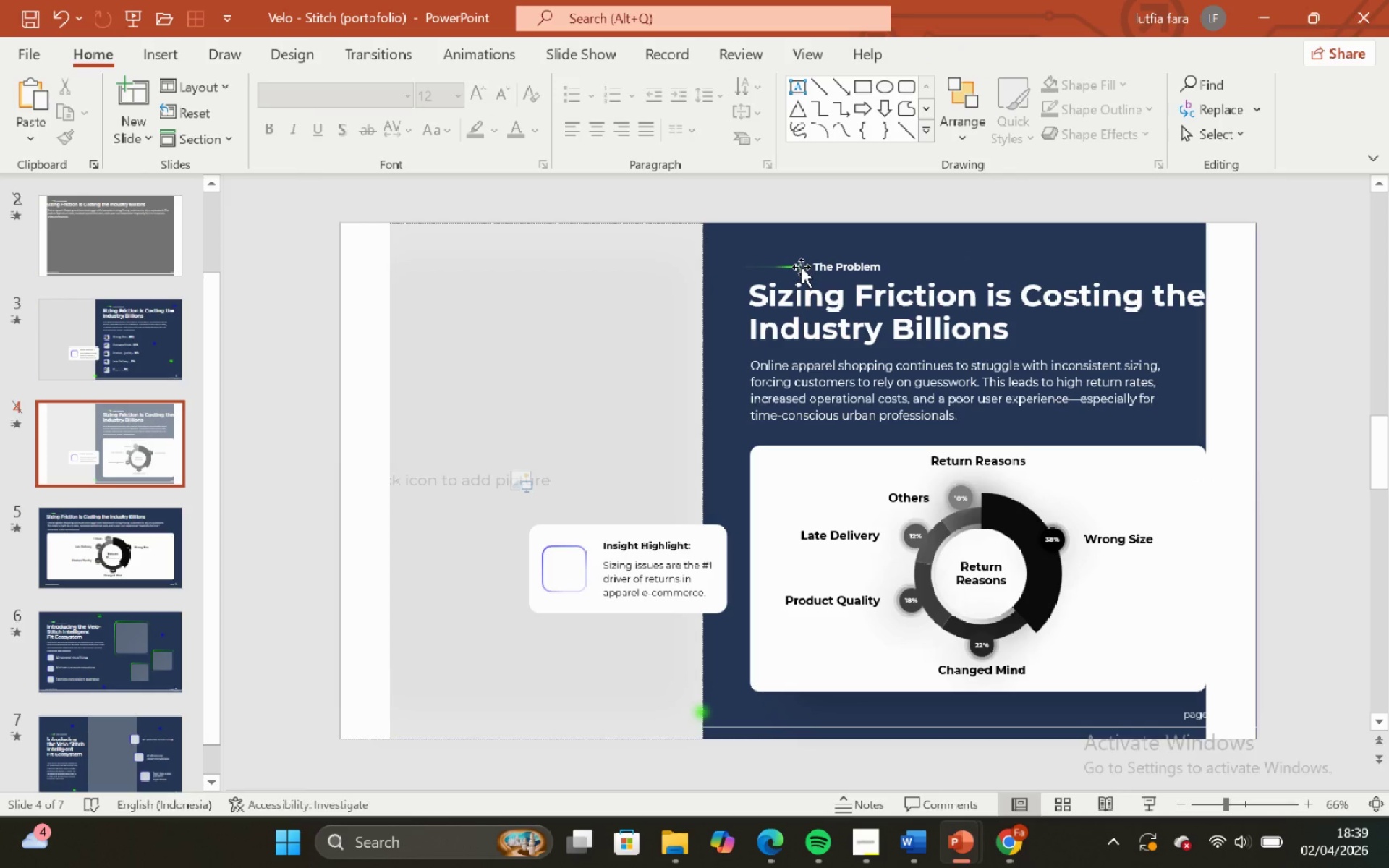 
left_click([799, 268])
 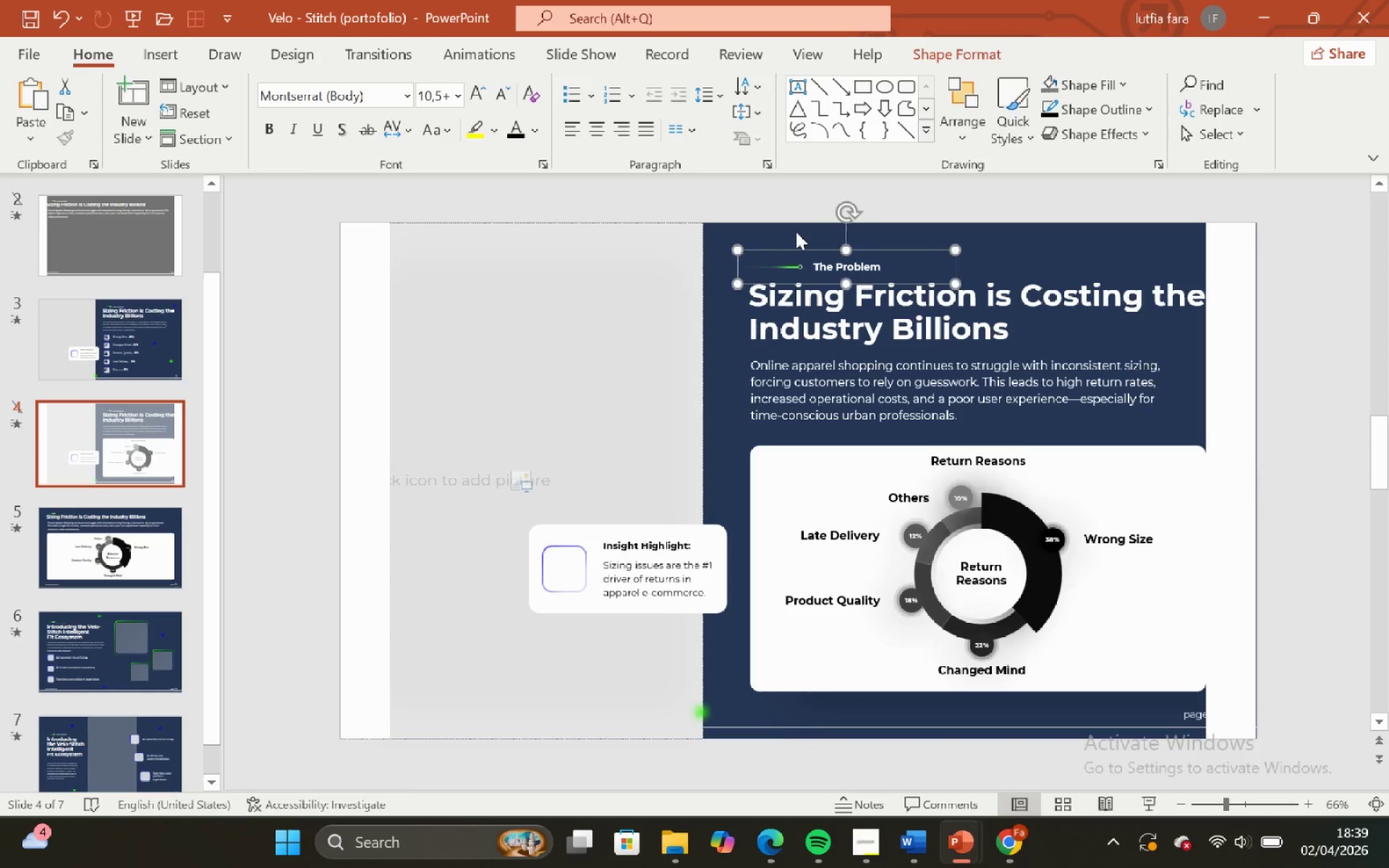 
left_click([796, 231])
 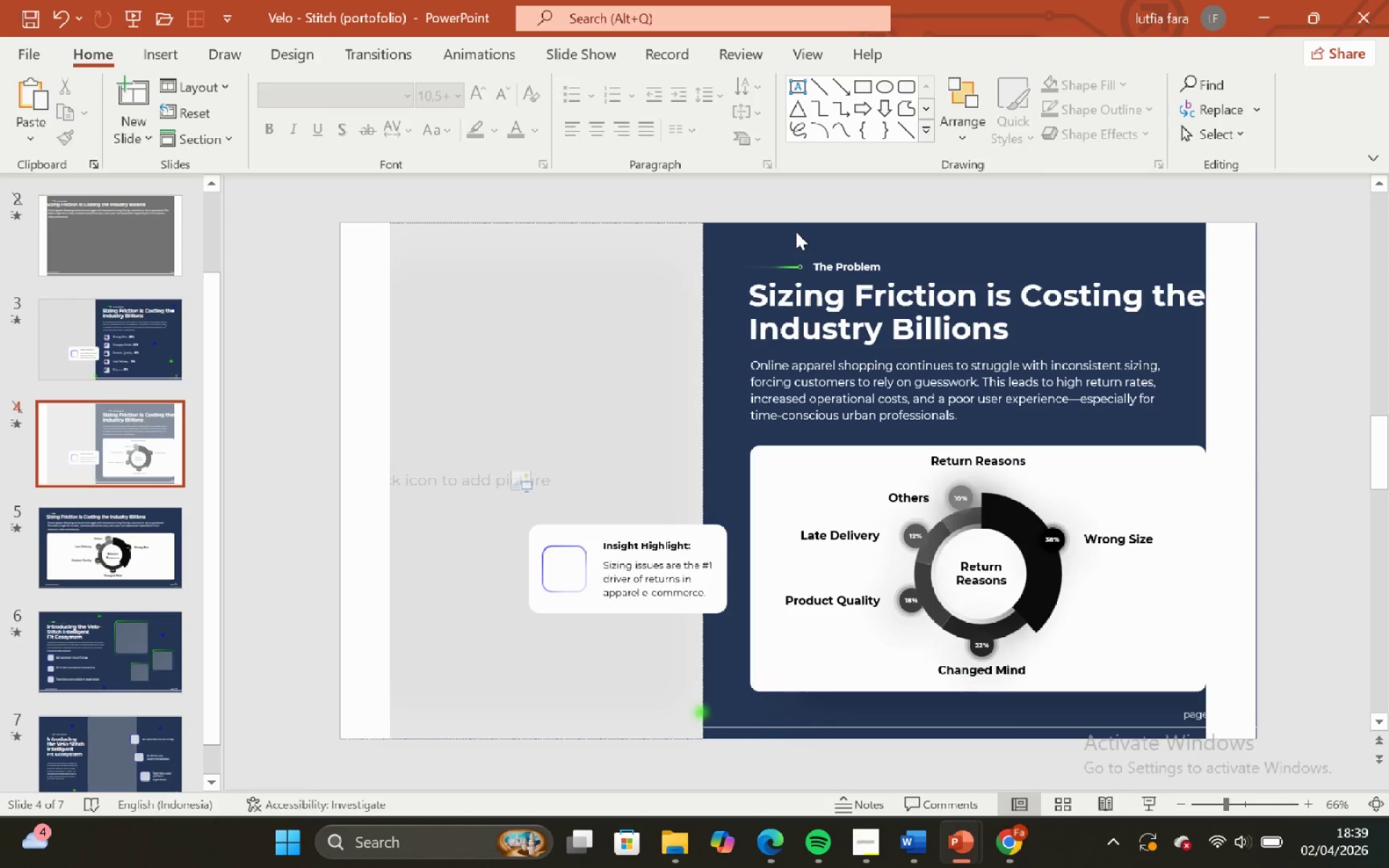 
left_click([862, 210])
 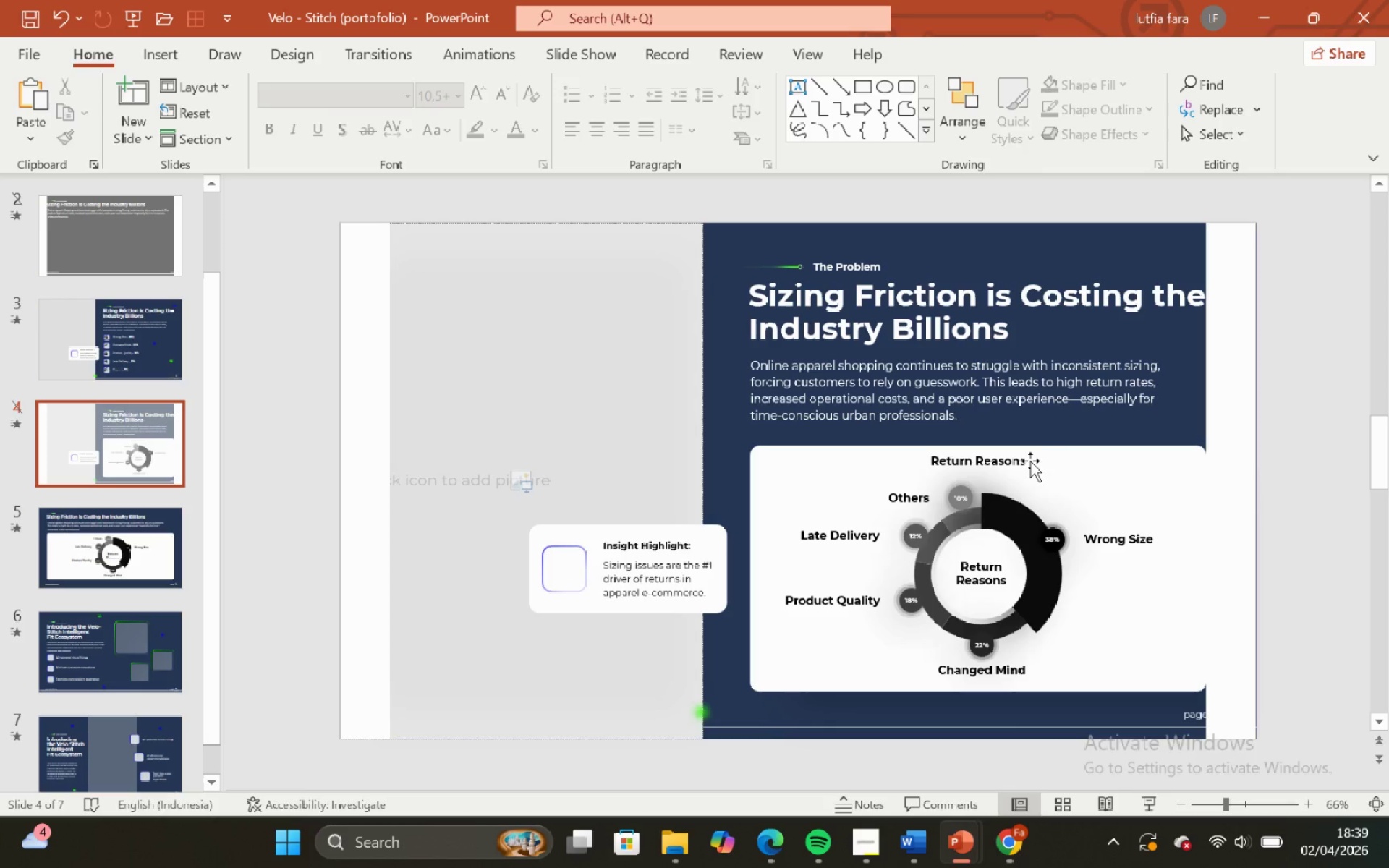 
left_click([1030, 461])
 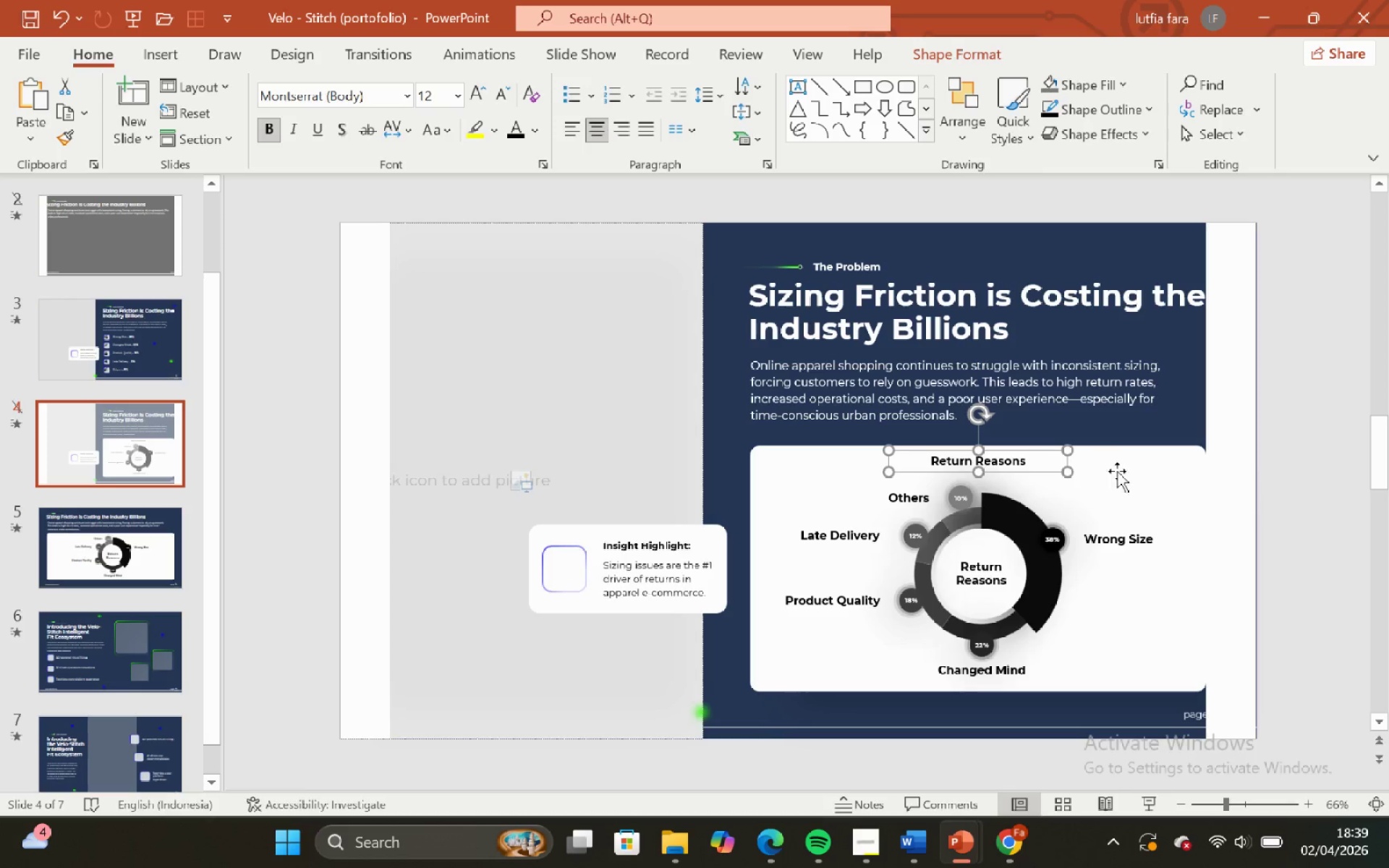 
hold_key(key=ShiftLeft, duration=0.58)
left_click([1126, 472])
 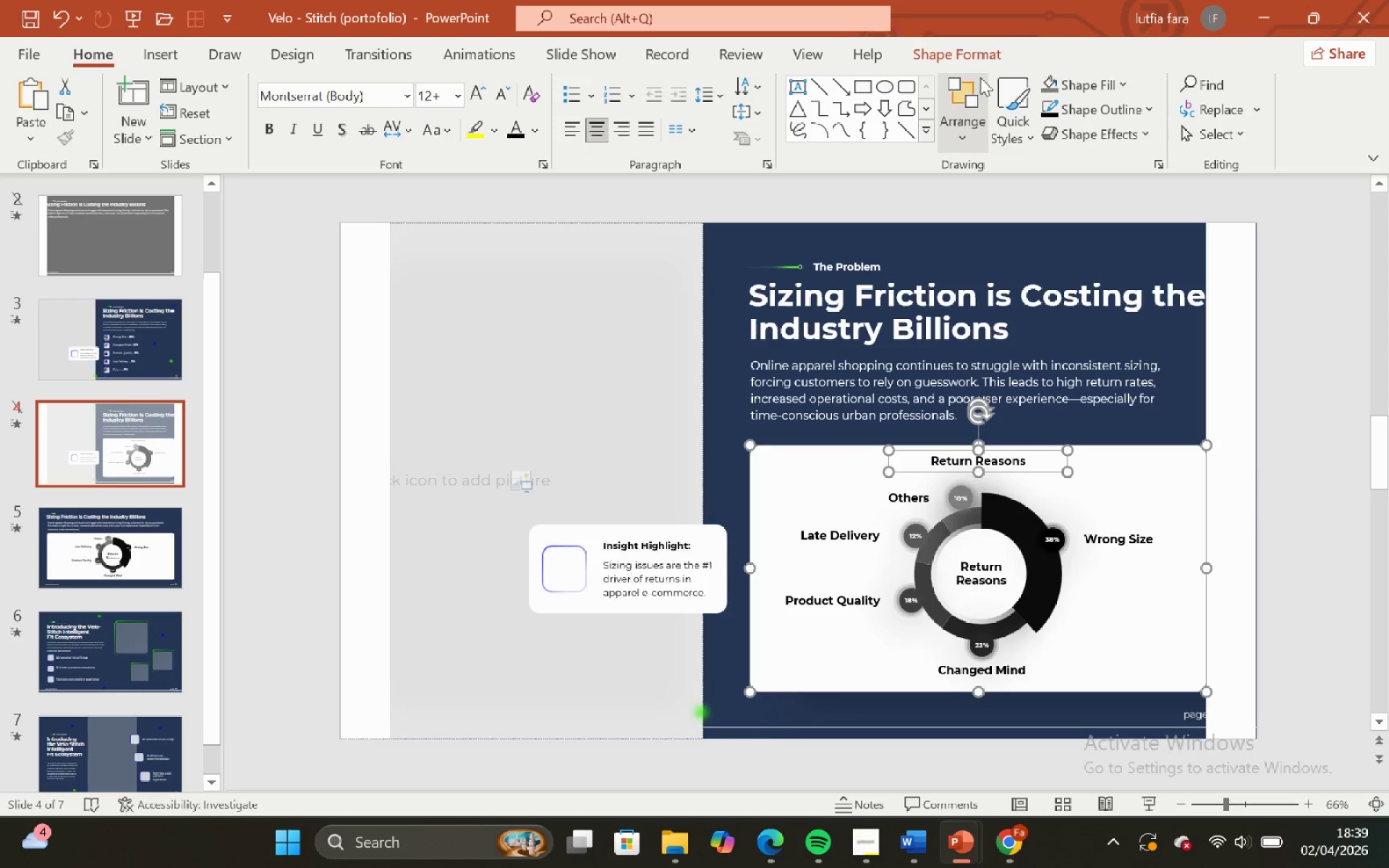 
left_click([971, 54])
 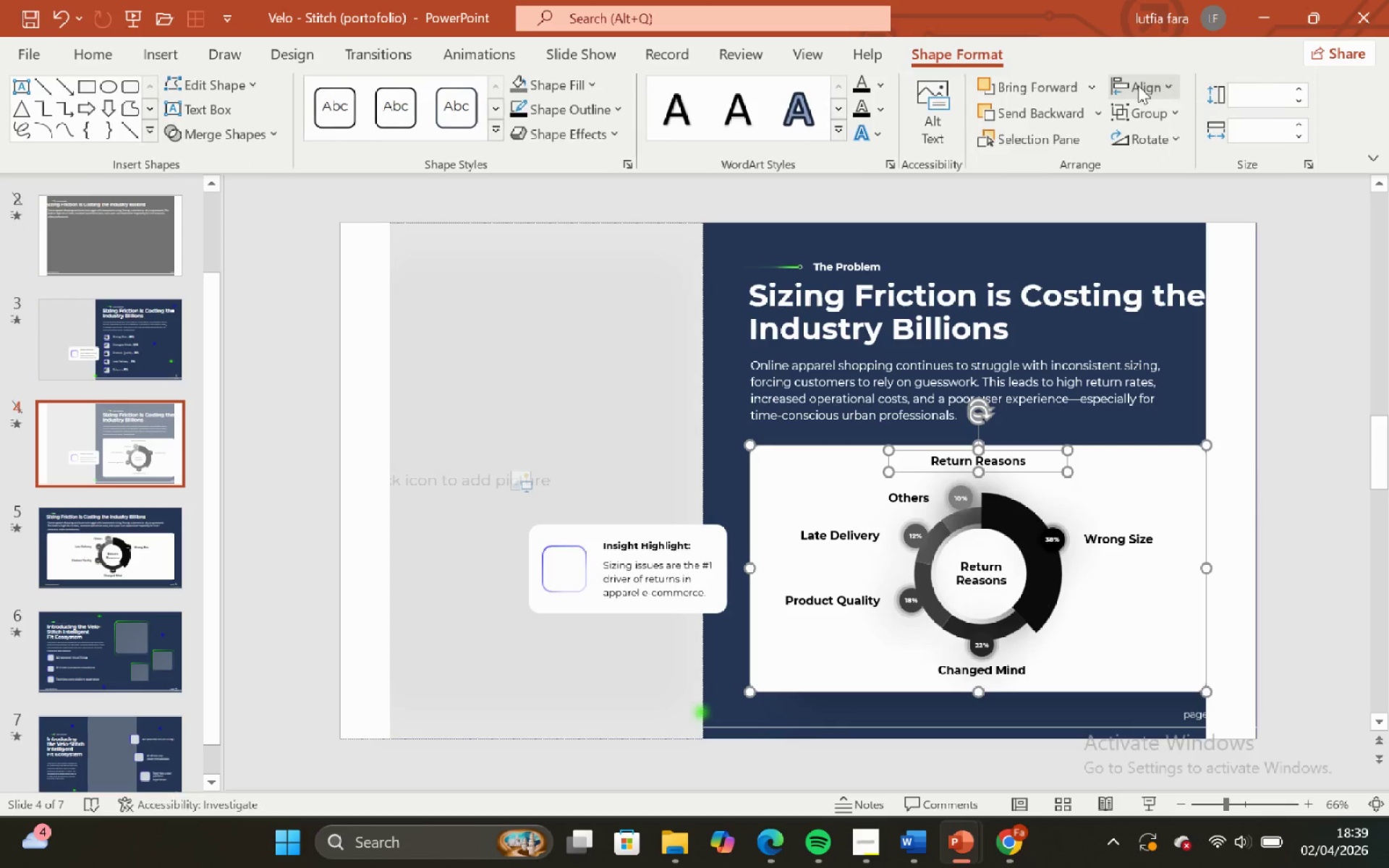 
left_click([1164, 83])
 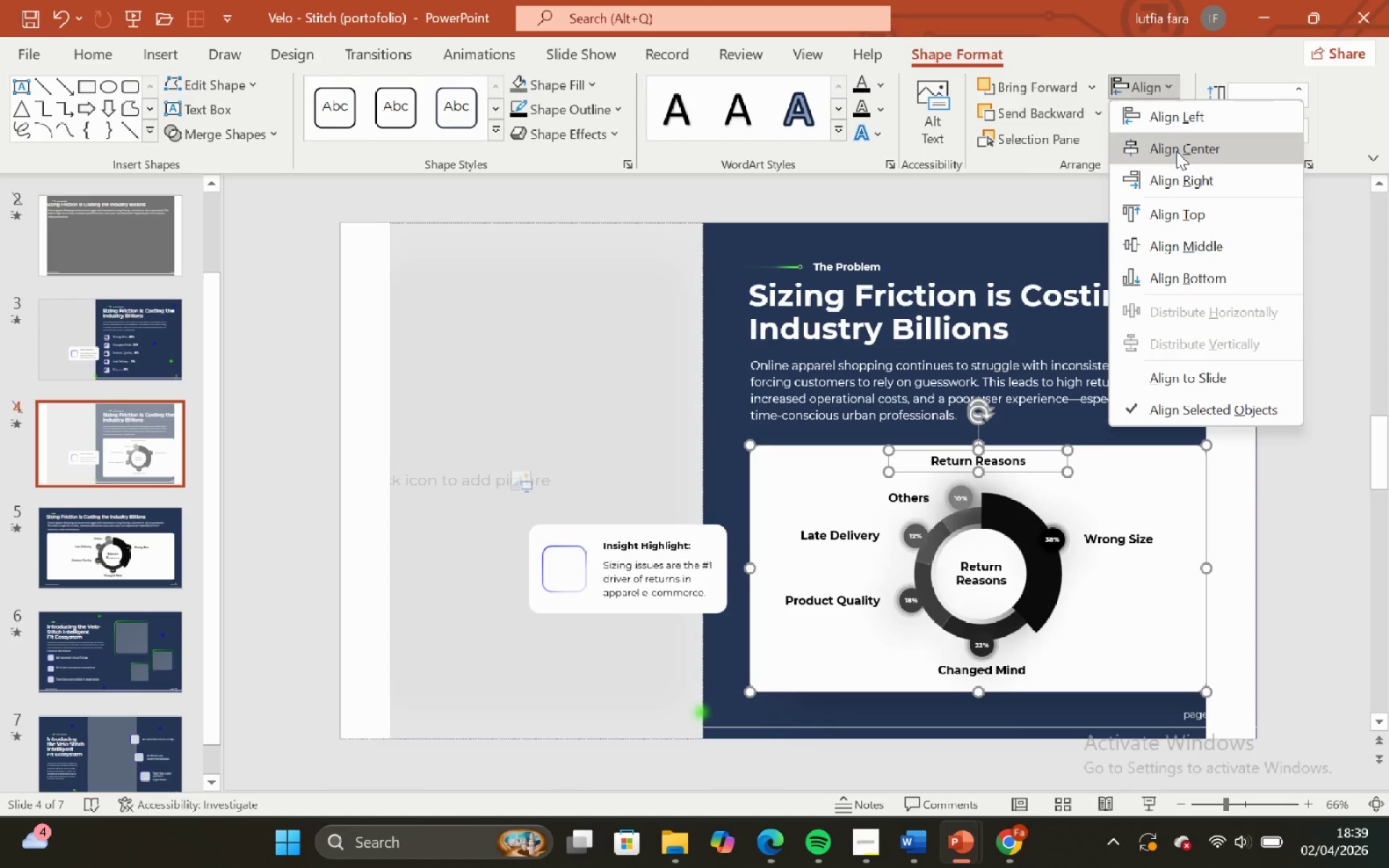 
left_click([1176, 151])
 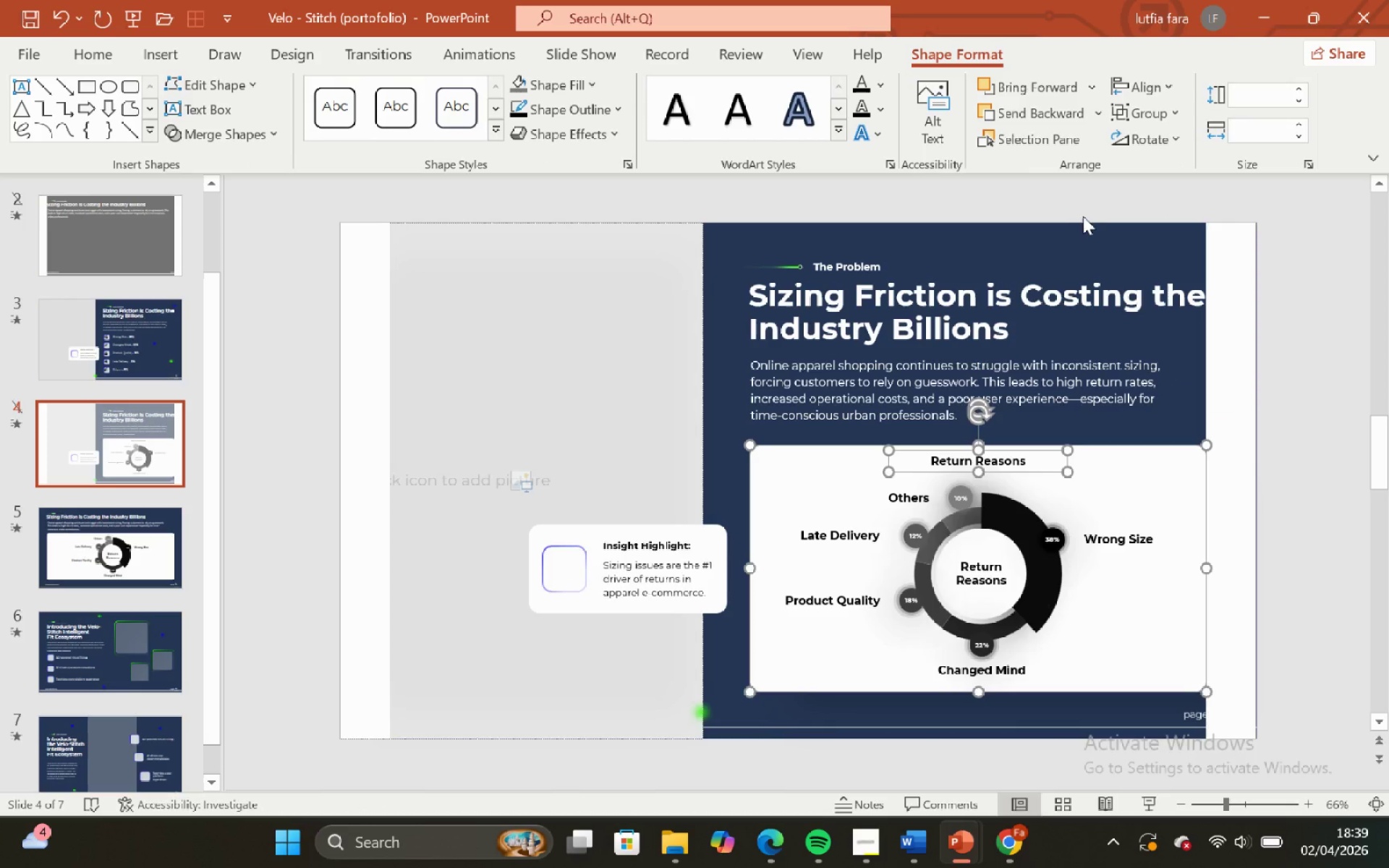 
left_click([1084, 221])
 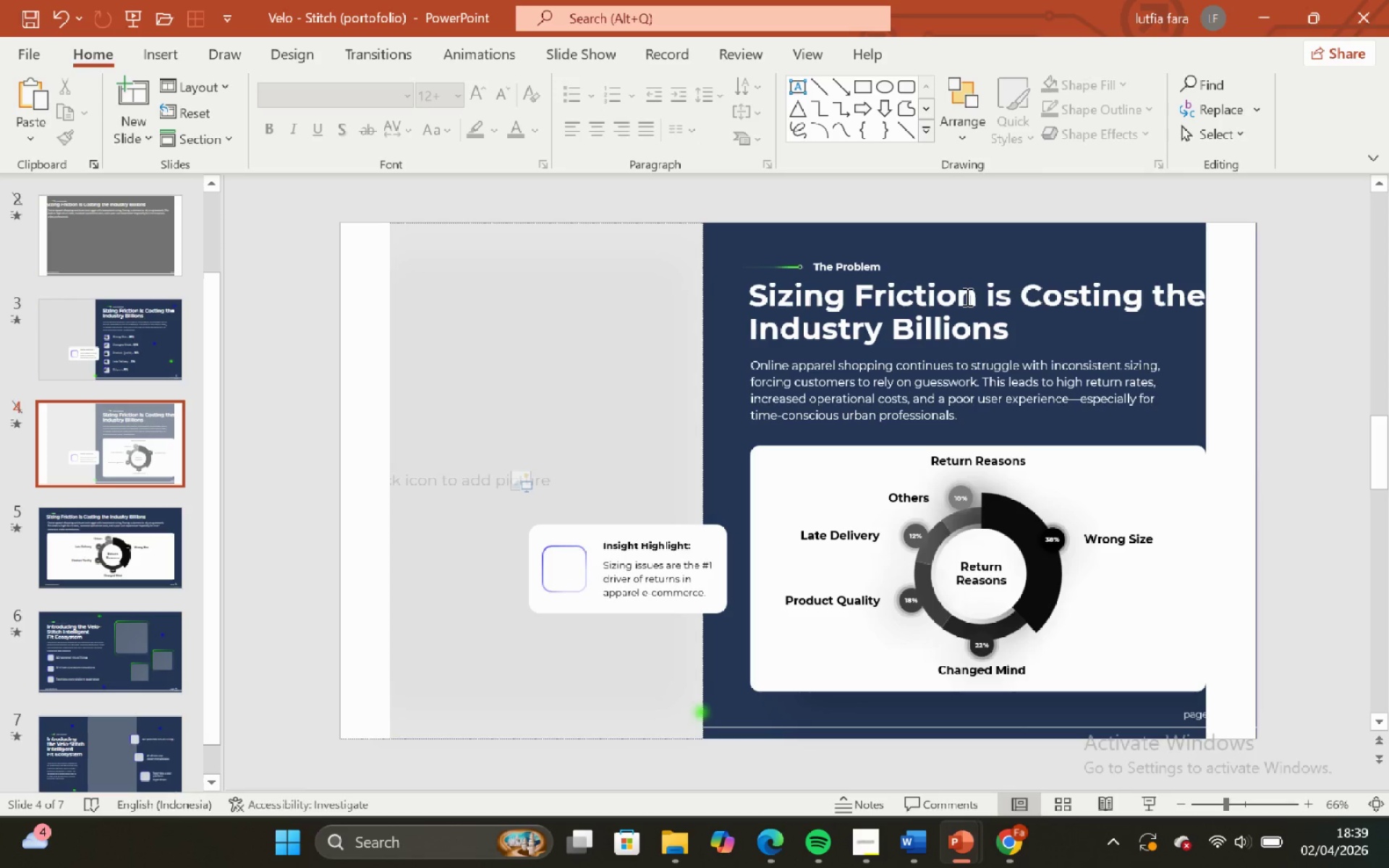 
left_click([1071, 242])
 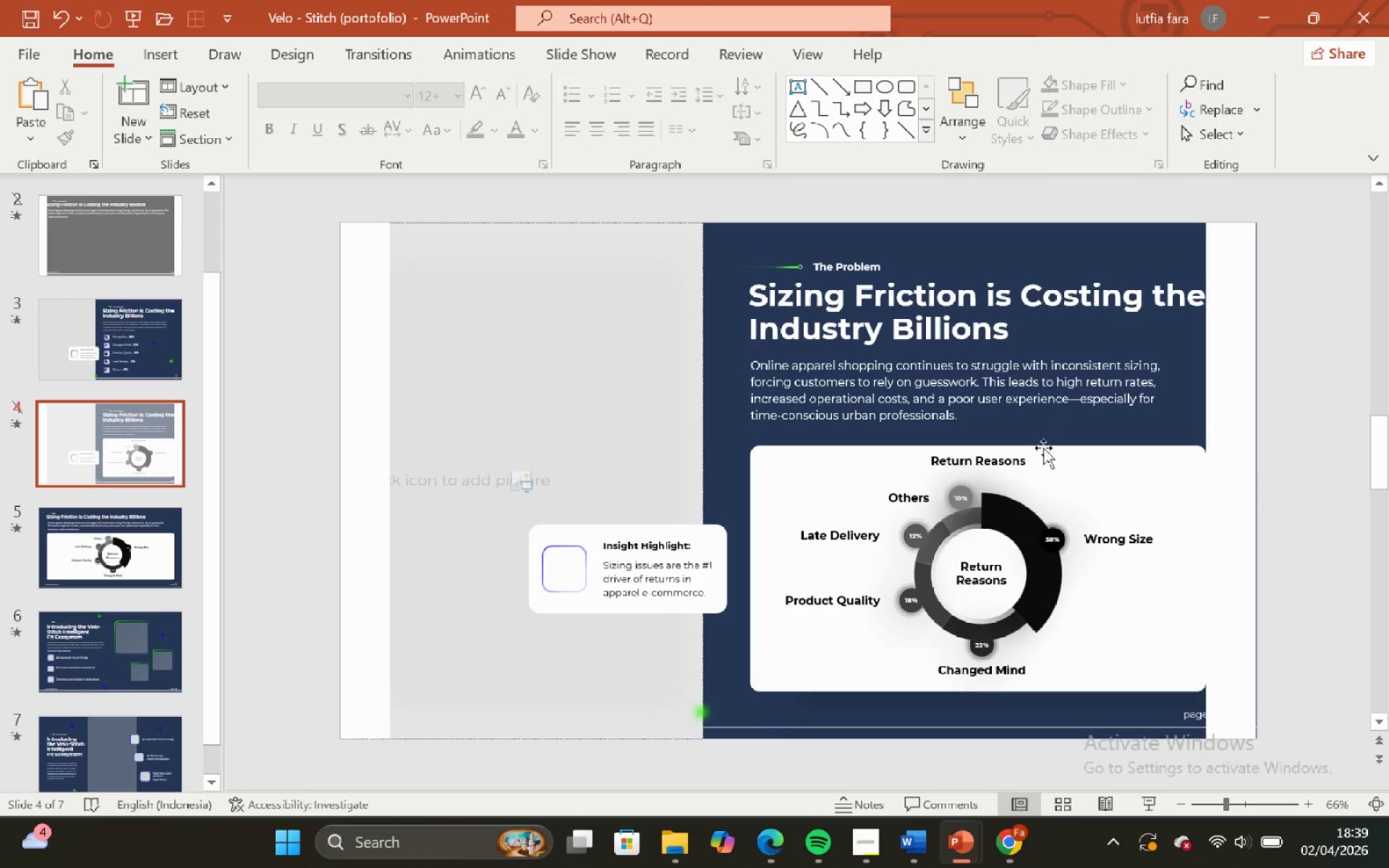 
left_click([1043, 459])
 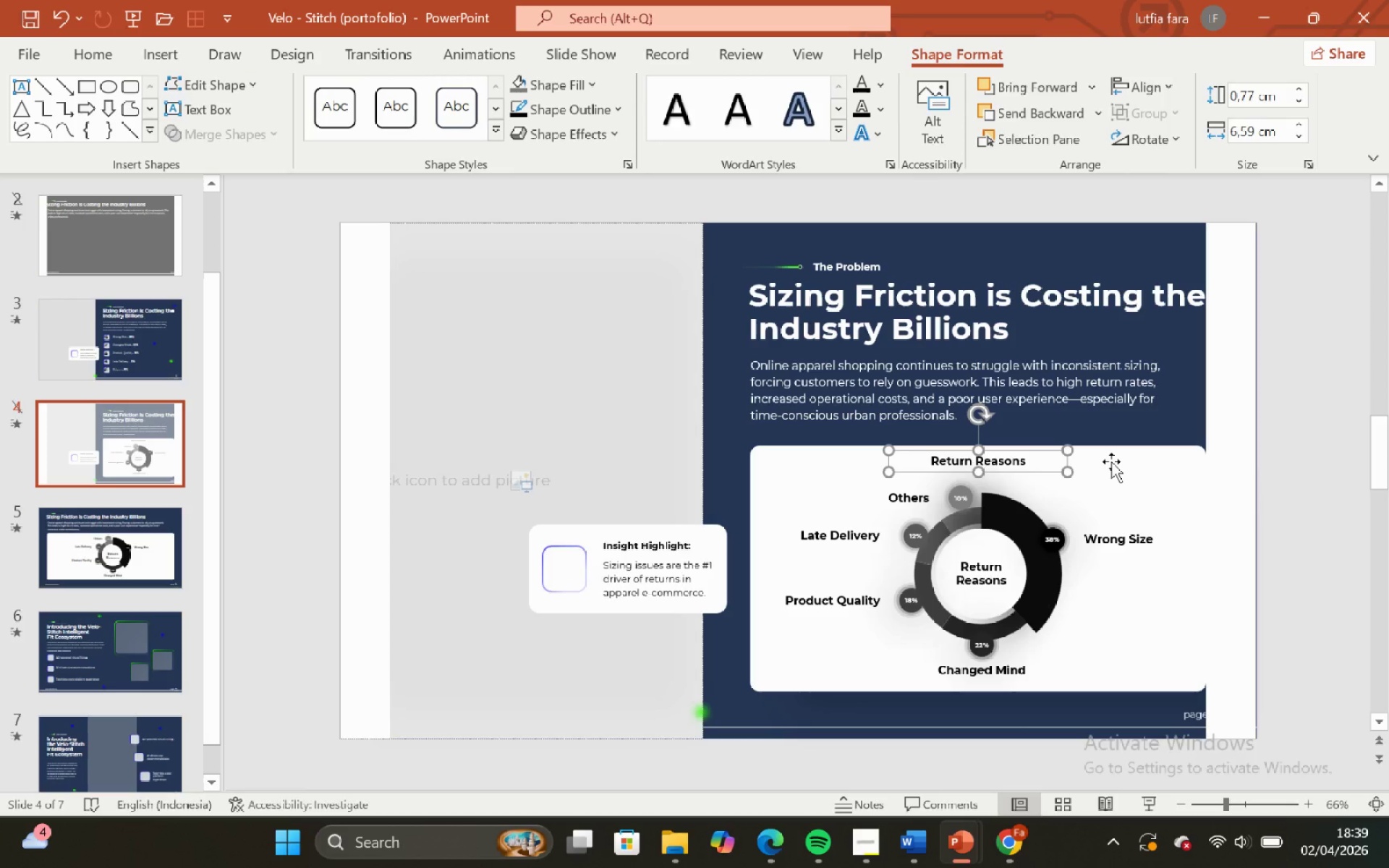 
hold_key(key=ShiftLeft, duration=0.45)
 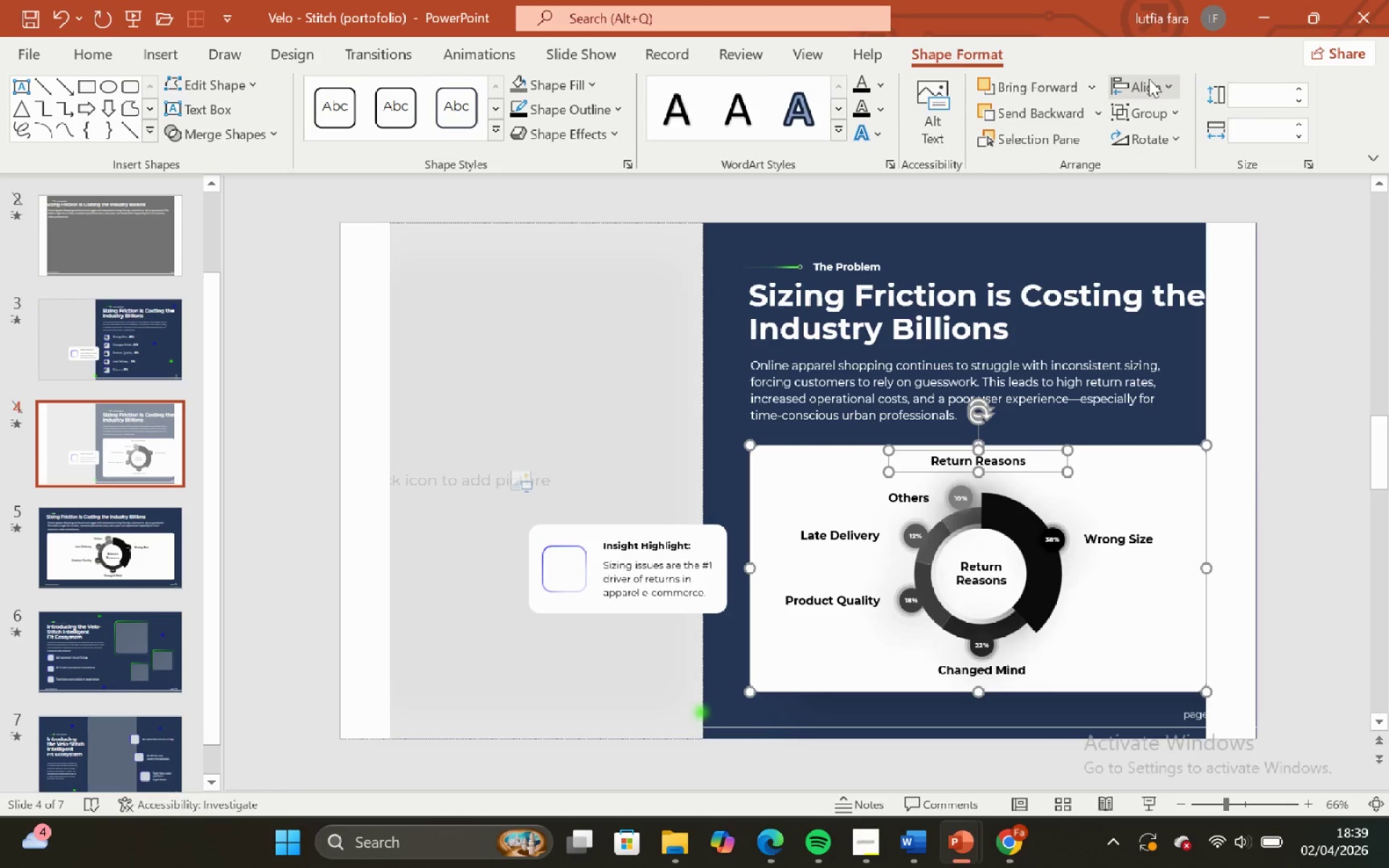 
left_click([1149, 79])
 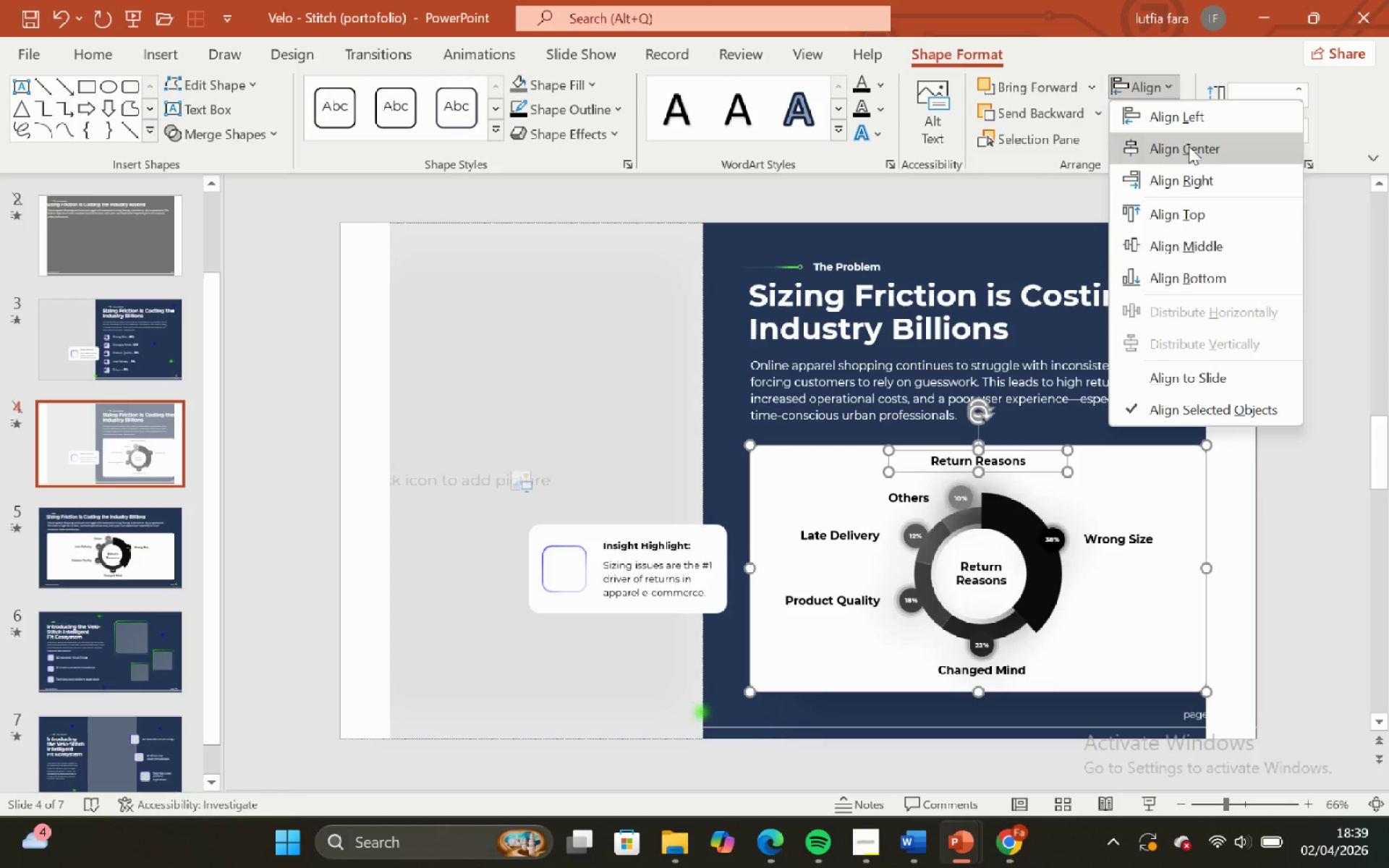 
left_click([1189, 146])
 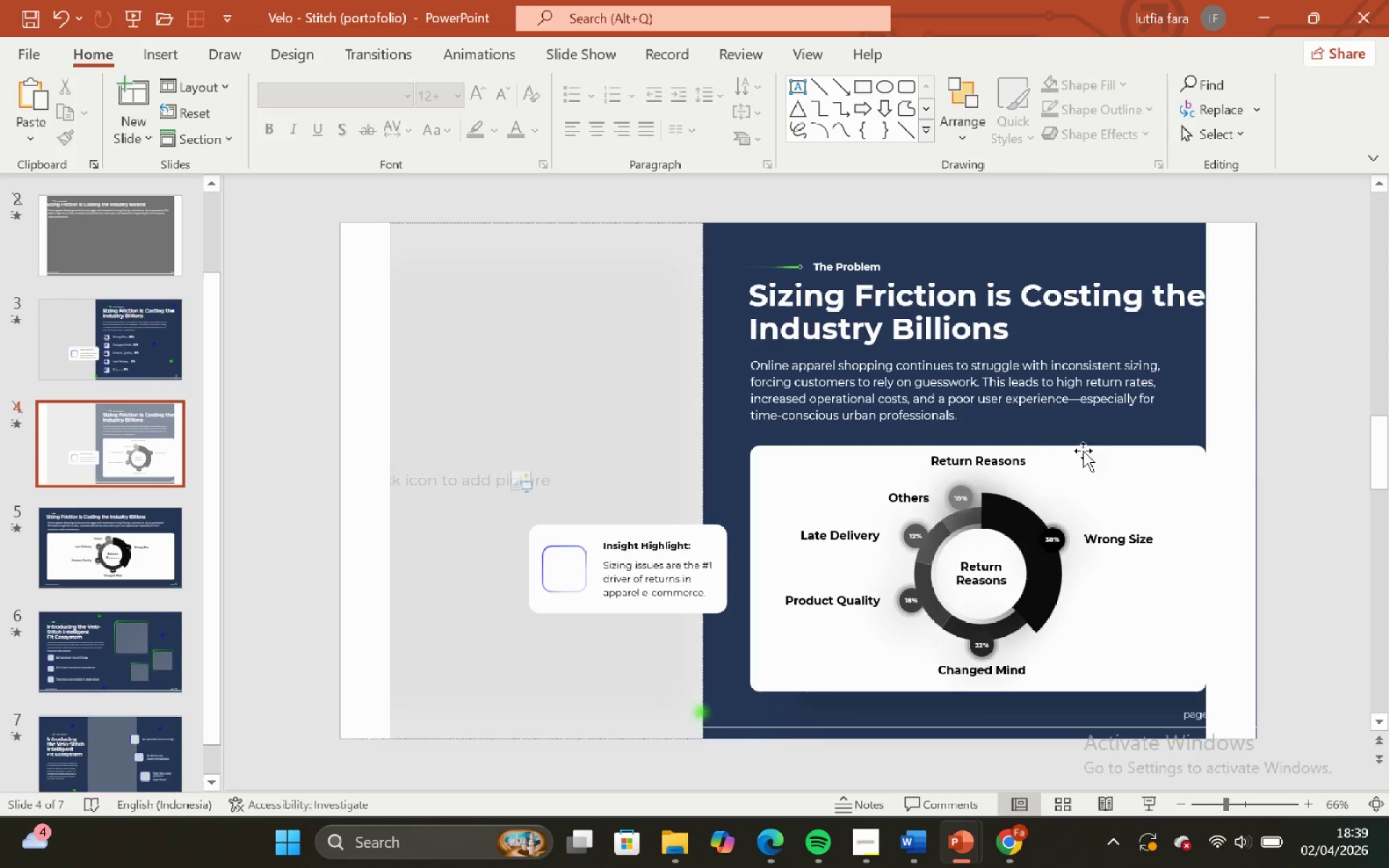 
left_click([1024, 453])
 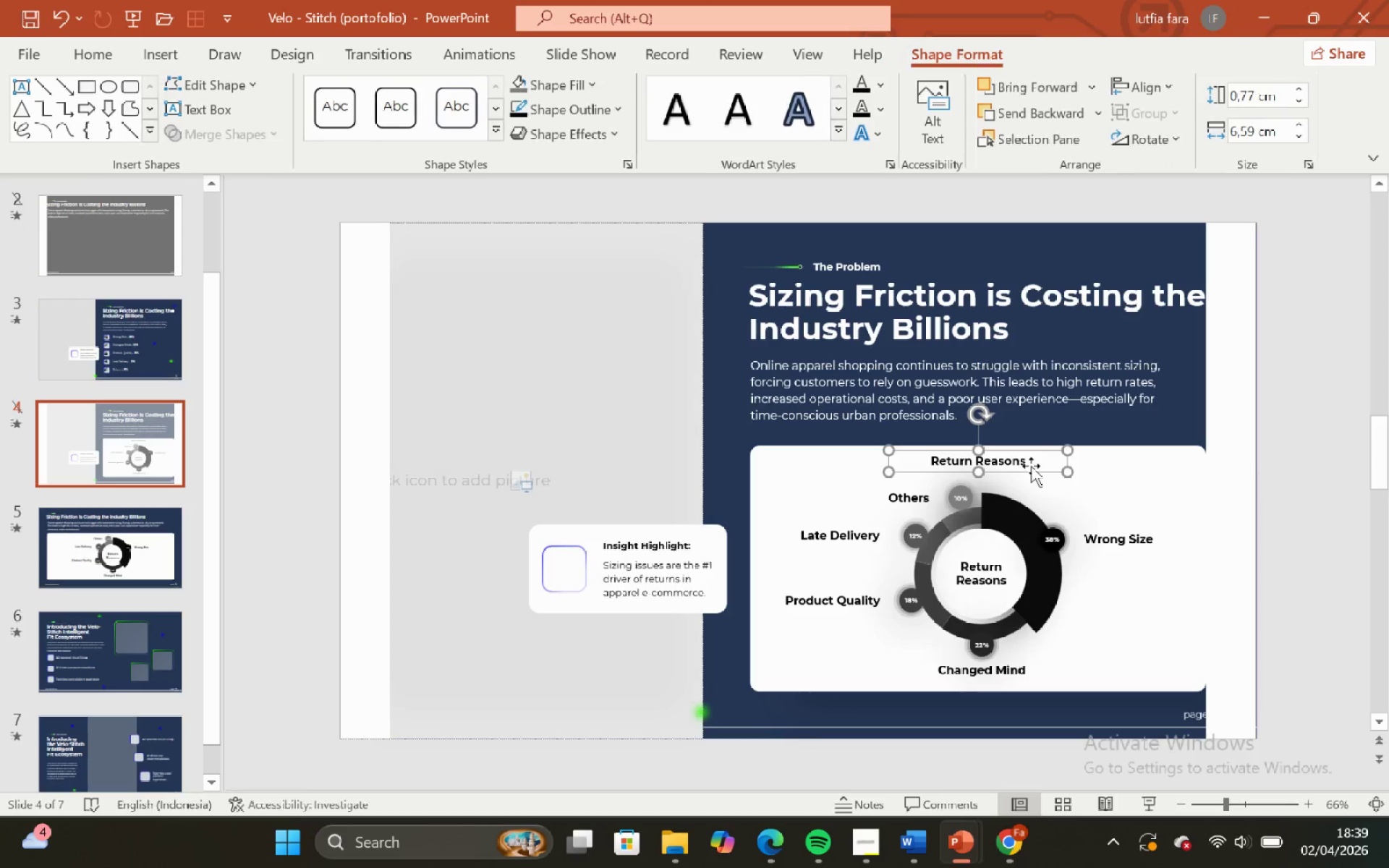 
hold_key(key=ShiftLeft, duration=1.5)
 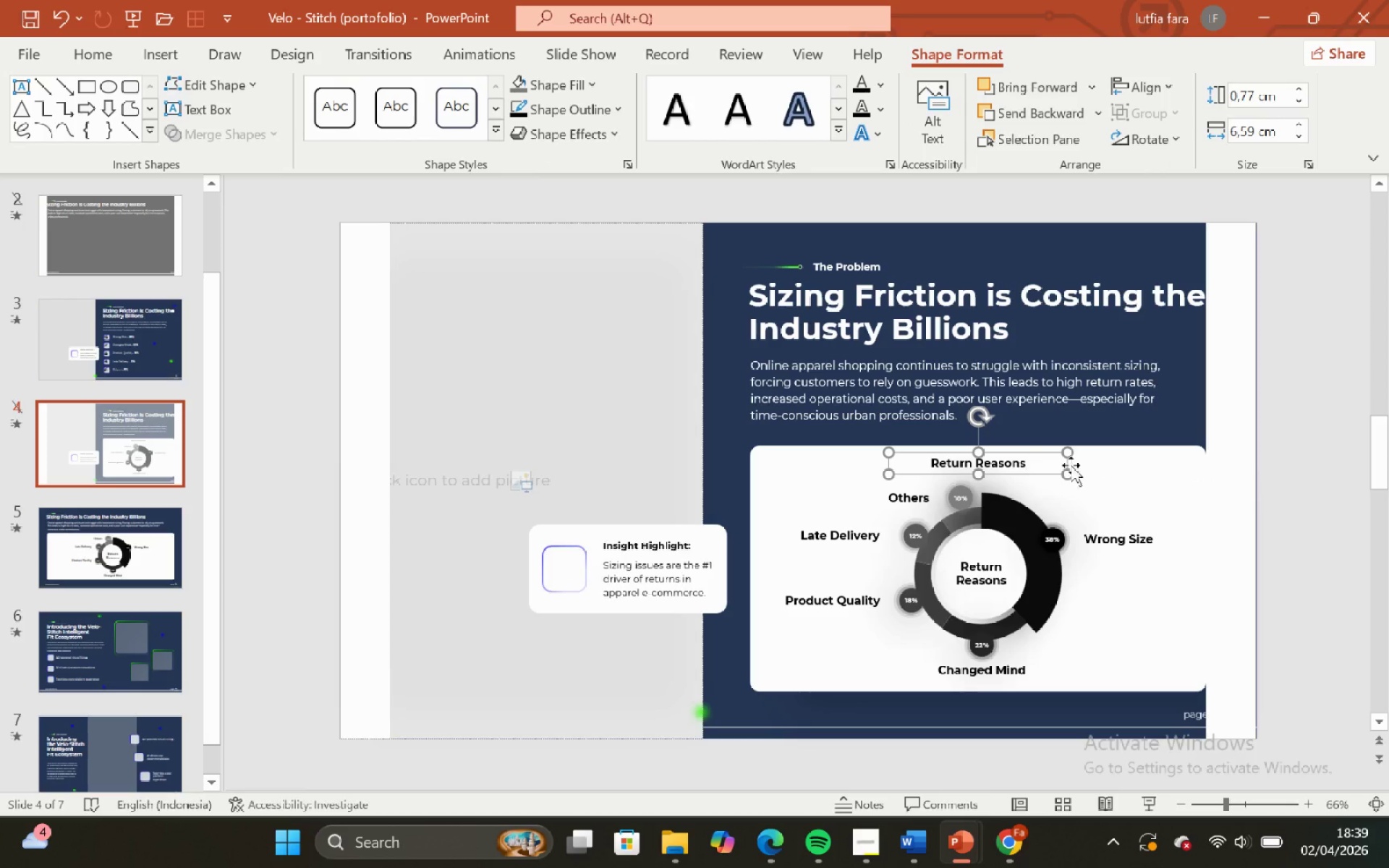 
hold_key(key=ShiftLeft, duration=0.44)
 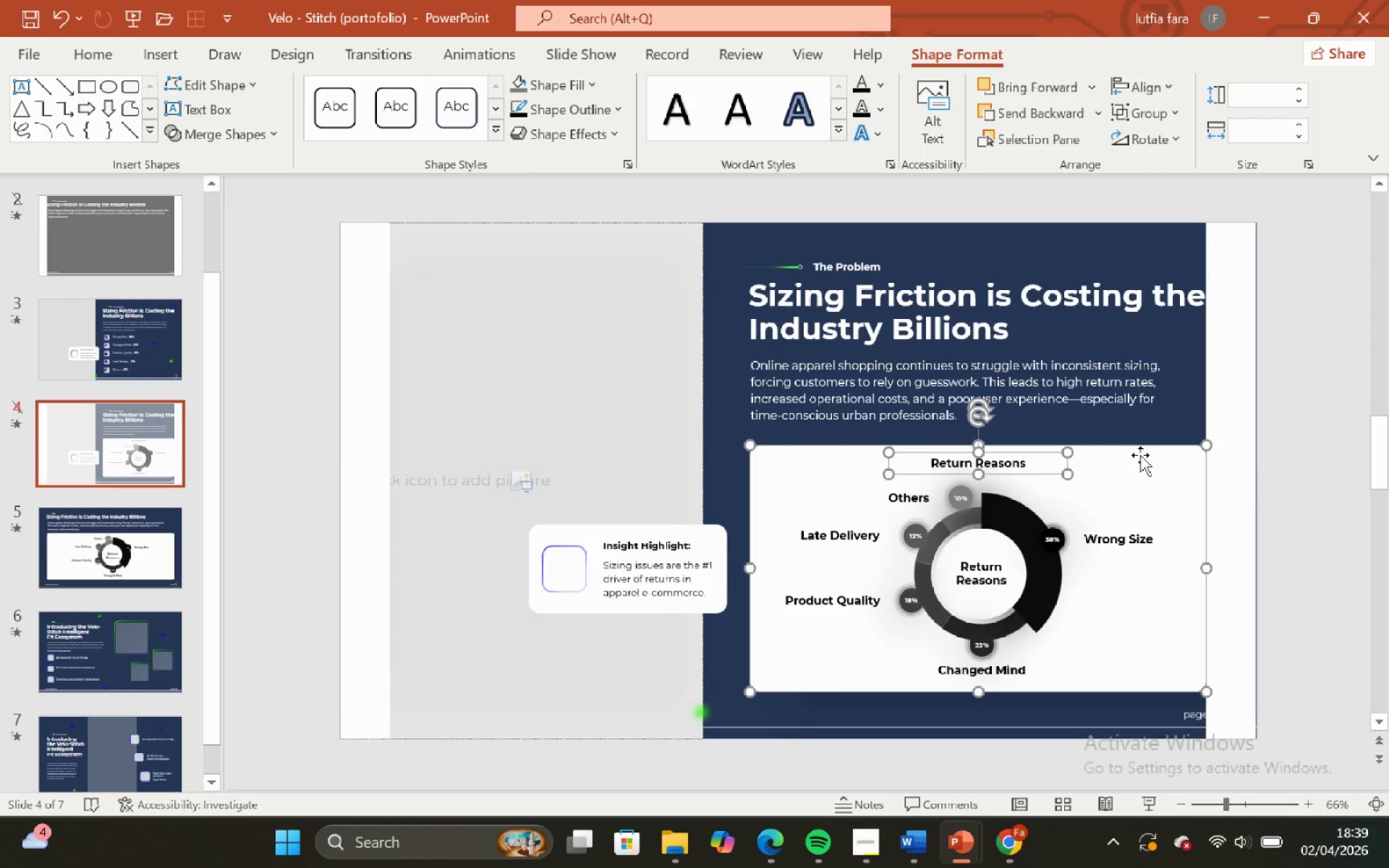 
hold_key(key=ShiftLeft, duration=0.84)
left_click([1140, 464])
 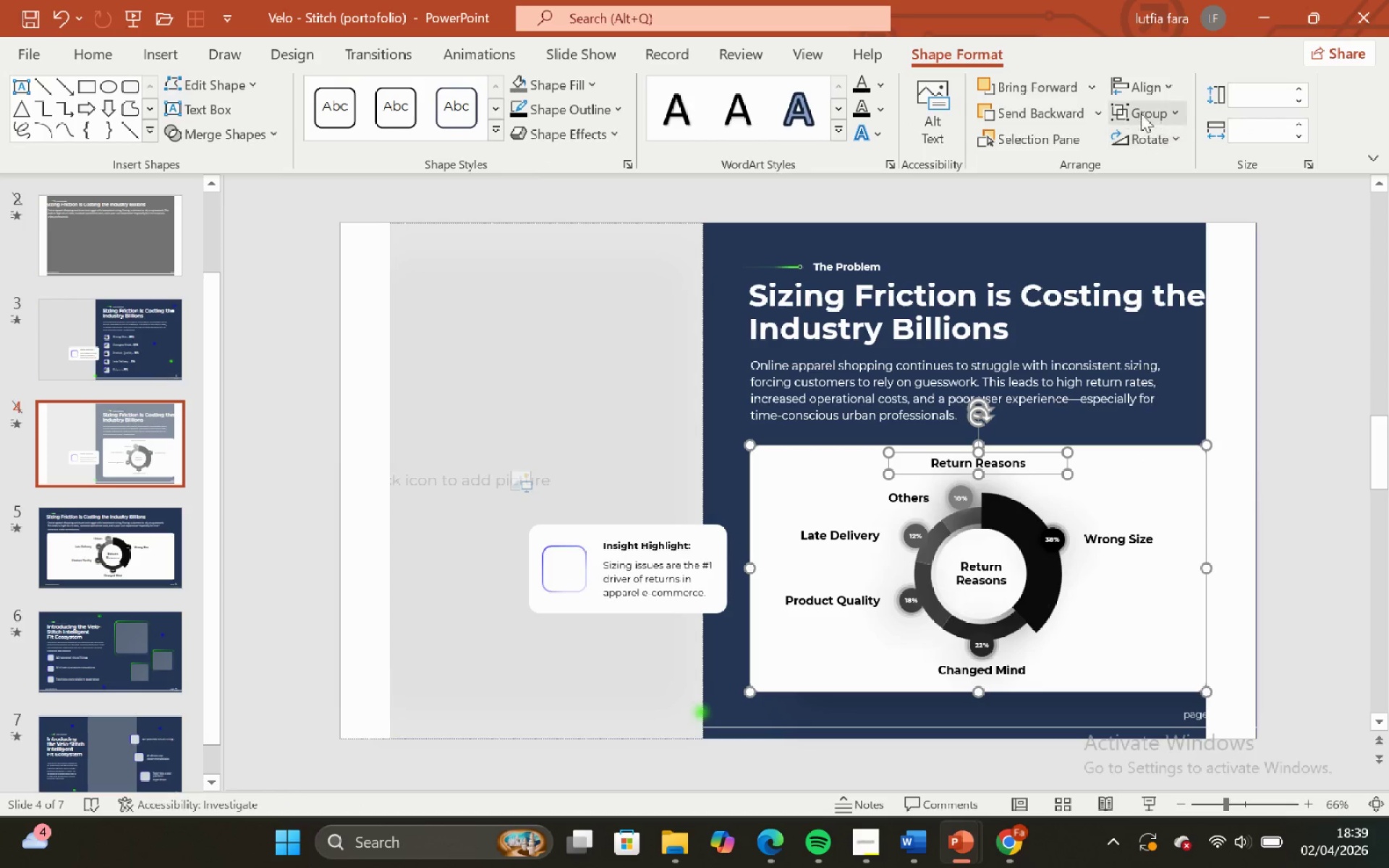 
left_click([1141, 92])
 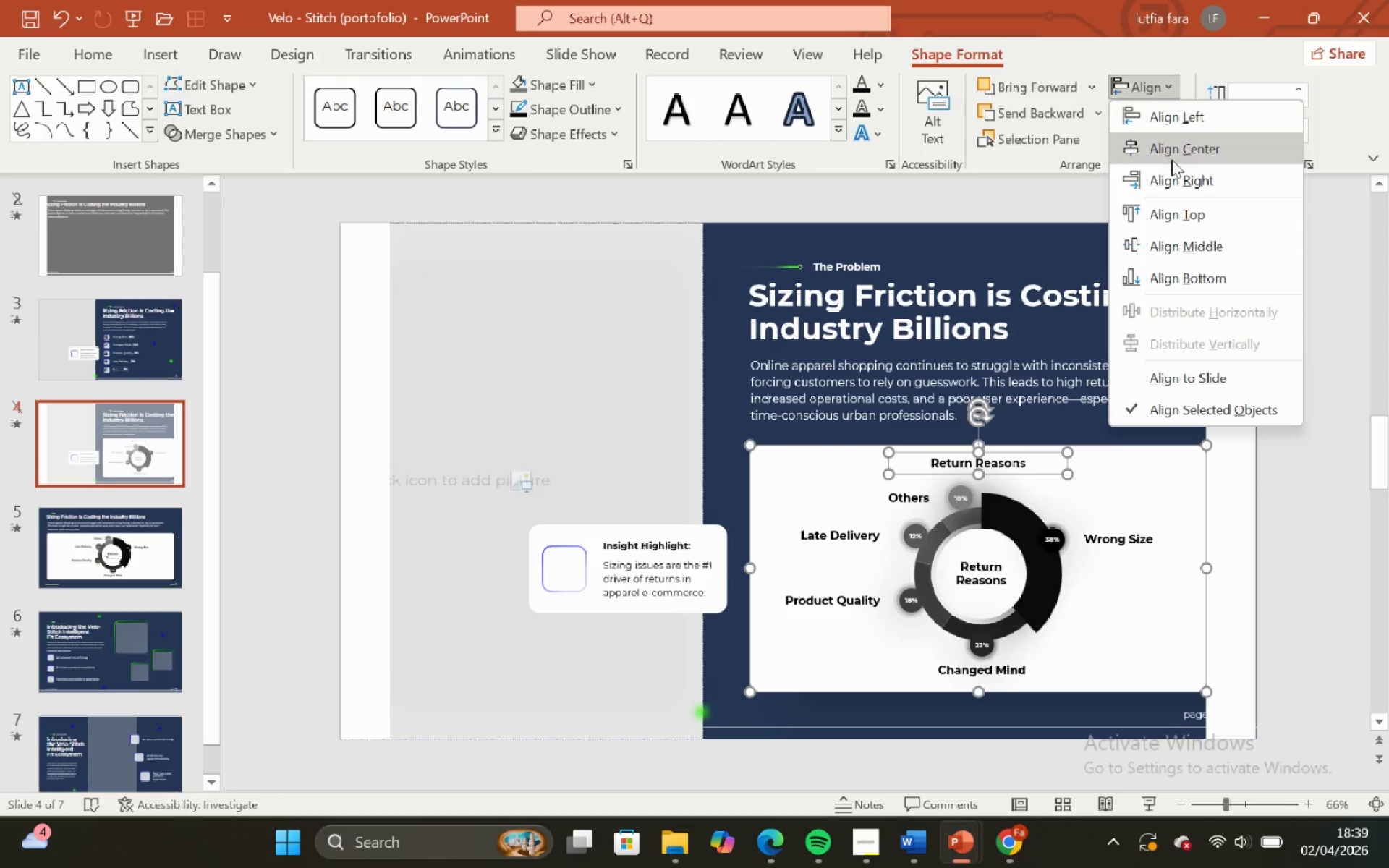 
left_click([1173, 160])
 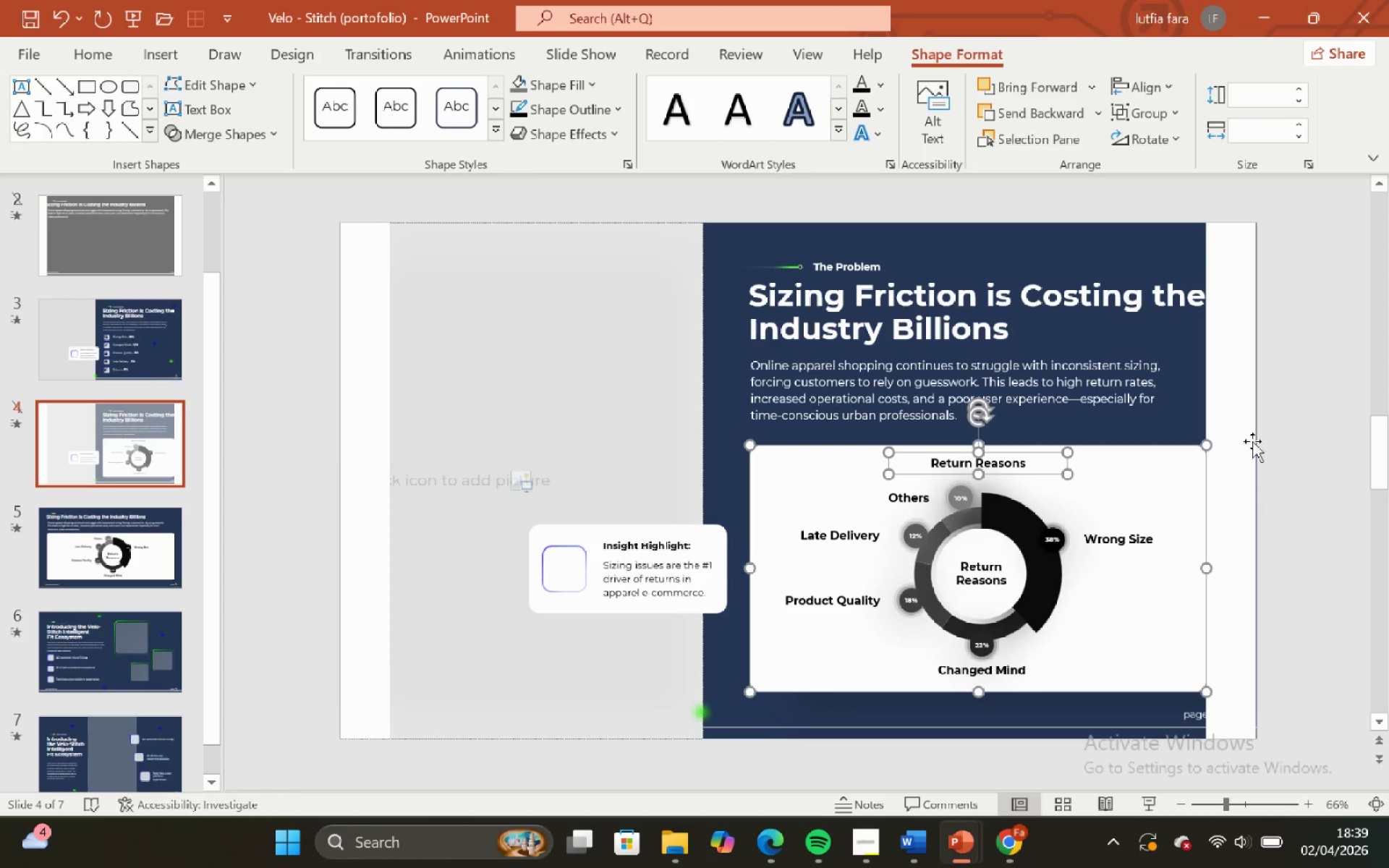 
left_click([1270, 459])
 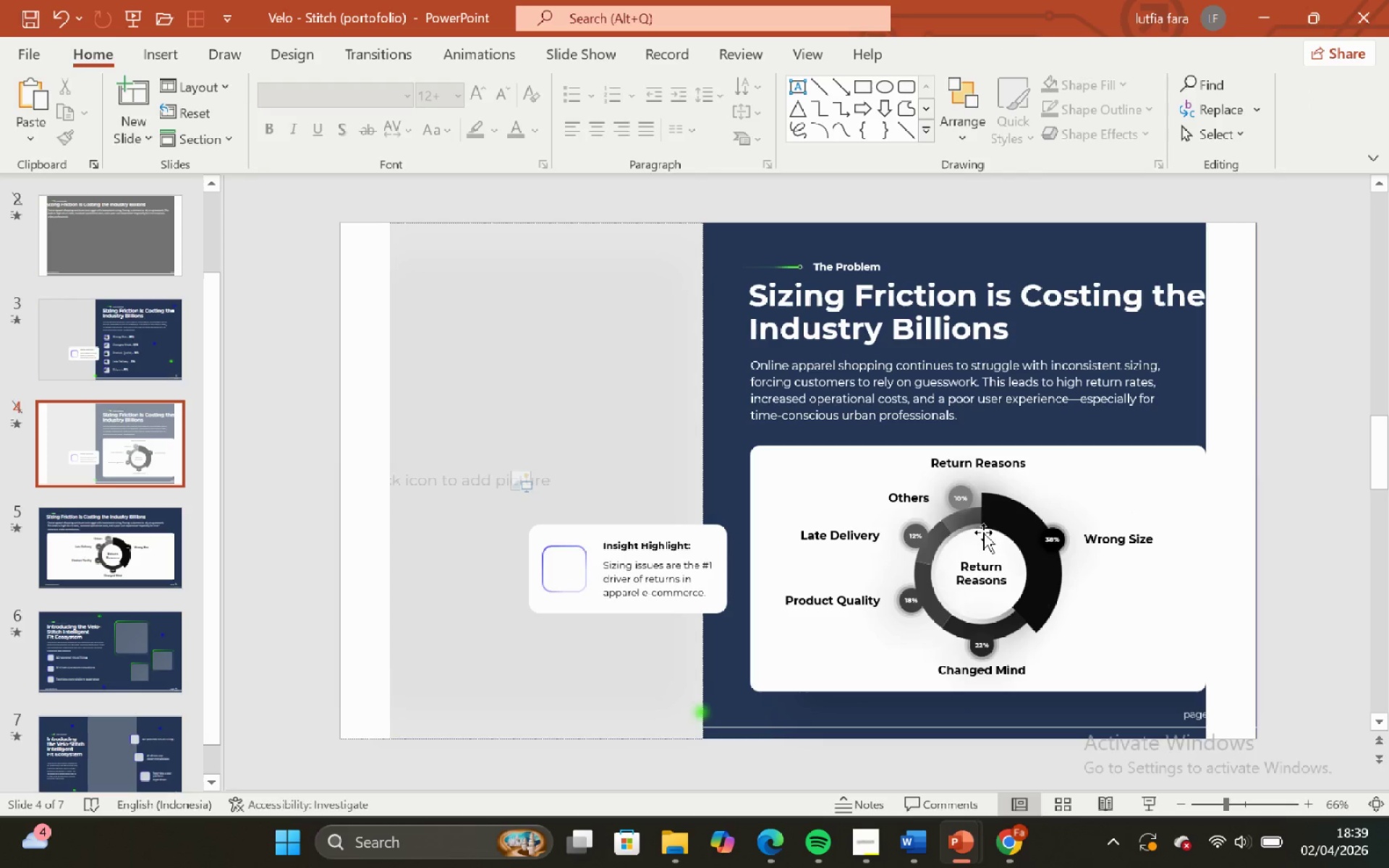 
left_click([999, 508])
 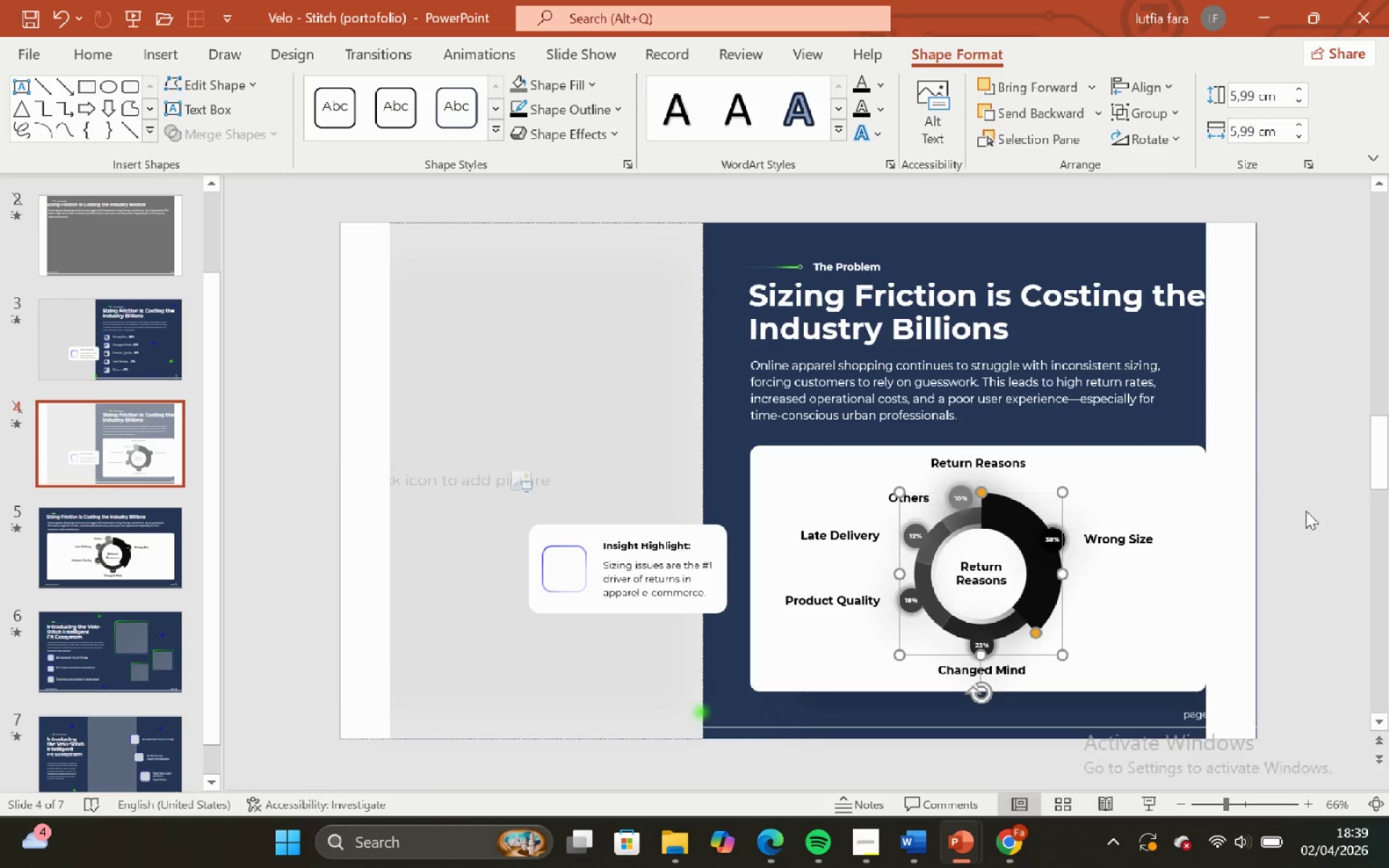 
left_click([1311, 510])
 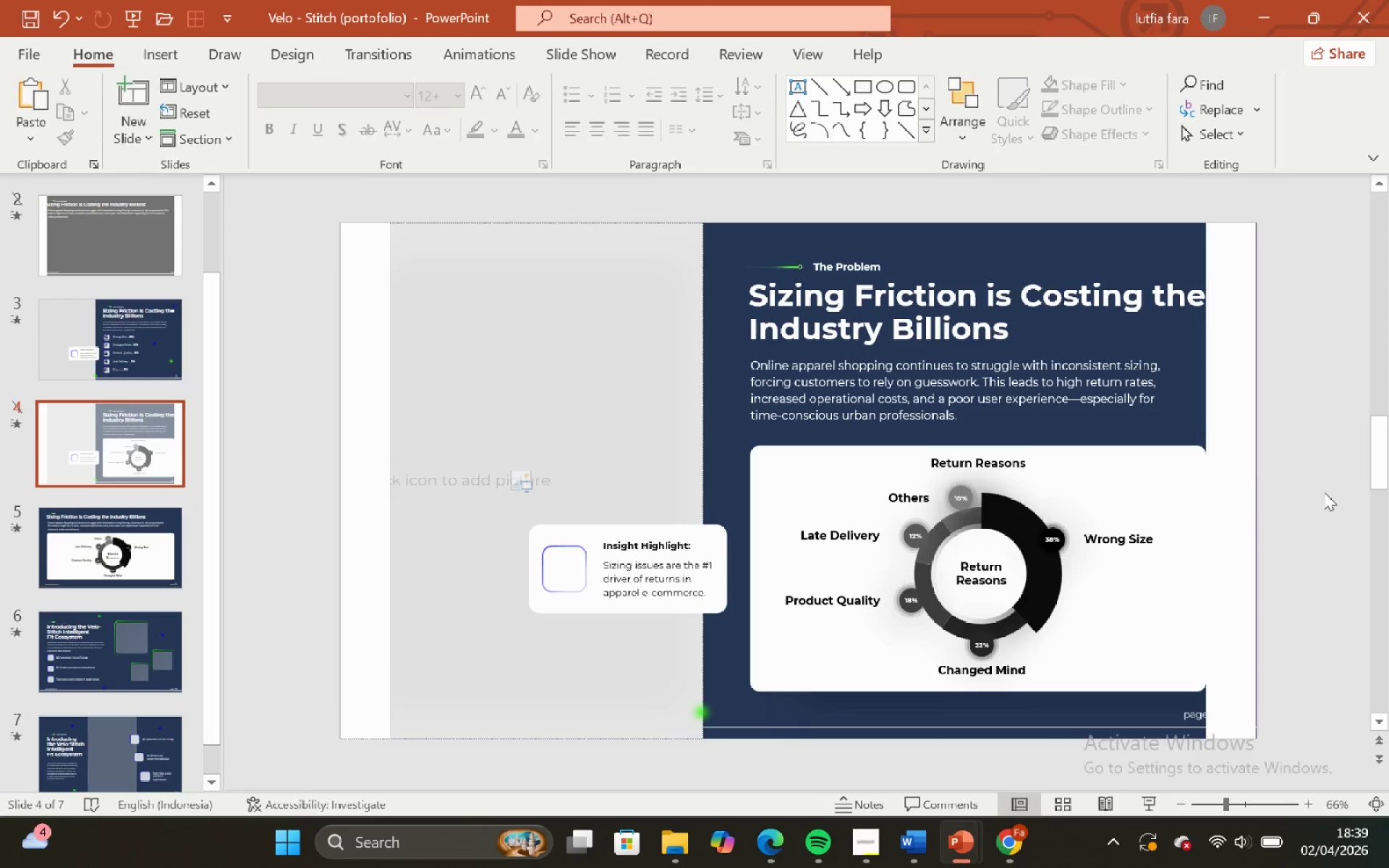 
left_click_drag(start_coordinate=[1324, 492], to_coordinate=[742, 718])
 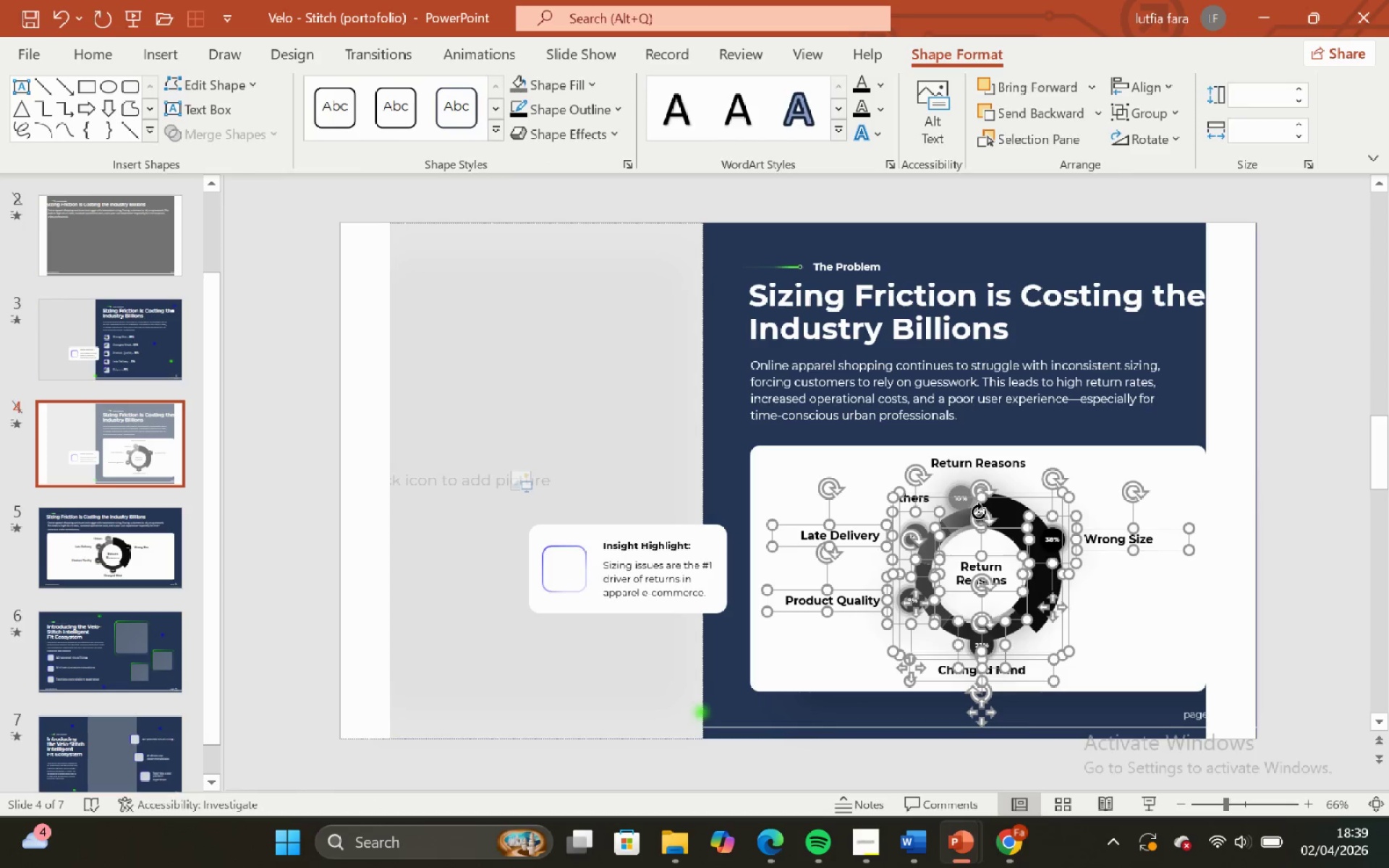 
hold_key(key=ShiftLeft, duration=0.62)
left_click([961, 486])
 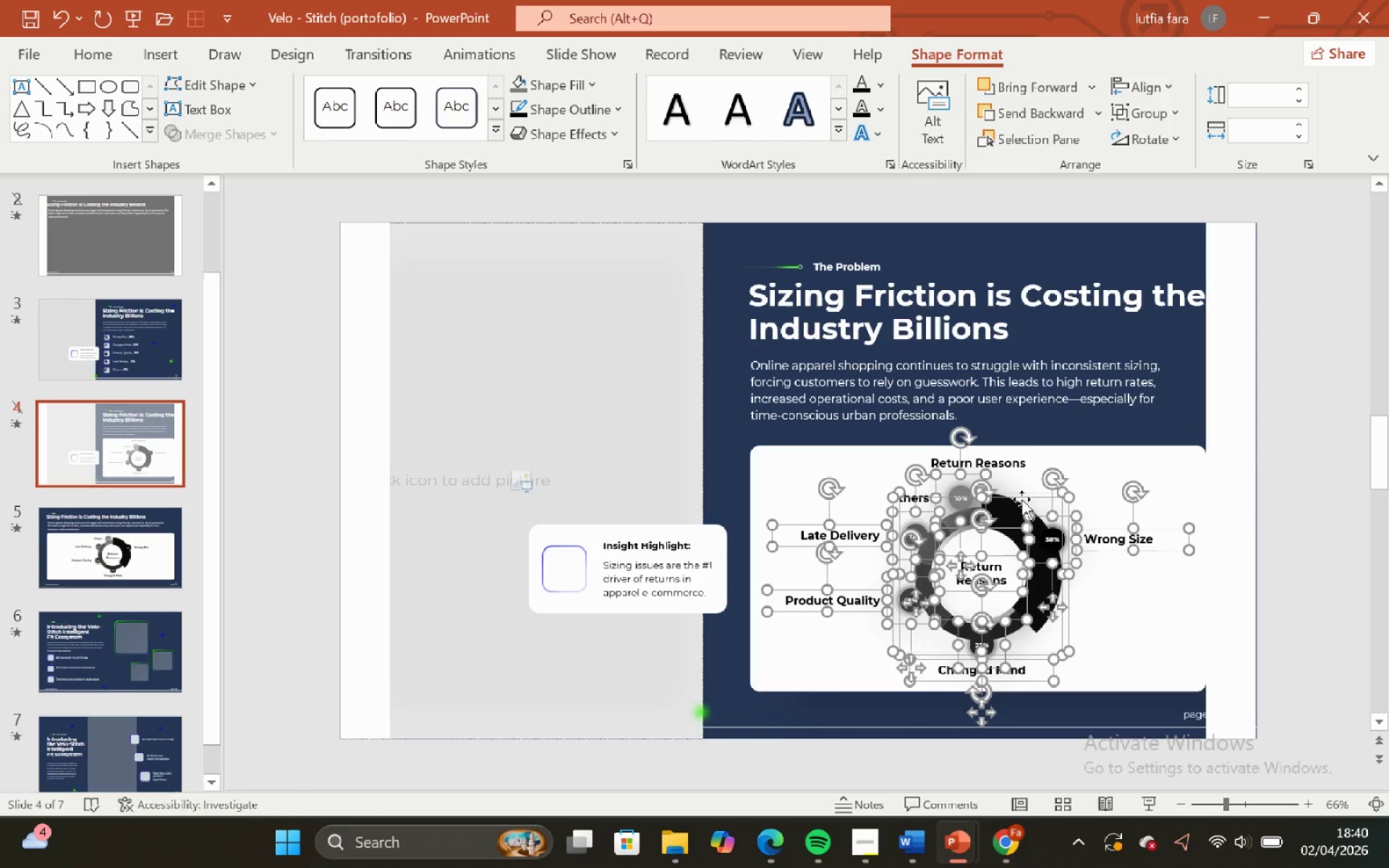 
hold_key(key=ShiftLeft, duration=0.81)
left_click_drag(start_coordinate=[1022, 498], to_coordinate=[1021, 503])
 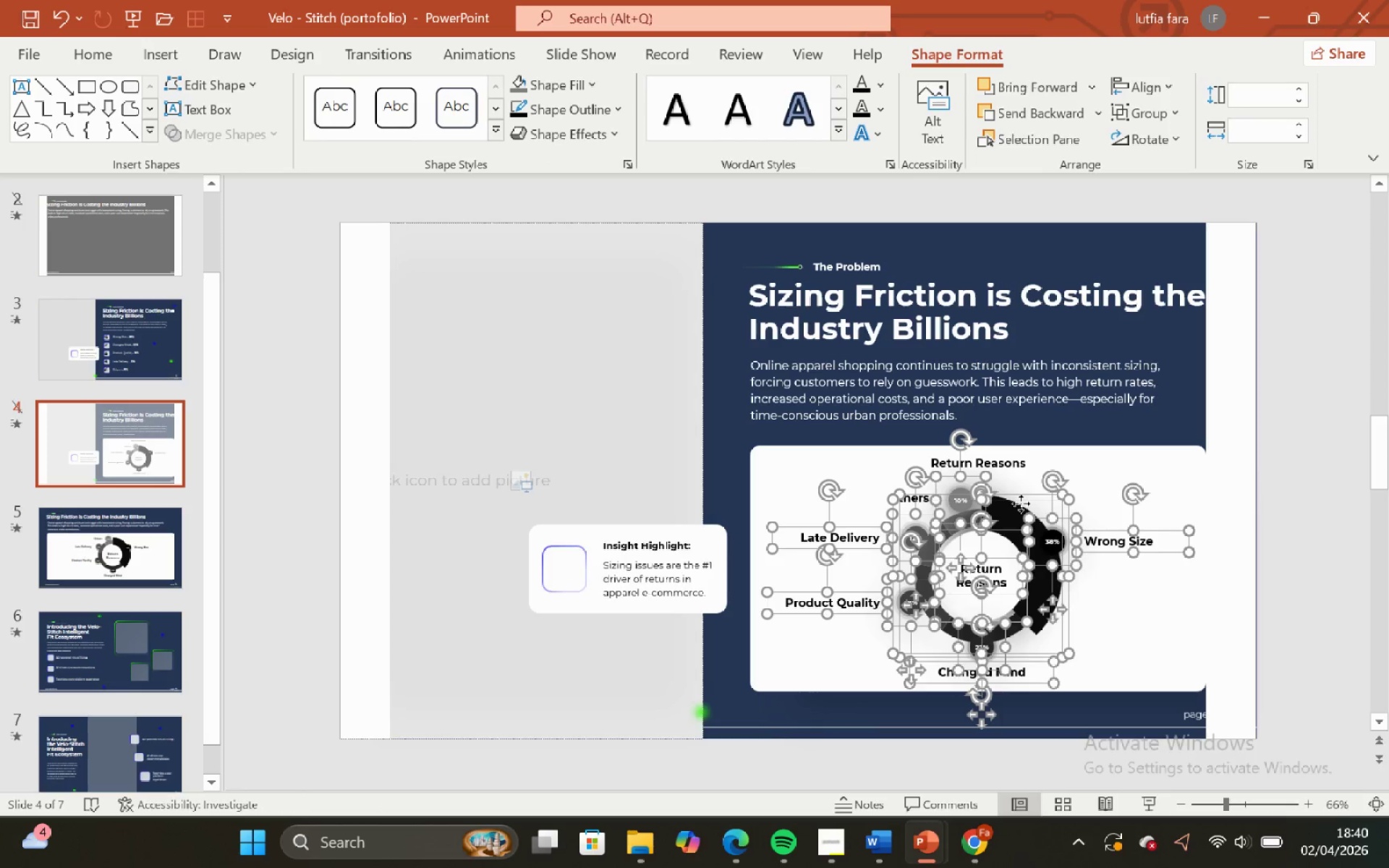 
key(Control+Z)
 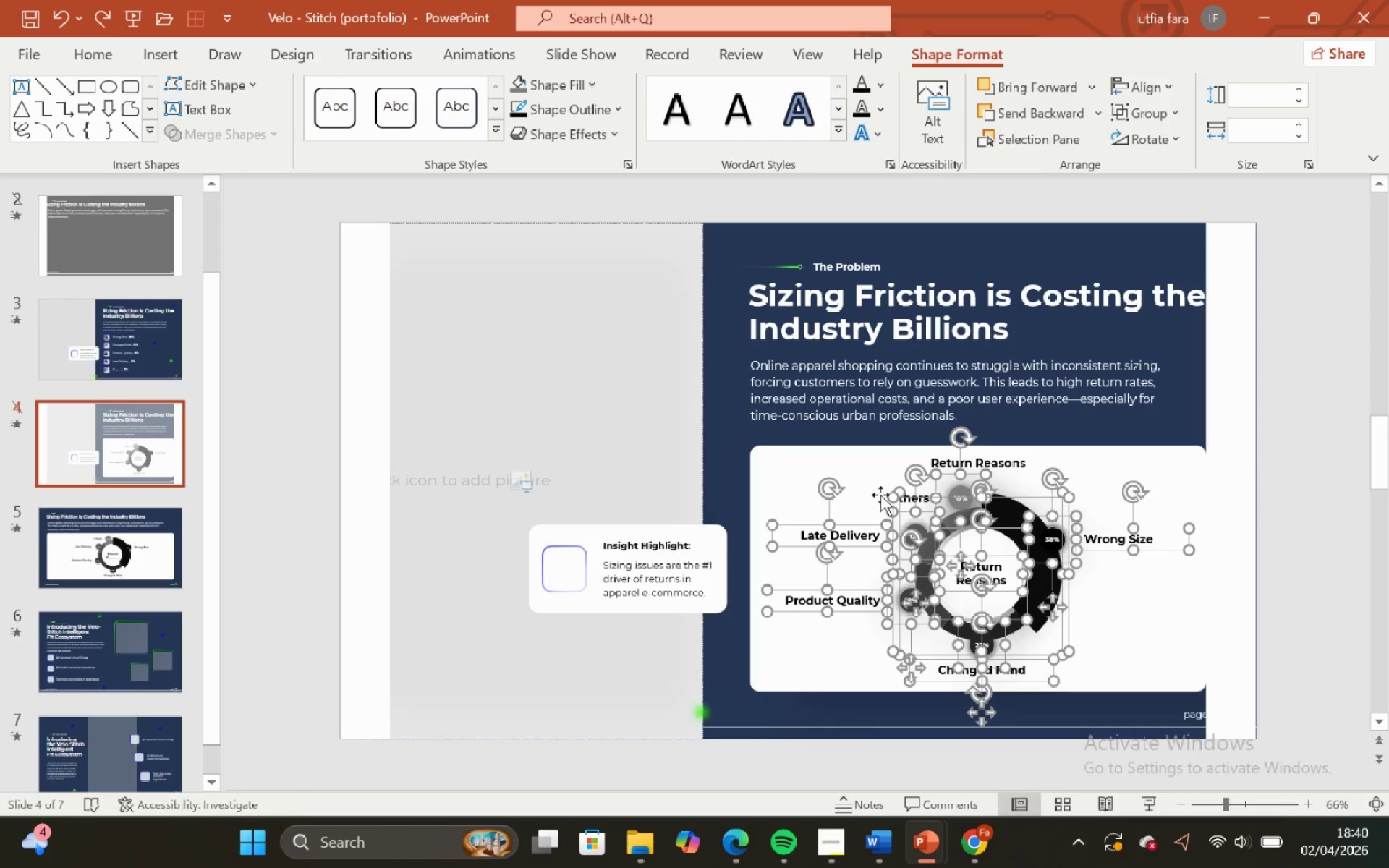 
hold_key(key=ShiftLeft, duration=0.67)
left_click([885, 496])
 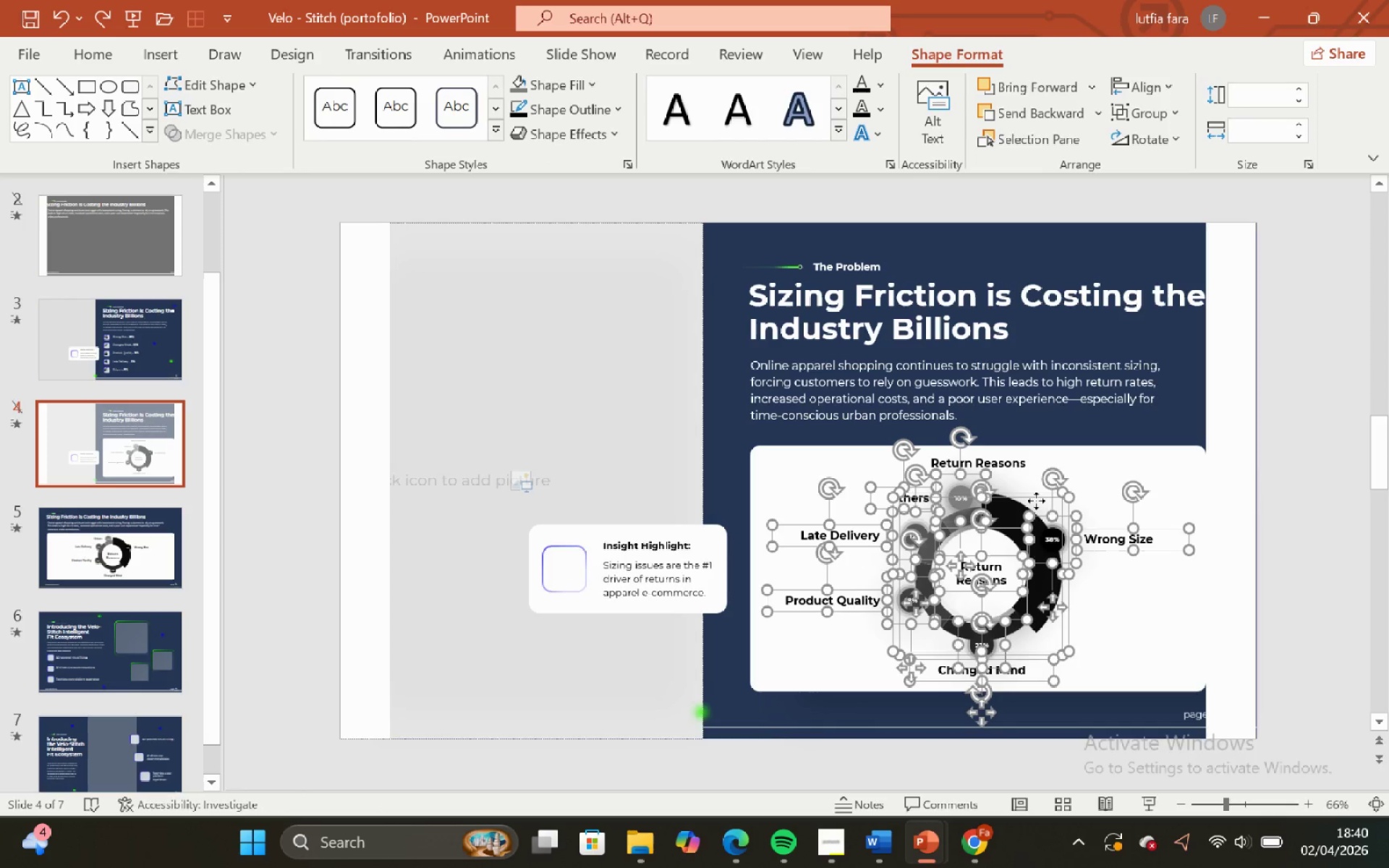 
hold_key(key=ShiftLeft, duration=1.5)
left_click_drag(start_coordinate=[1035, 498], to_coordinate=[1033, 501])
 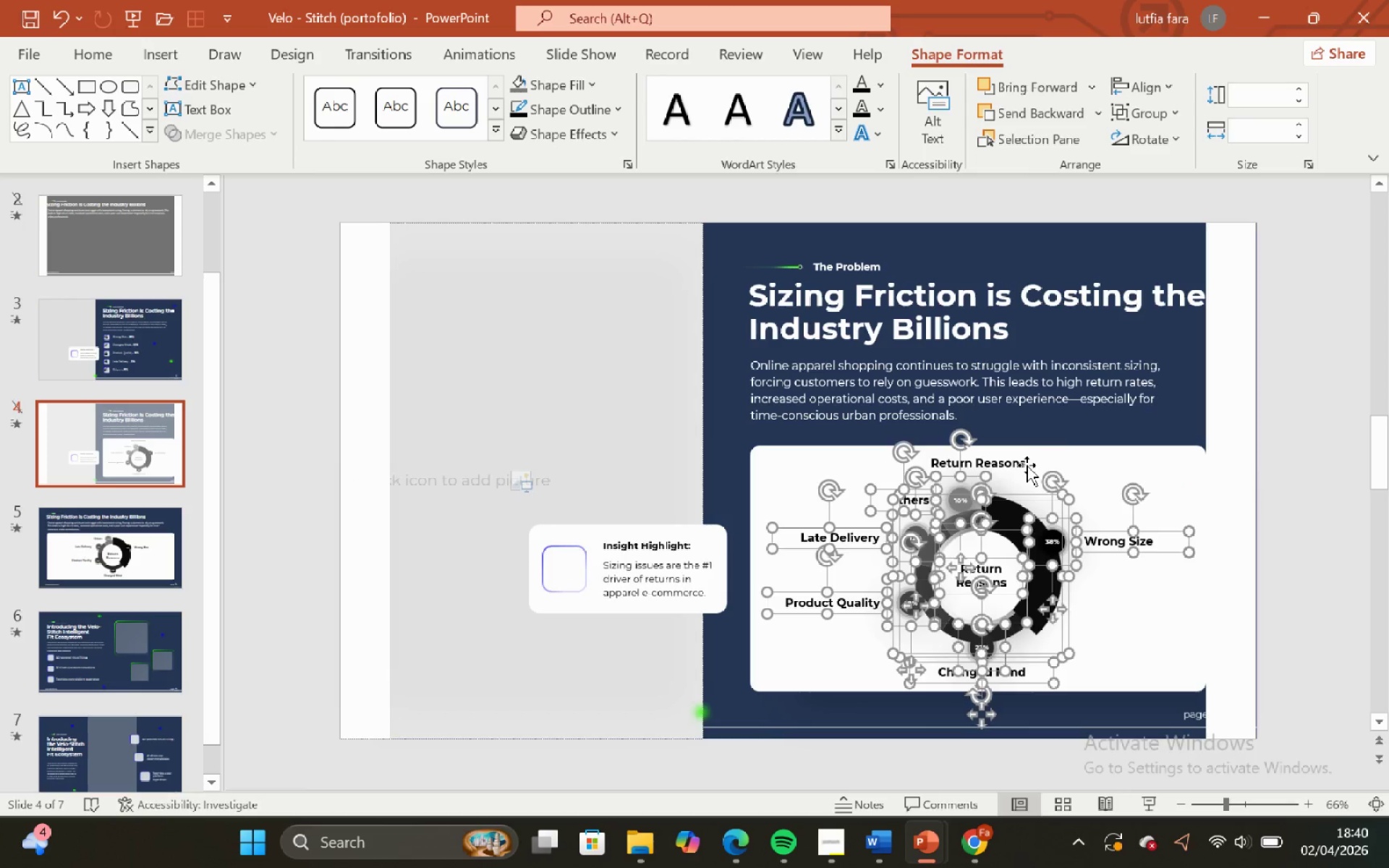 
hold_key(key=ShiftLeft, duration=1.53)
 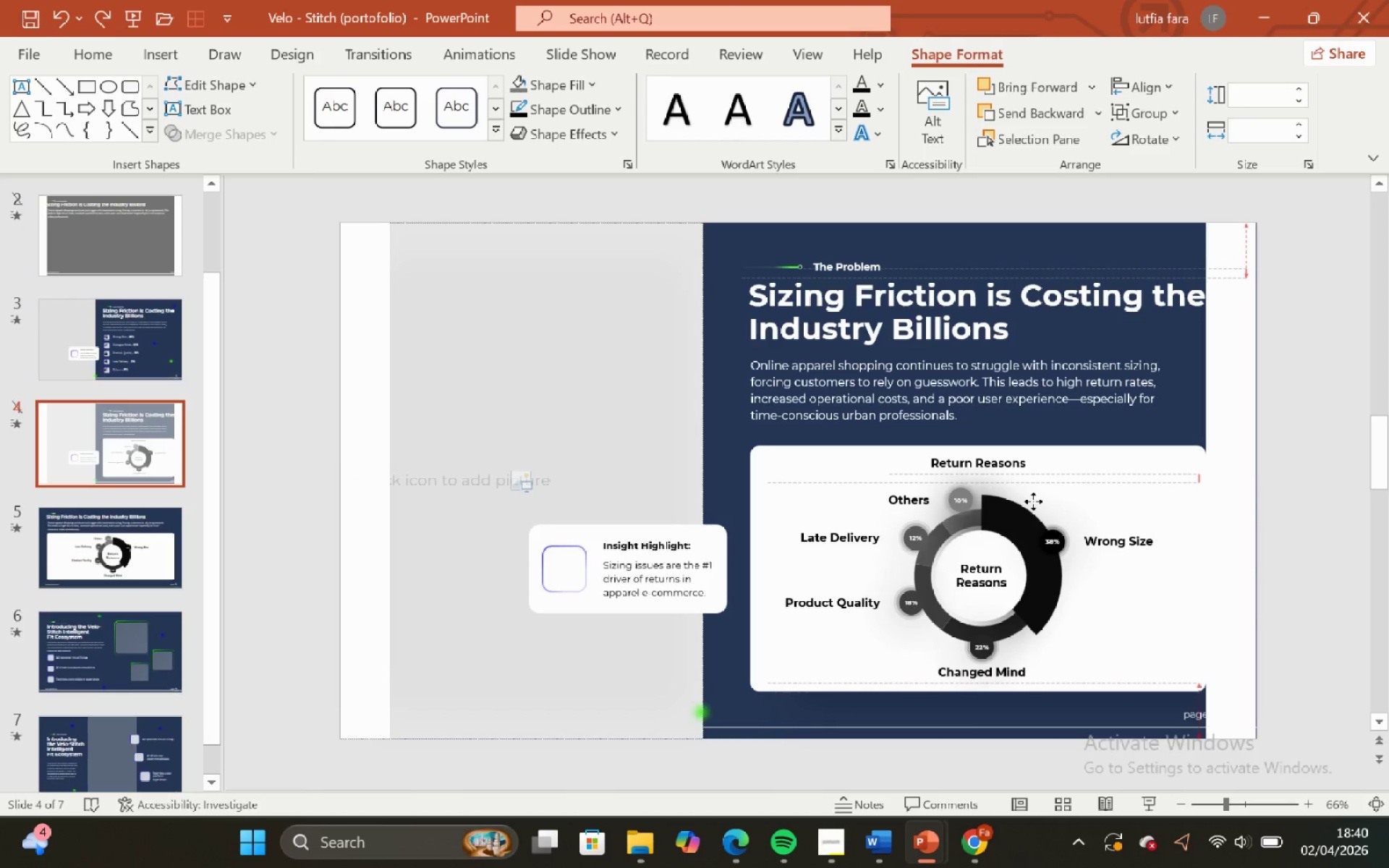 
hold_key(key=ShiftLeft, duration=1.5)
 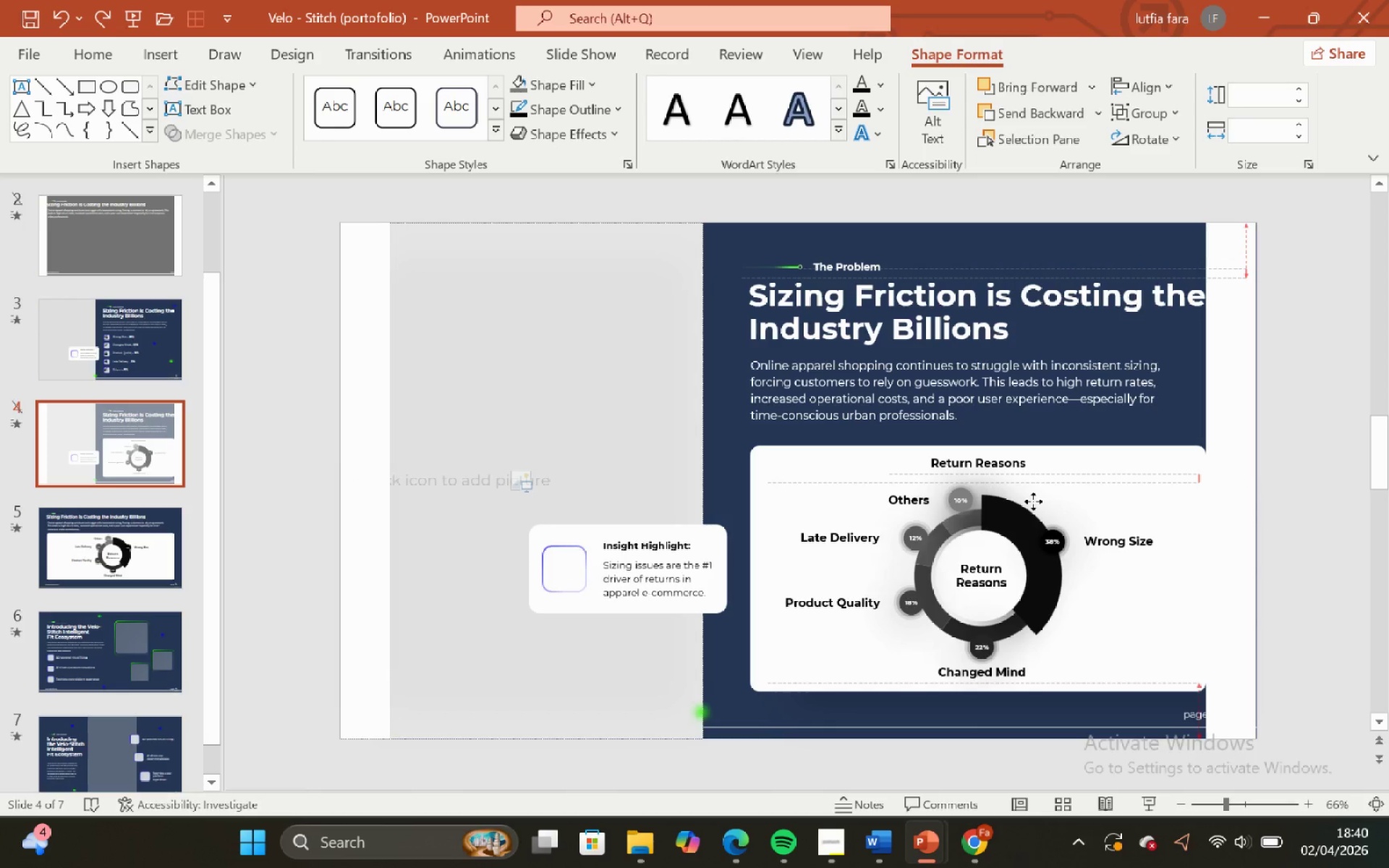 
hold_key(key=ShiftLeft, duration=0.78)
 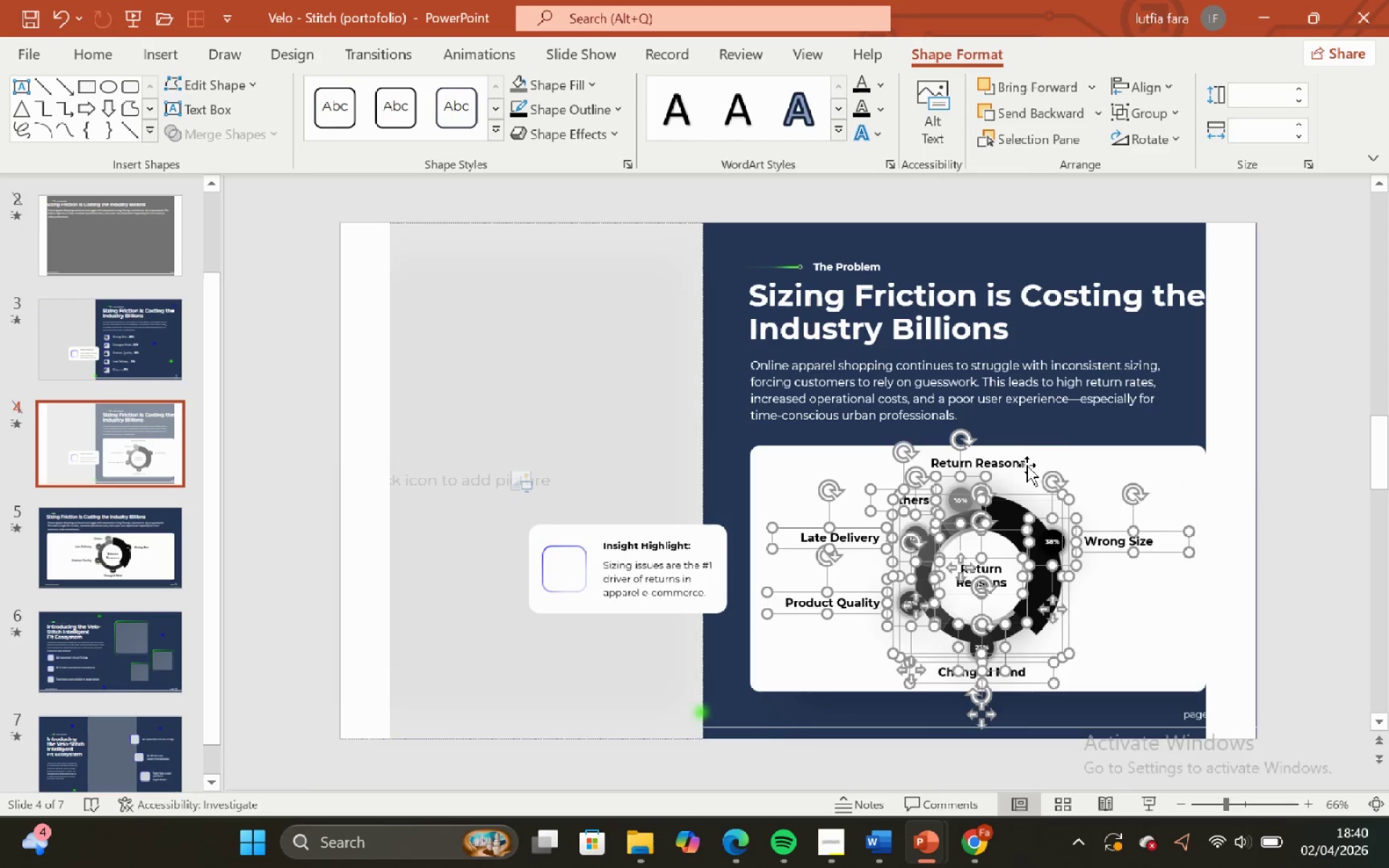 
left_click([1027, 465])
 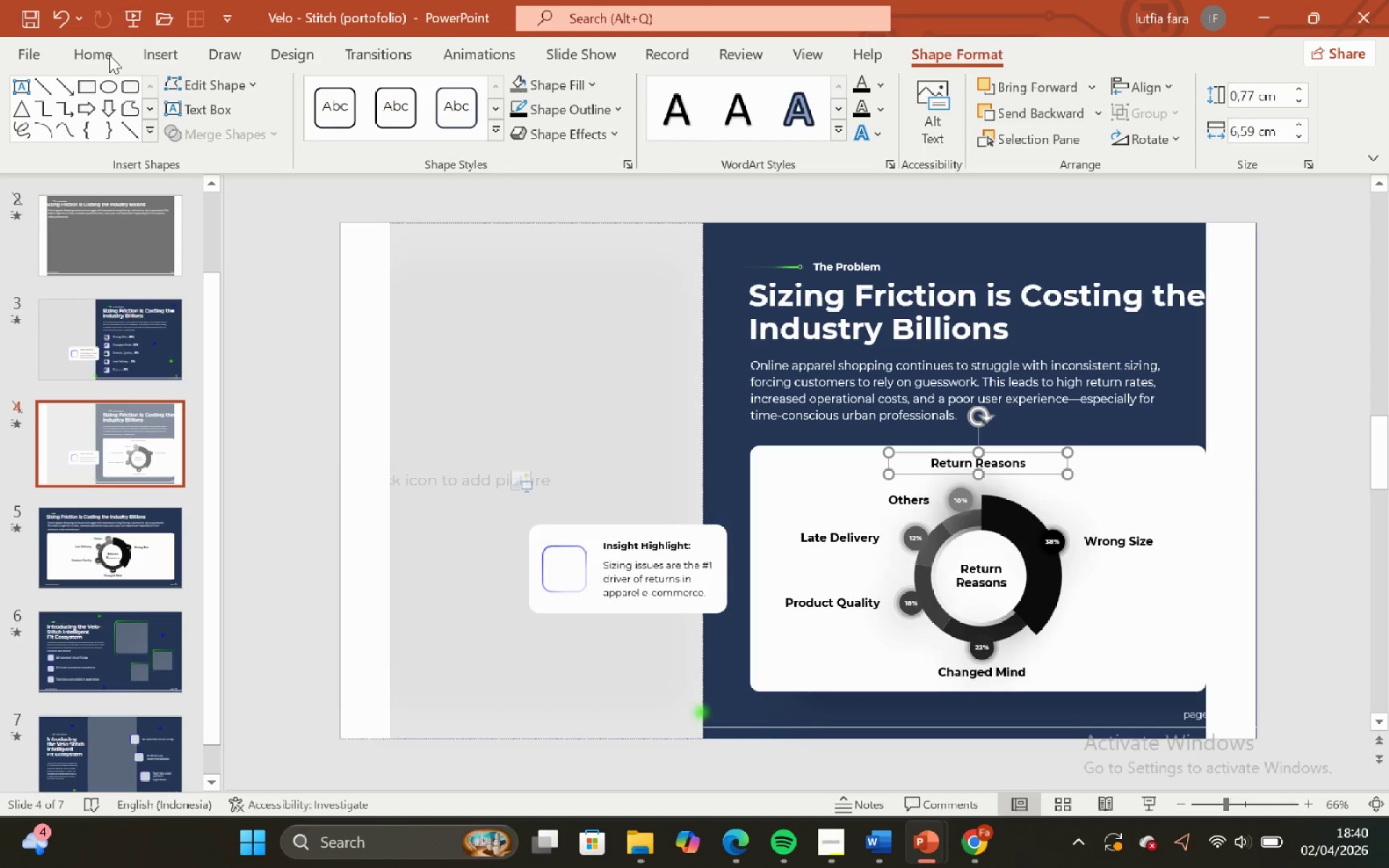 
left_click([101, 59])
 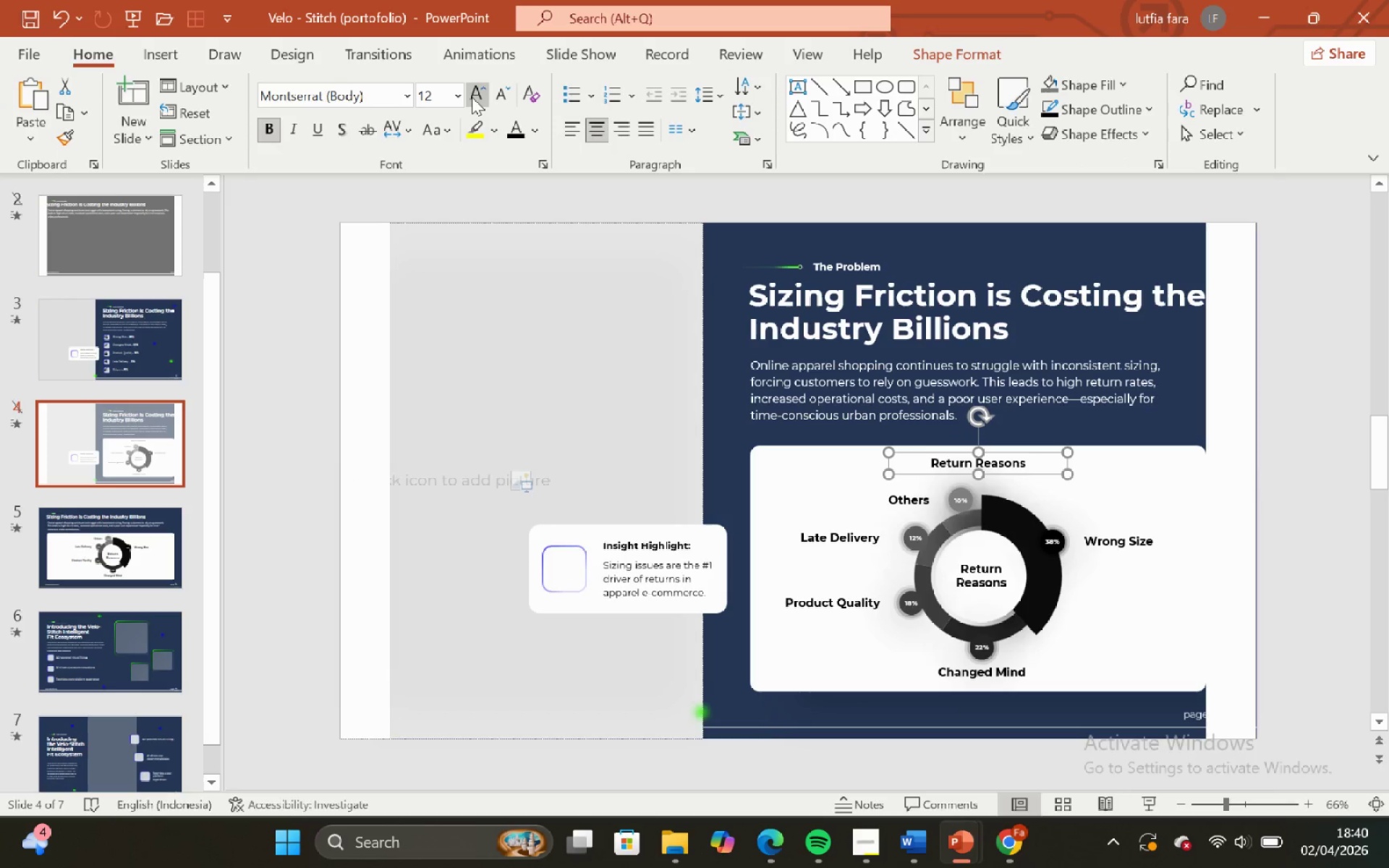 
double_click([472, 97])
 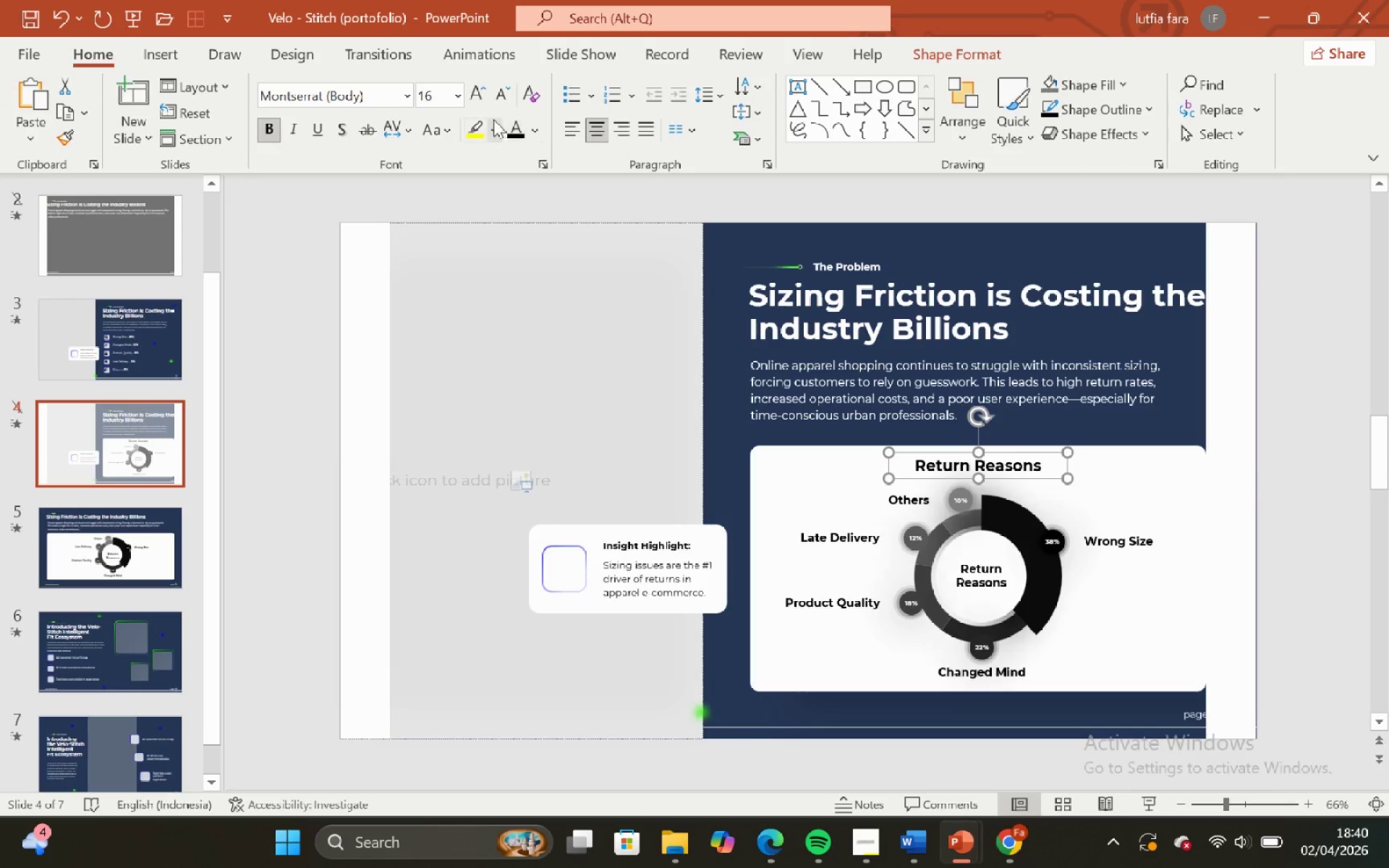 
left_click([500, 101])
 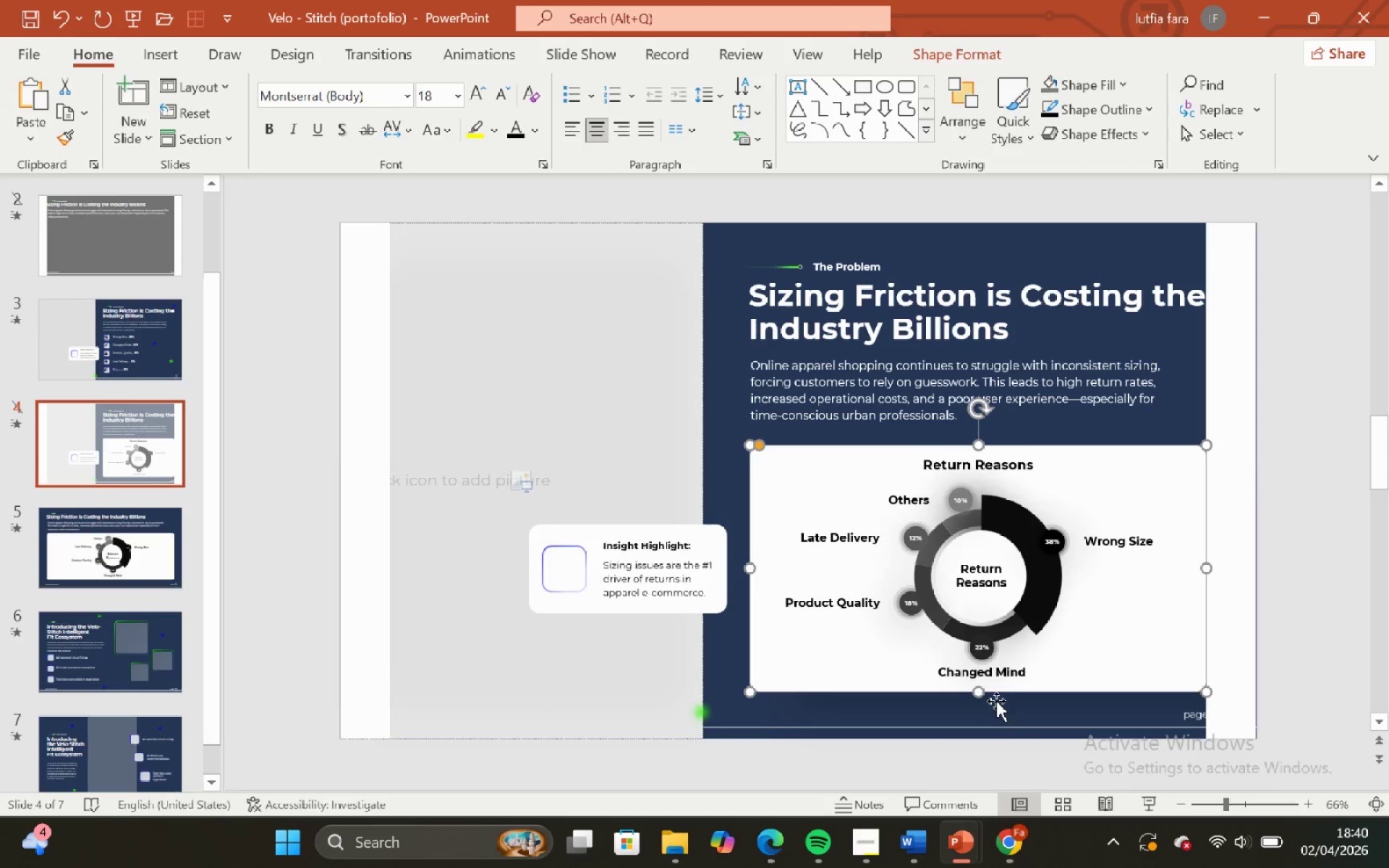 
double_click([999, 708])
 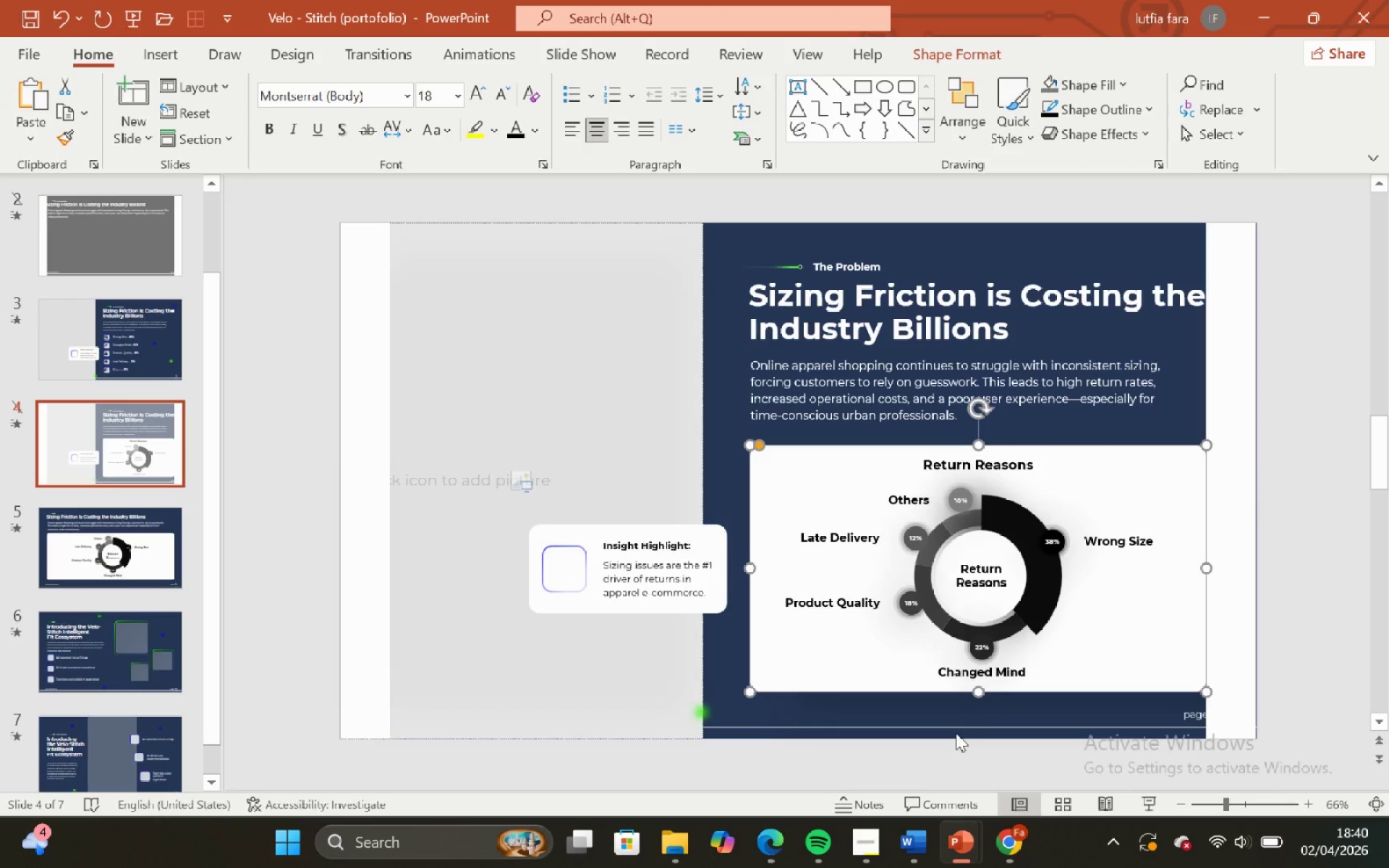 
left_click([956, 733])
 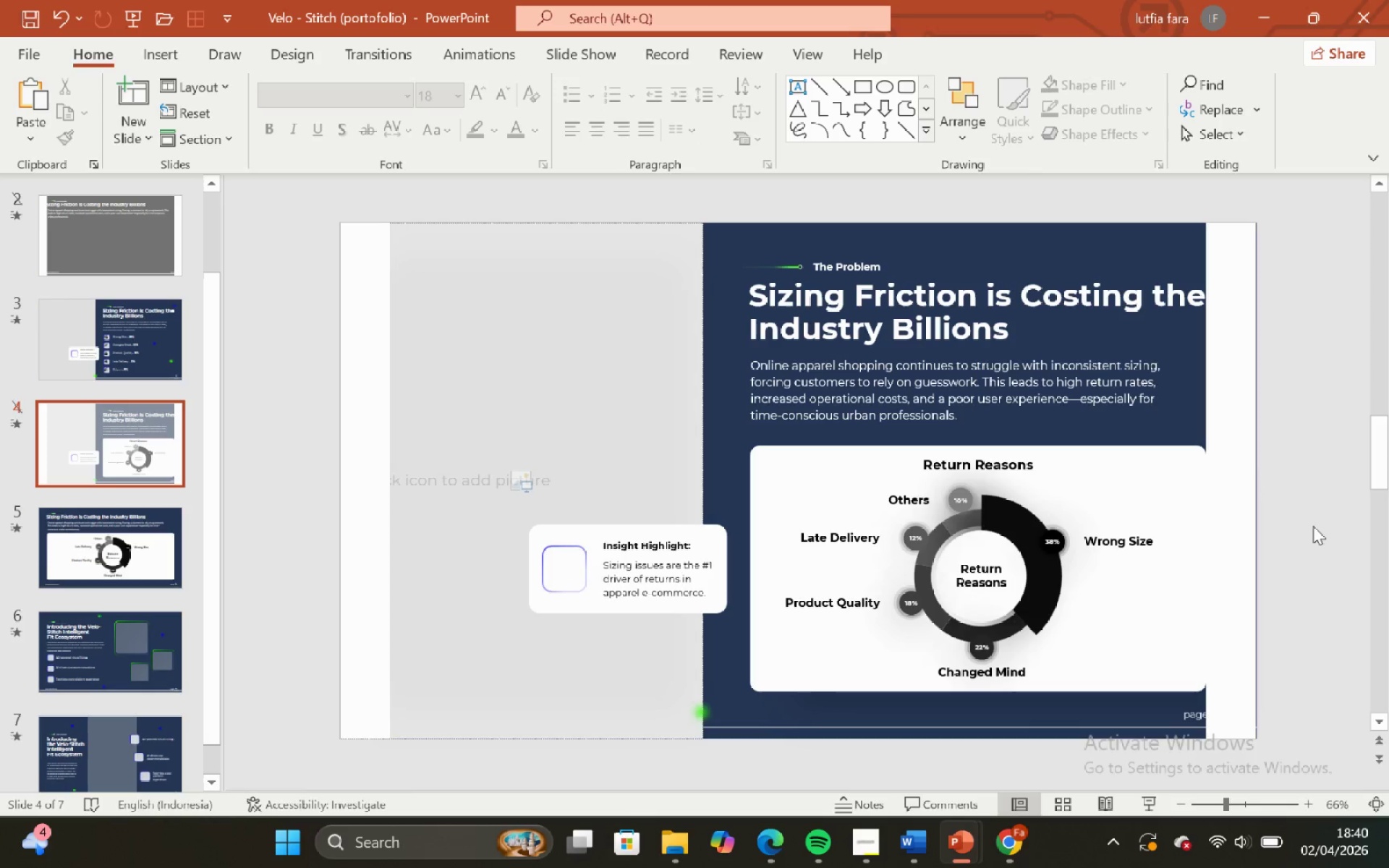 
left_click_drag(start_coordinate=[1310, 487], to_coordinate=[714, 705])
 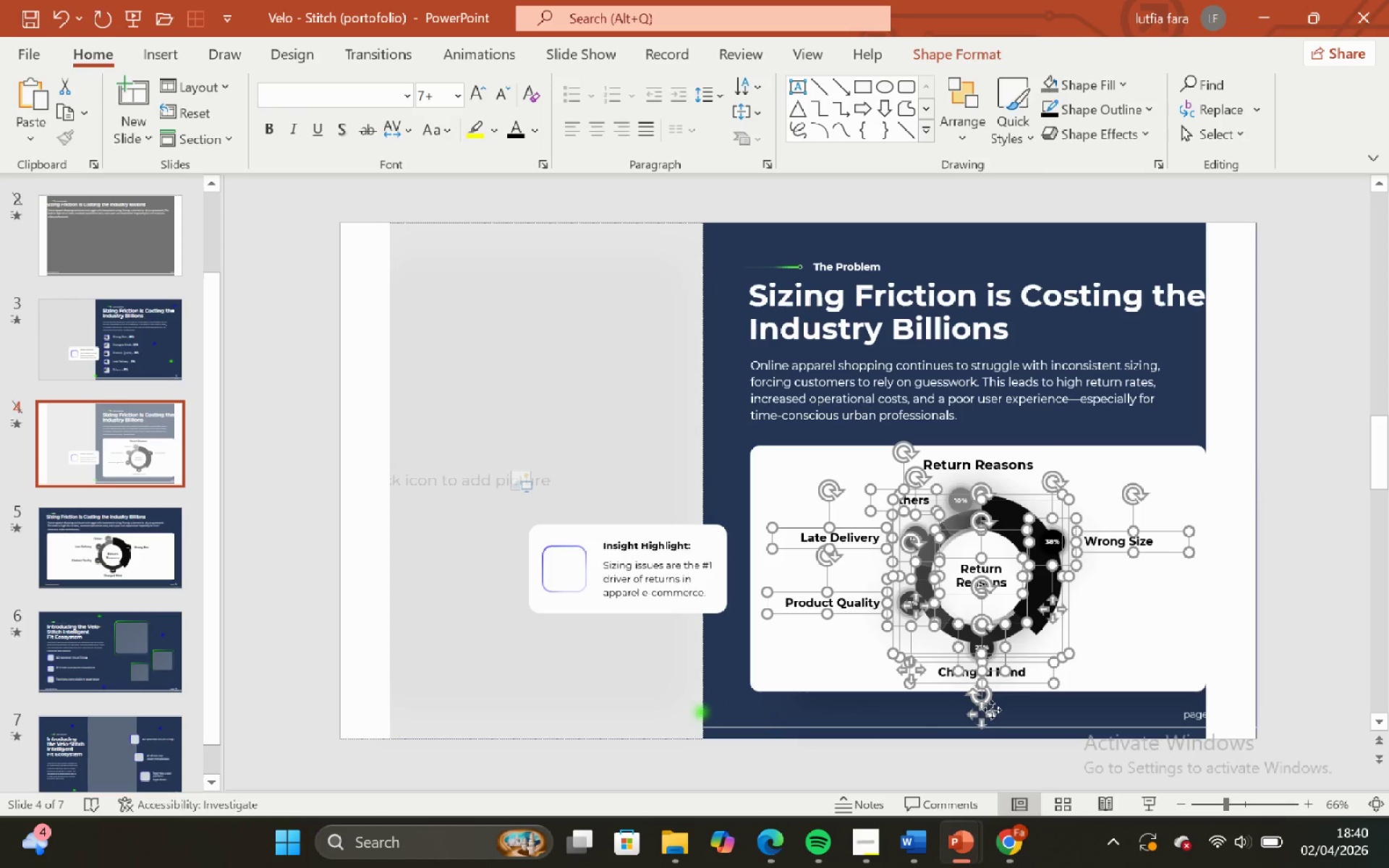 
hold_key(key=ShiftLeft, duration=1.02)
left_click_drag(start_coordinate=[982, 718], to_coordinate=[979, 728])
 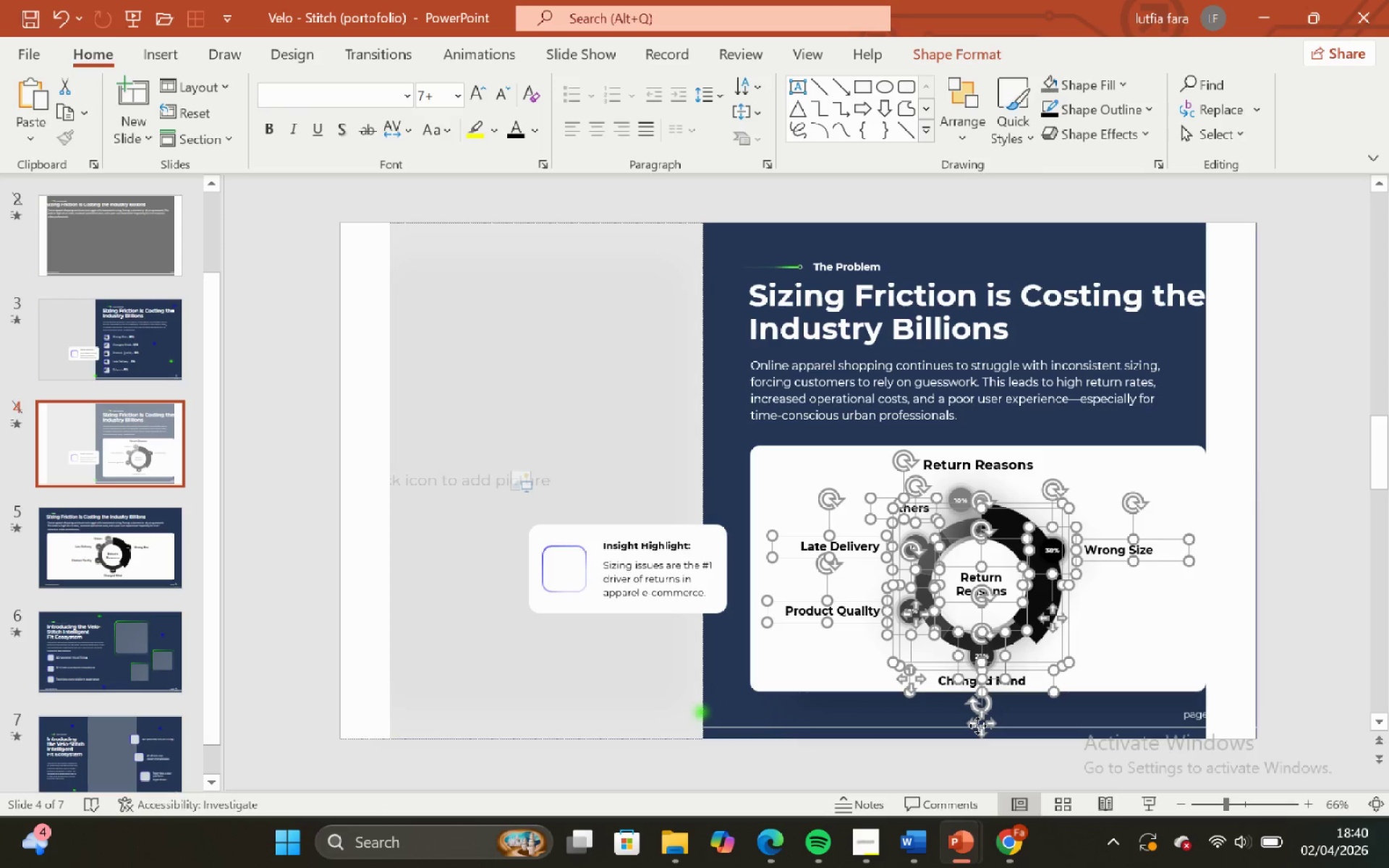 
key(Control+Z)
 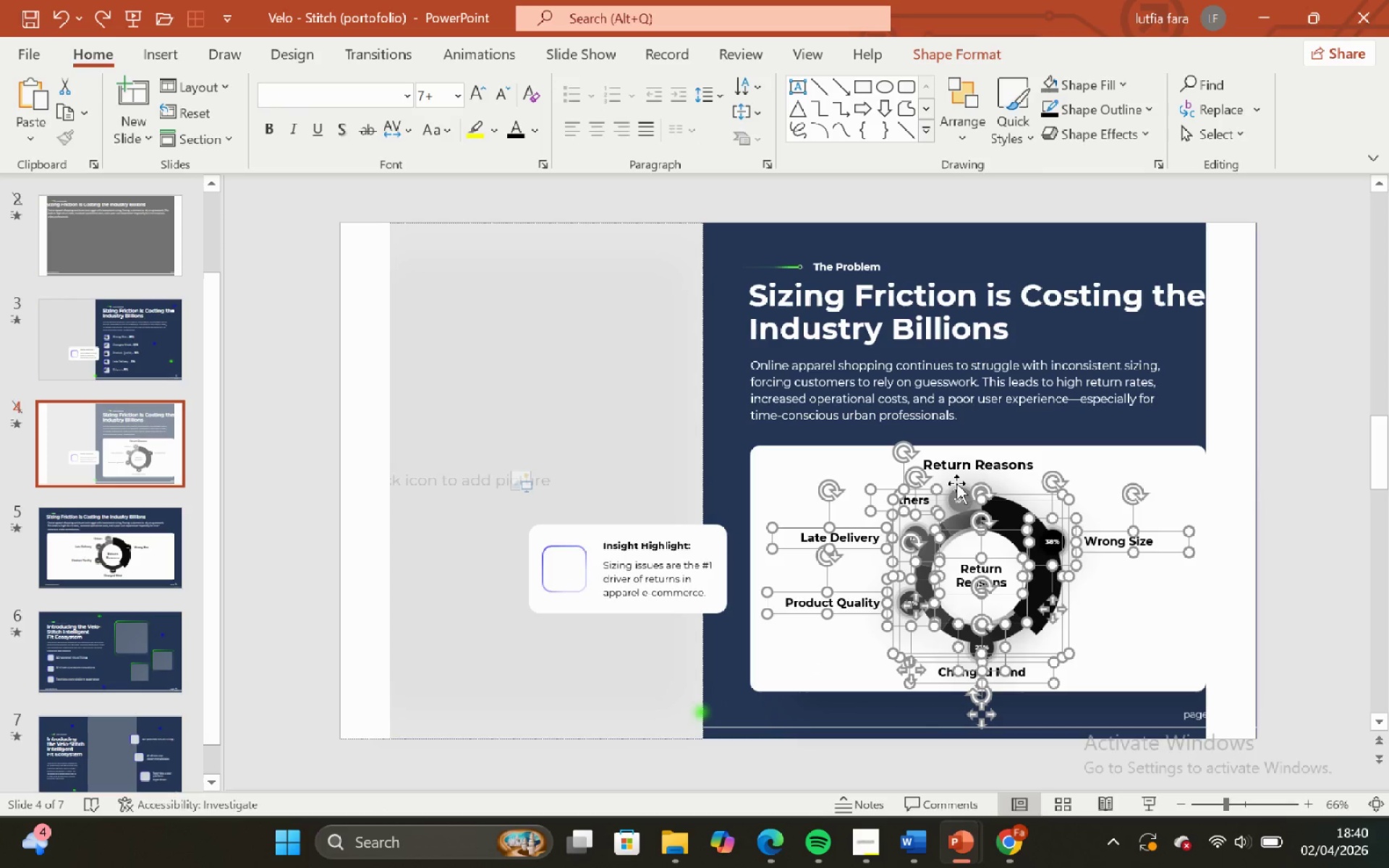 
hold_key(key=ShiftLeft, duration=0.7)
left_click([961, 488])
 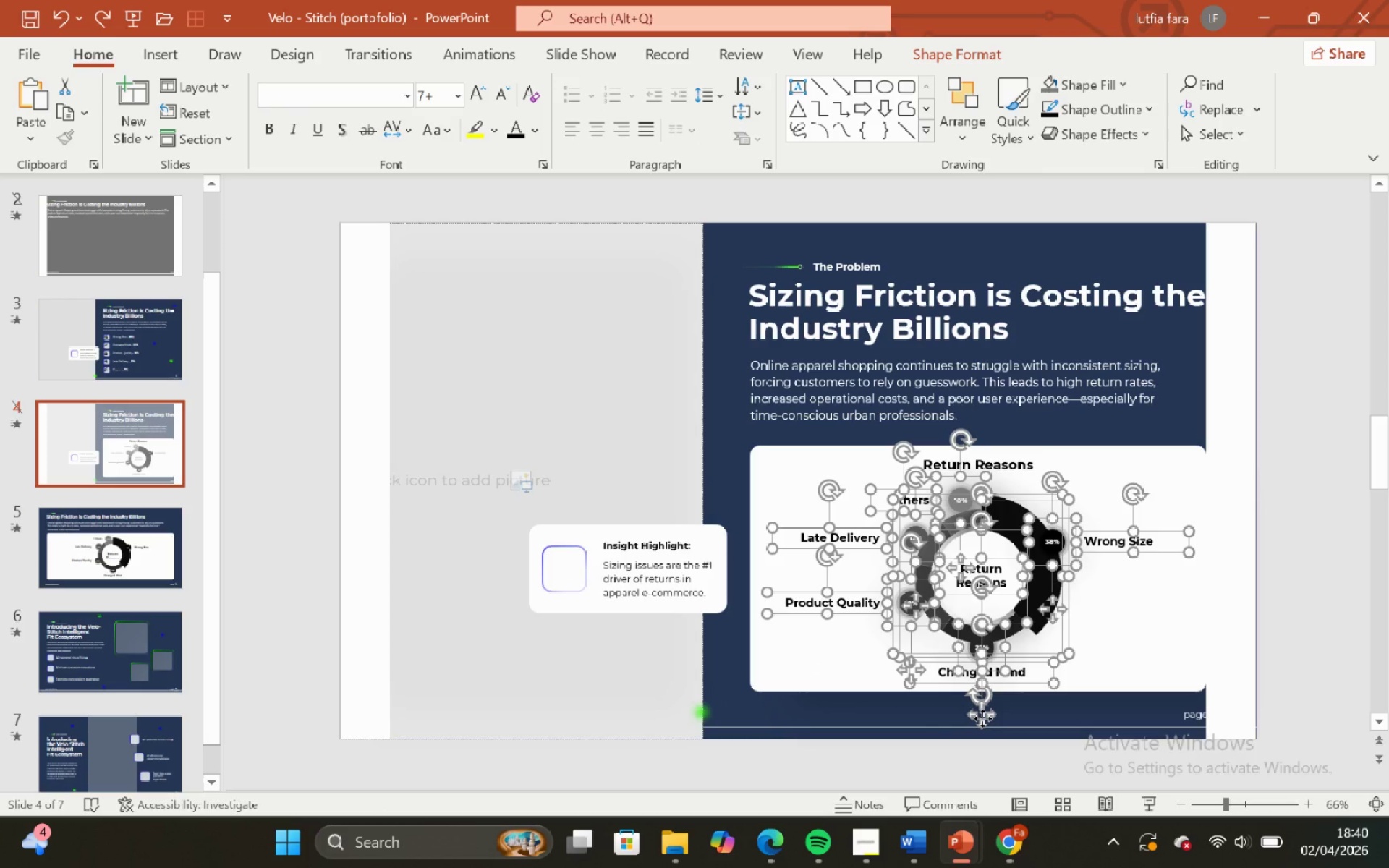 
hold_key(key=ShiftLeft, duration=1.5)
 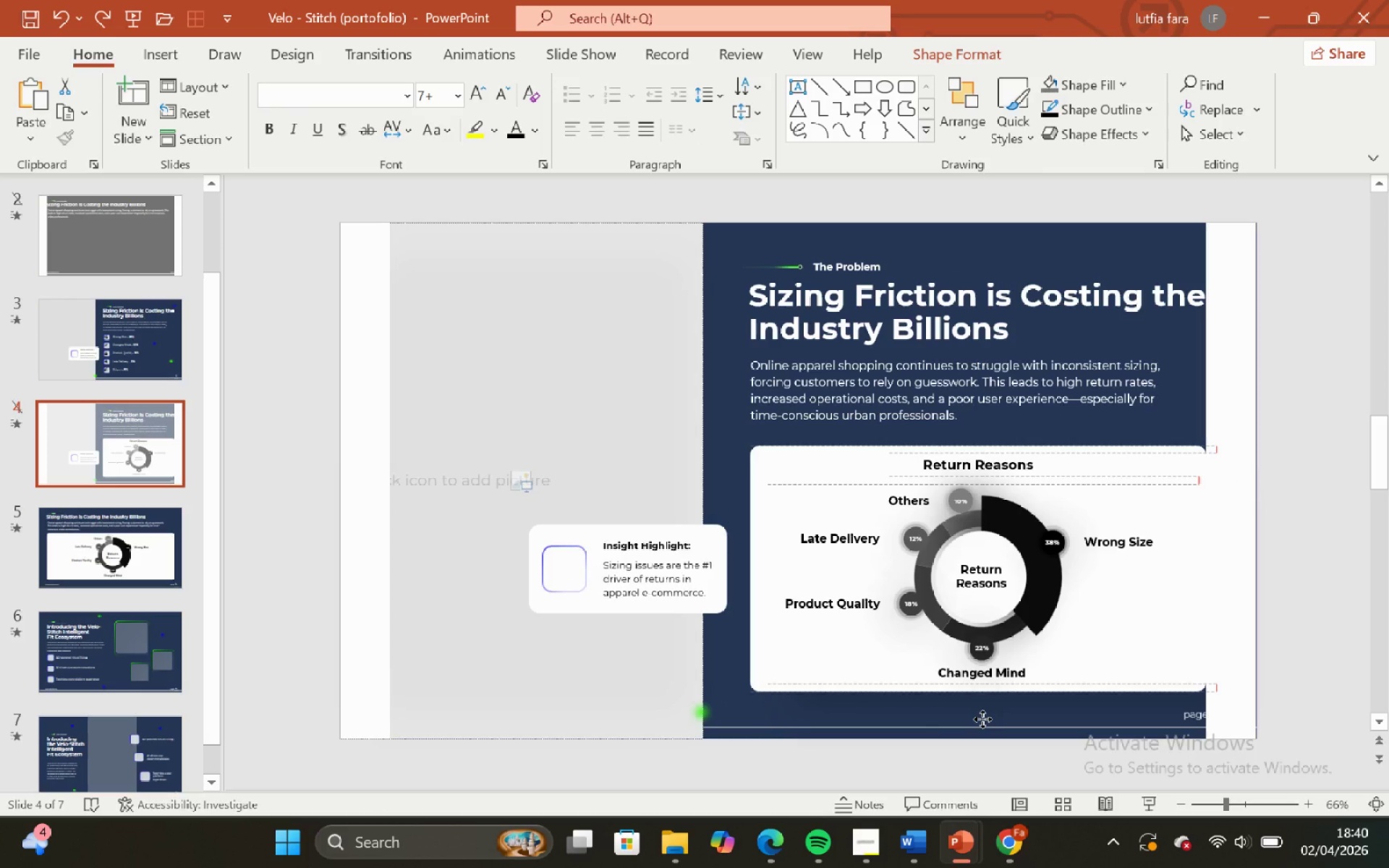 
hold_key(key=ShiftLeft, duration=1.06)
 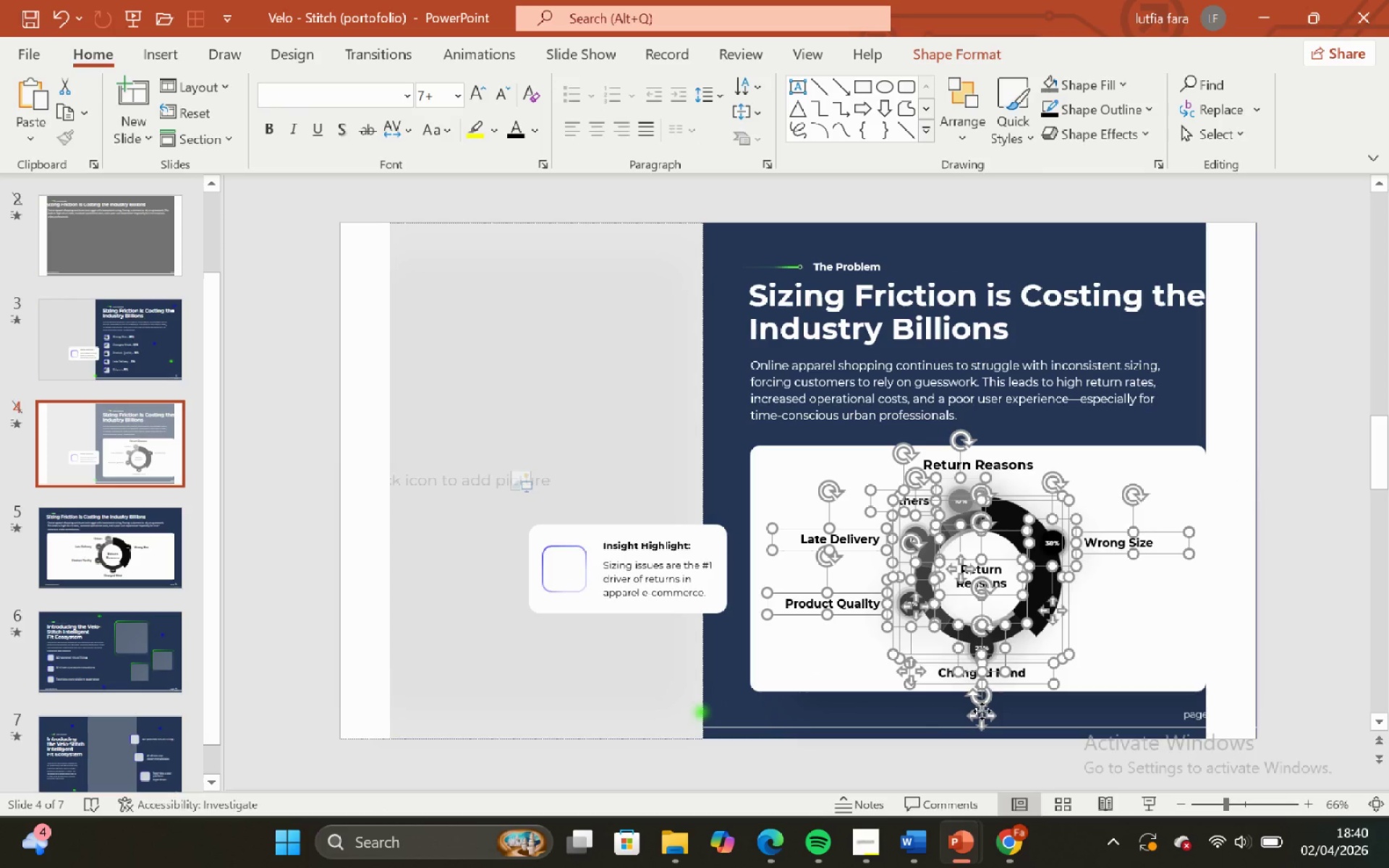 
key(Control+G)
 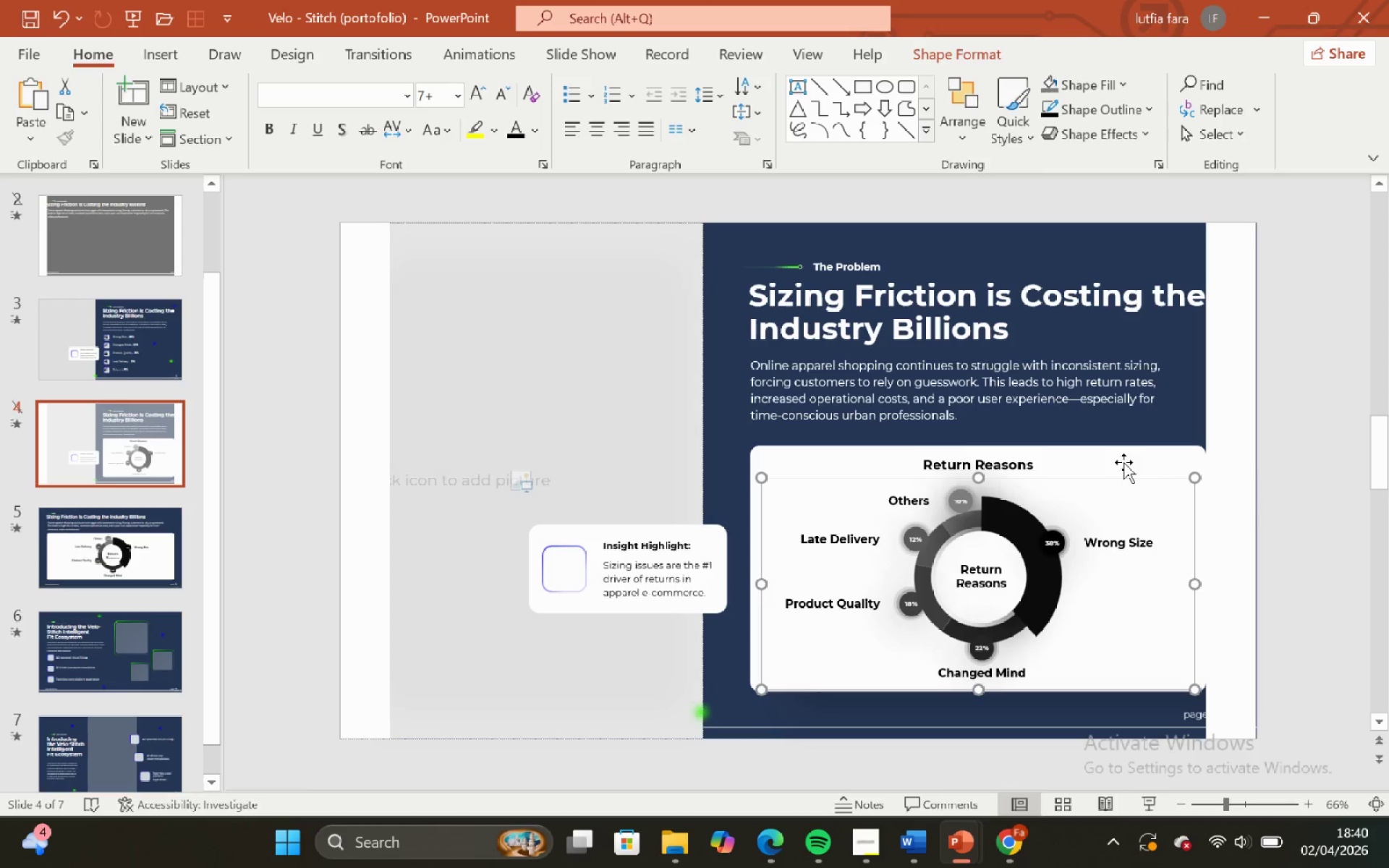 
hold_key(key=ShiftLeft, duration=0.72)
left_click([1123, 455])
 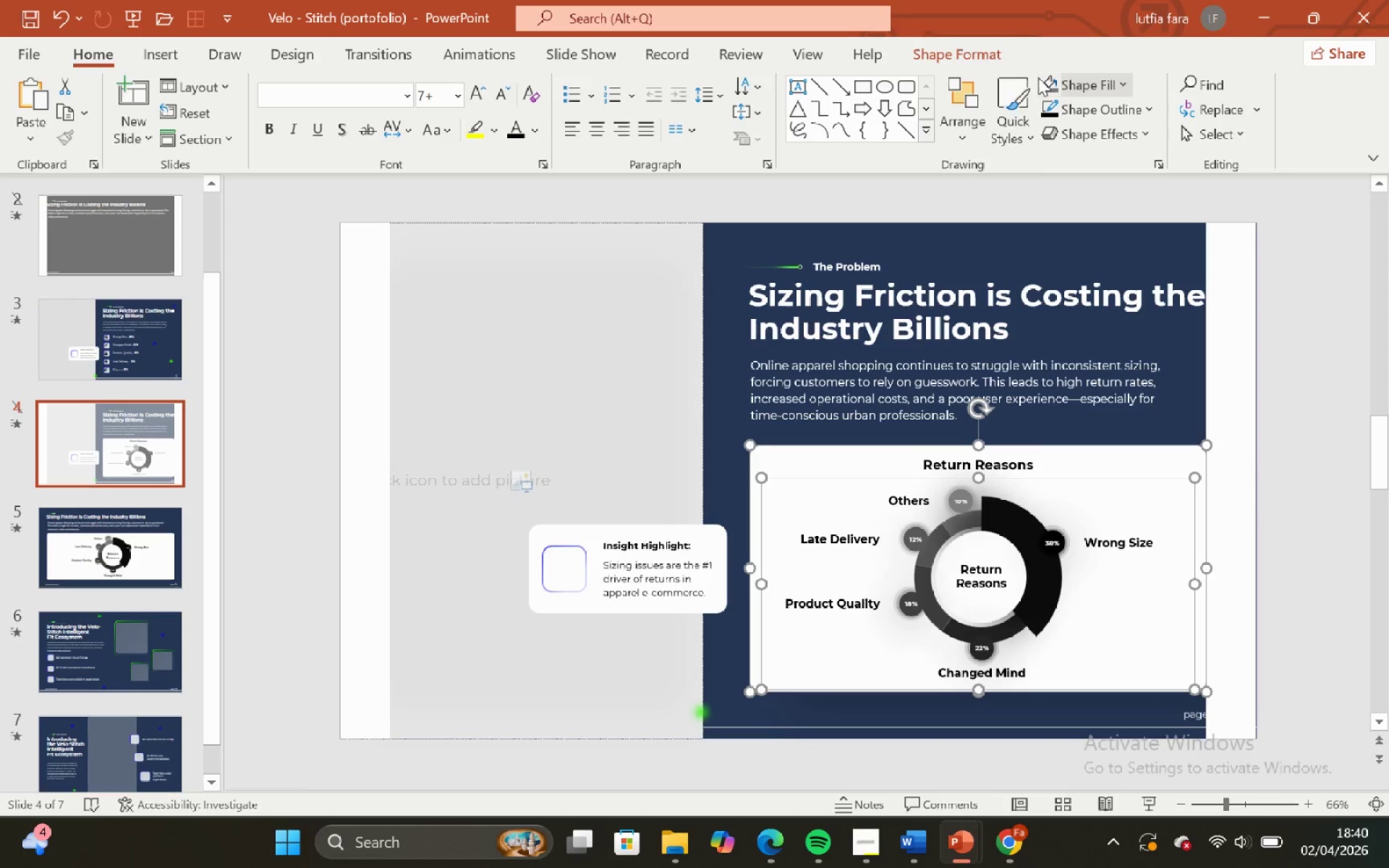 
left_click_drag(start_coordinate=[978, 50], to_coordinate=[1162, 90])
 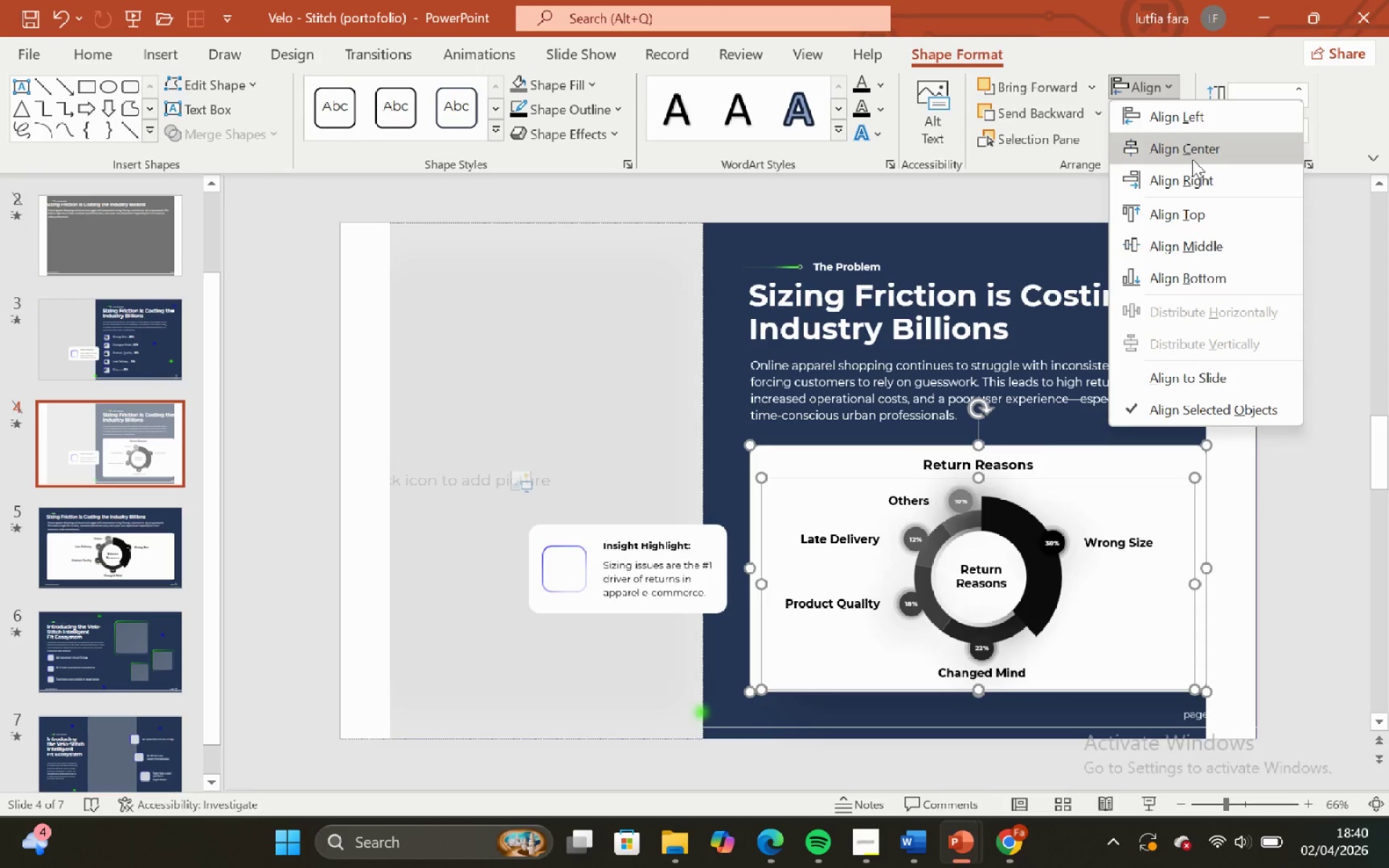 
left_click([1192, 159])
 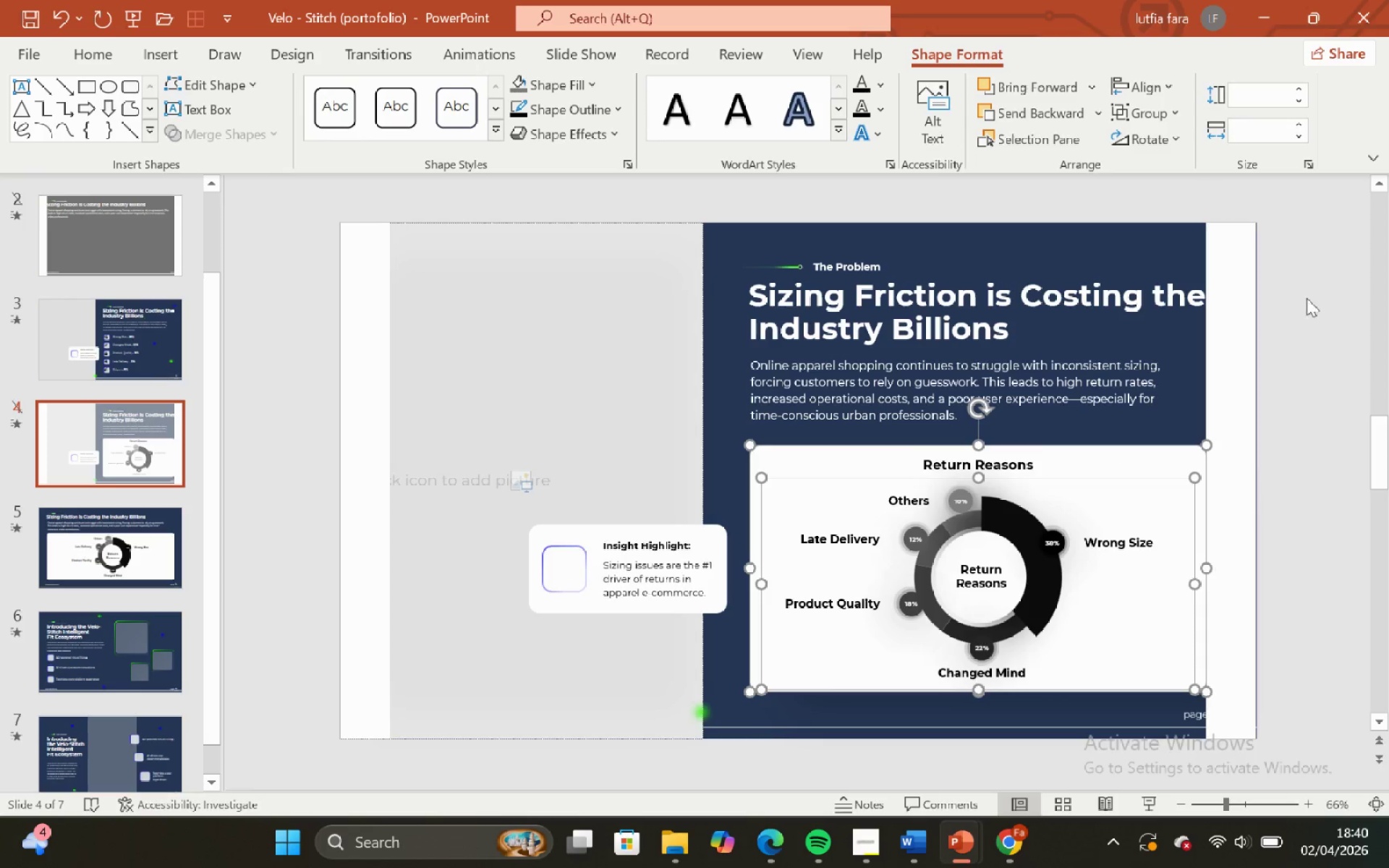 
left_click([1341, 367])
 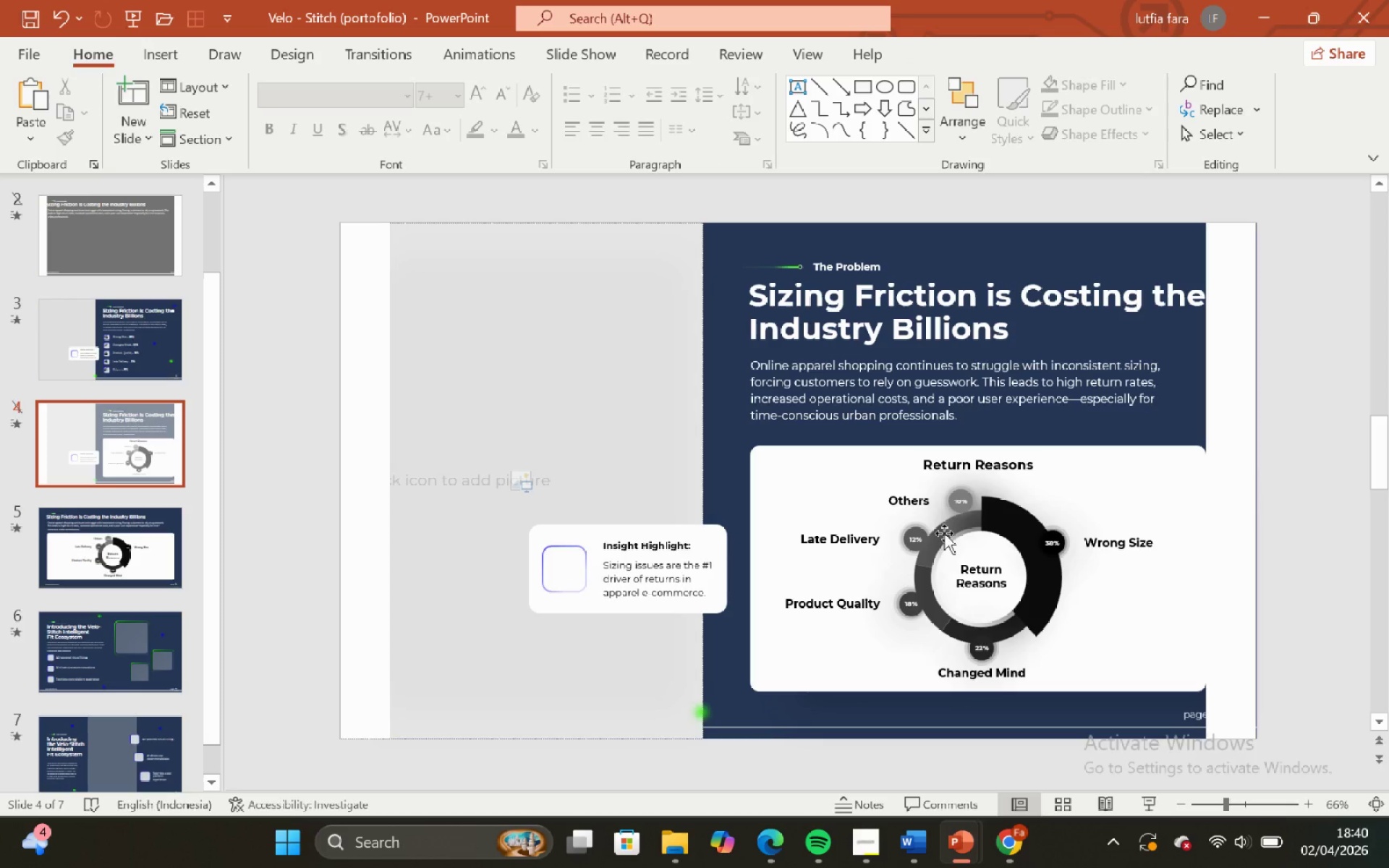 
left_click([841, 470])
 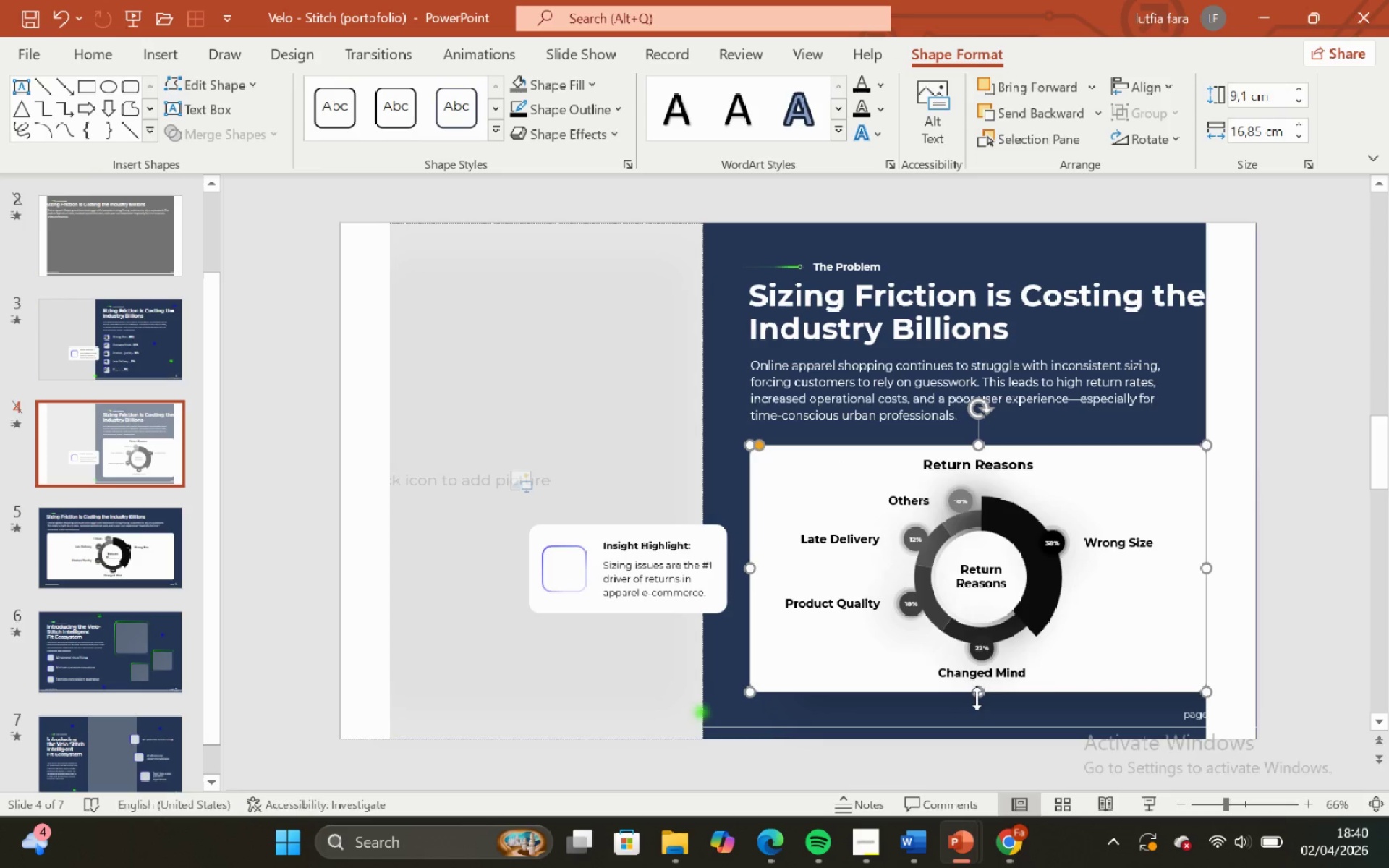 
hold_key(key=ShiftLeft, duration=0.98)
 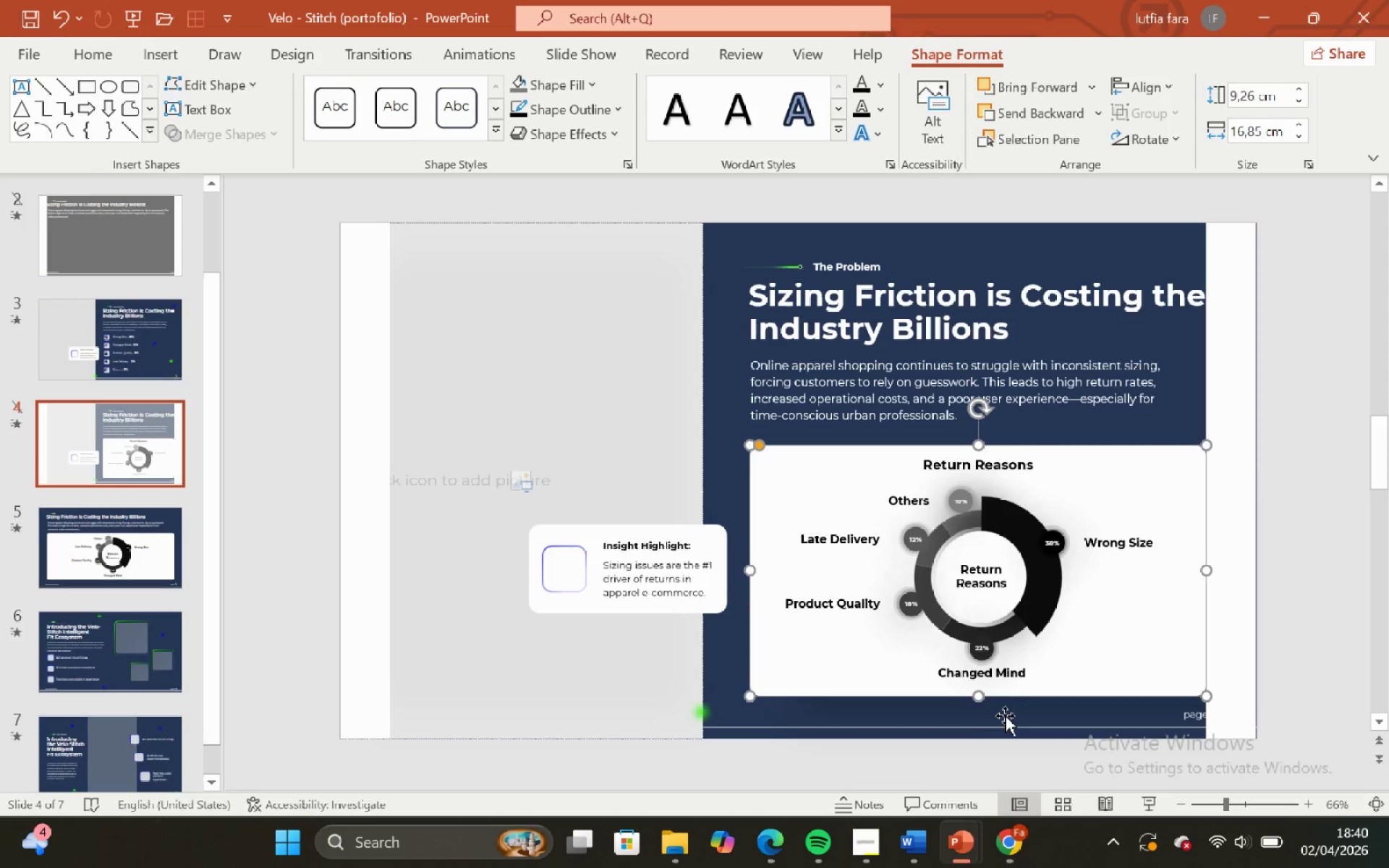 
double_click([1005, 715])
 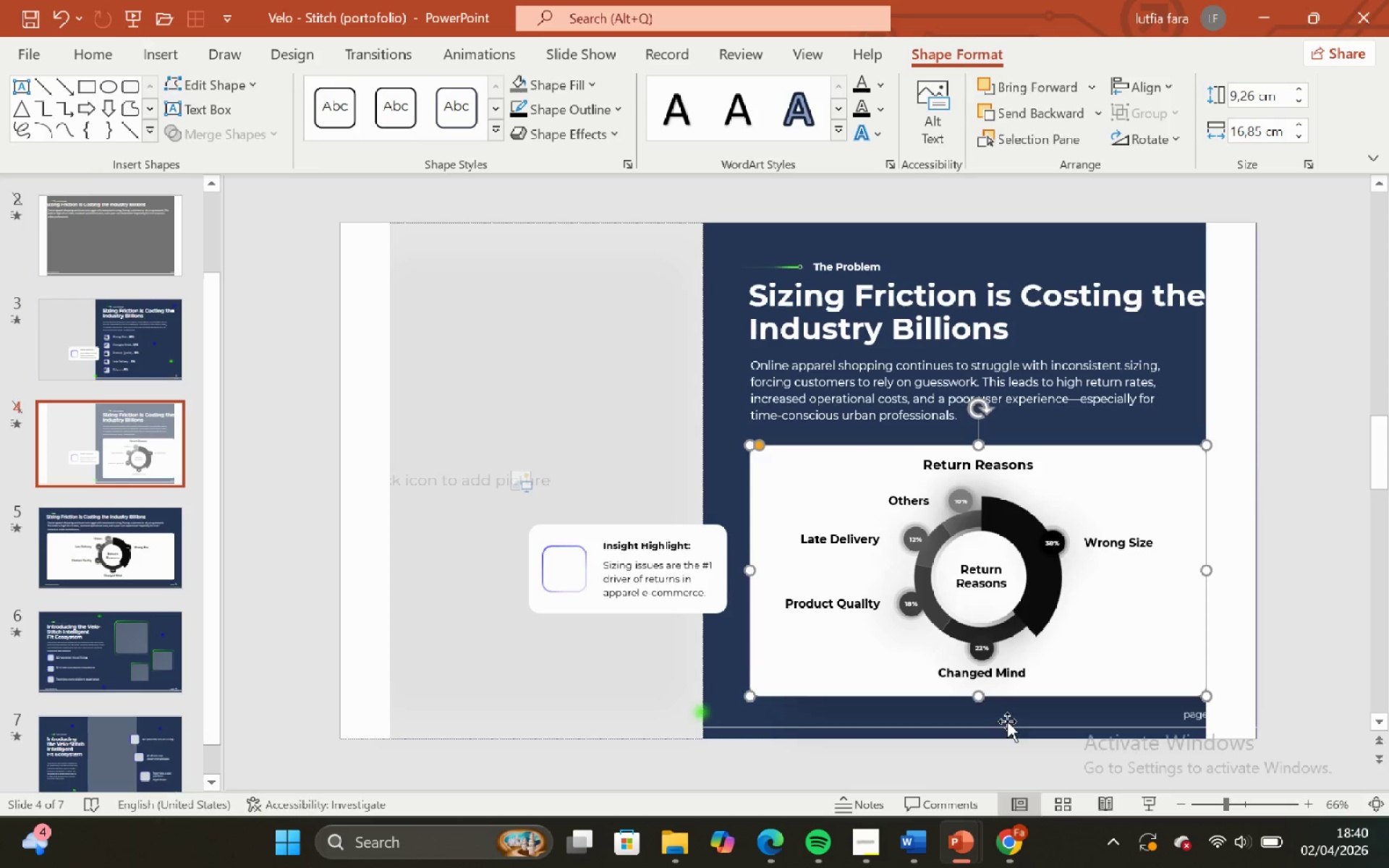 
triple_click([1008, 724])
 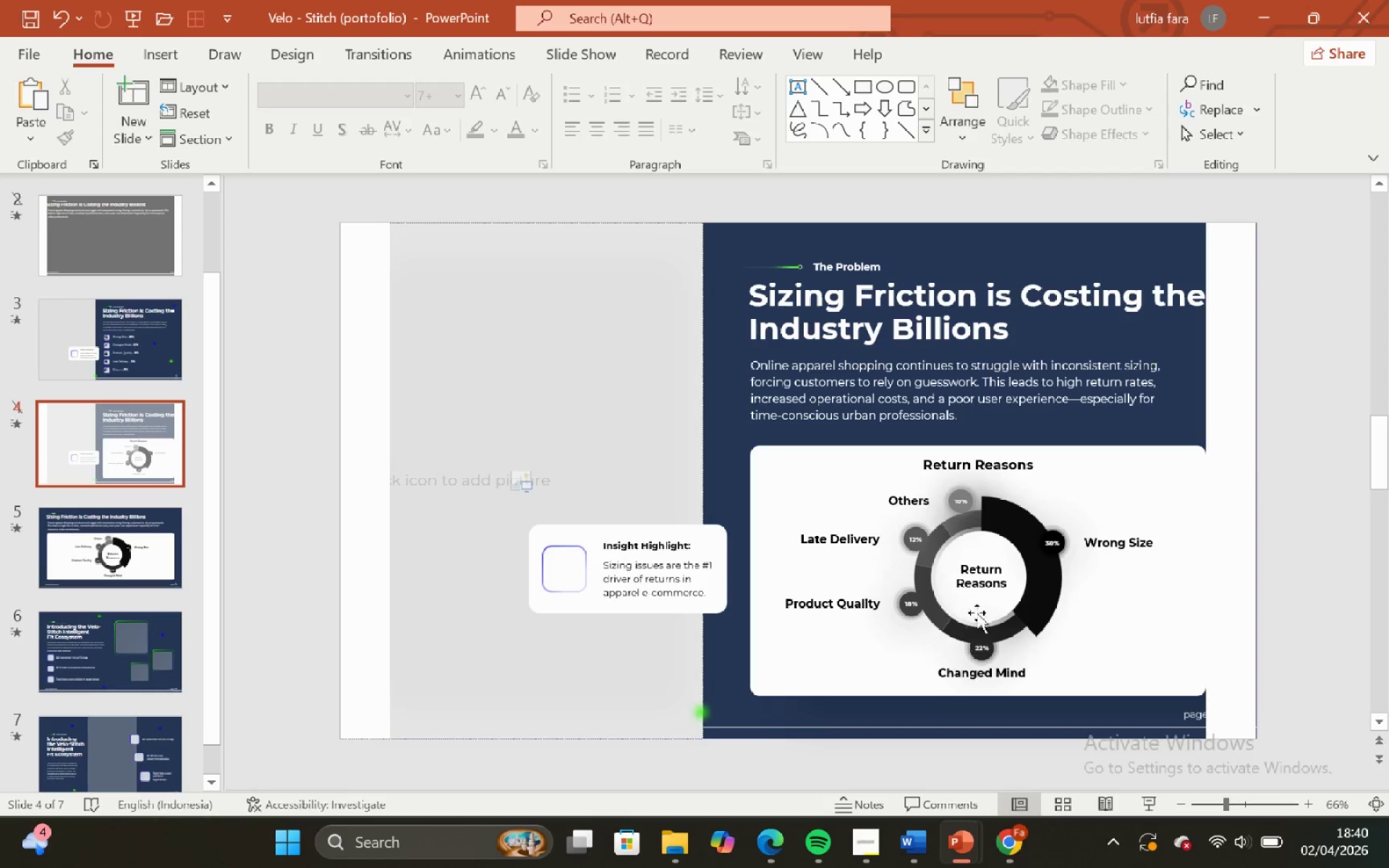 
left_click([993, 578])
 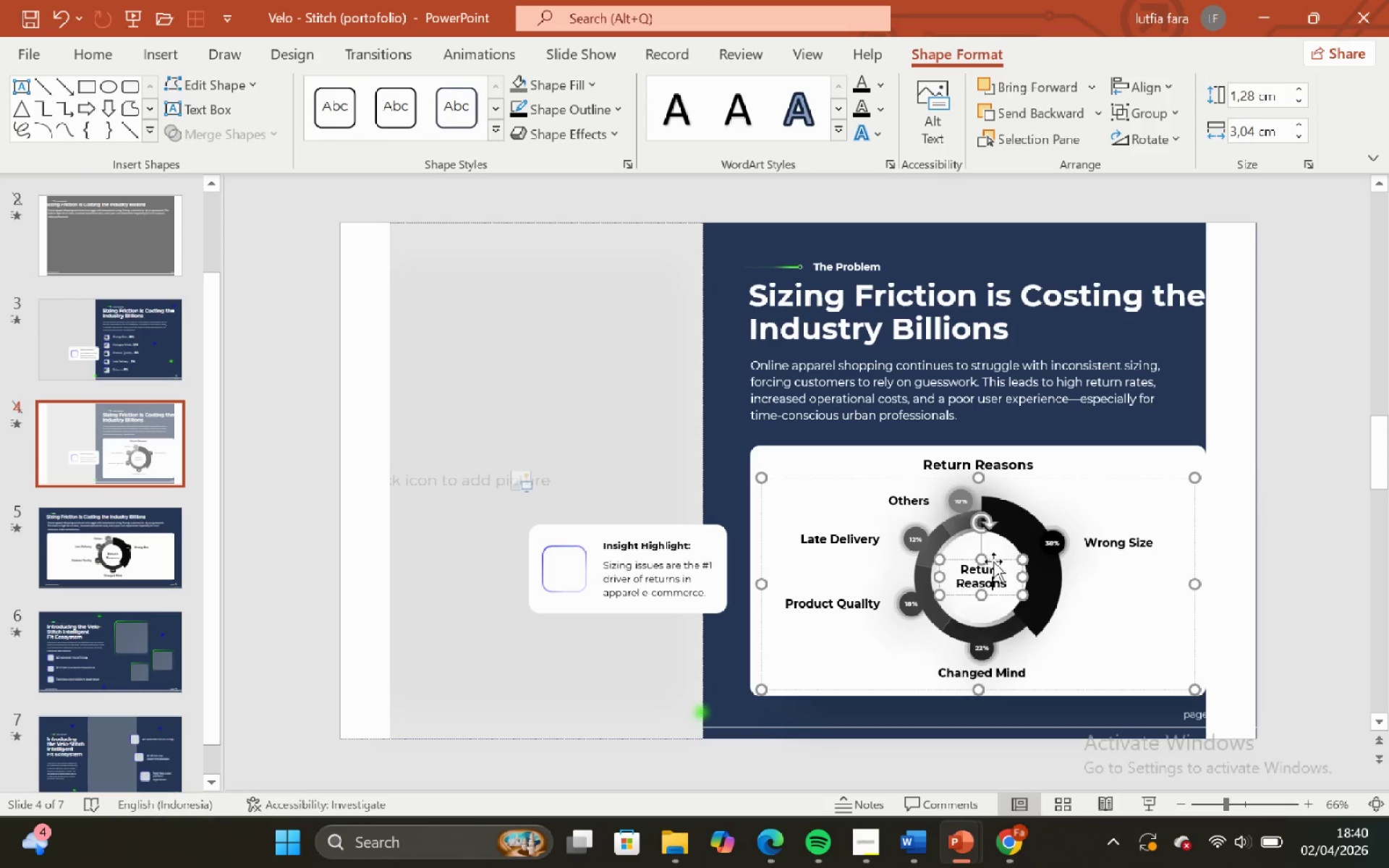 
left_click([995, 561])
 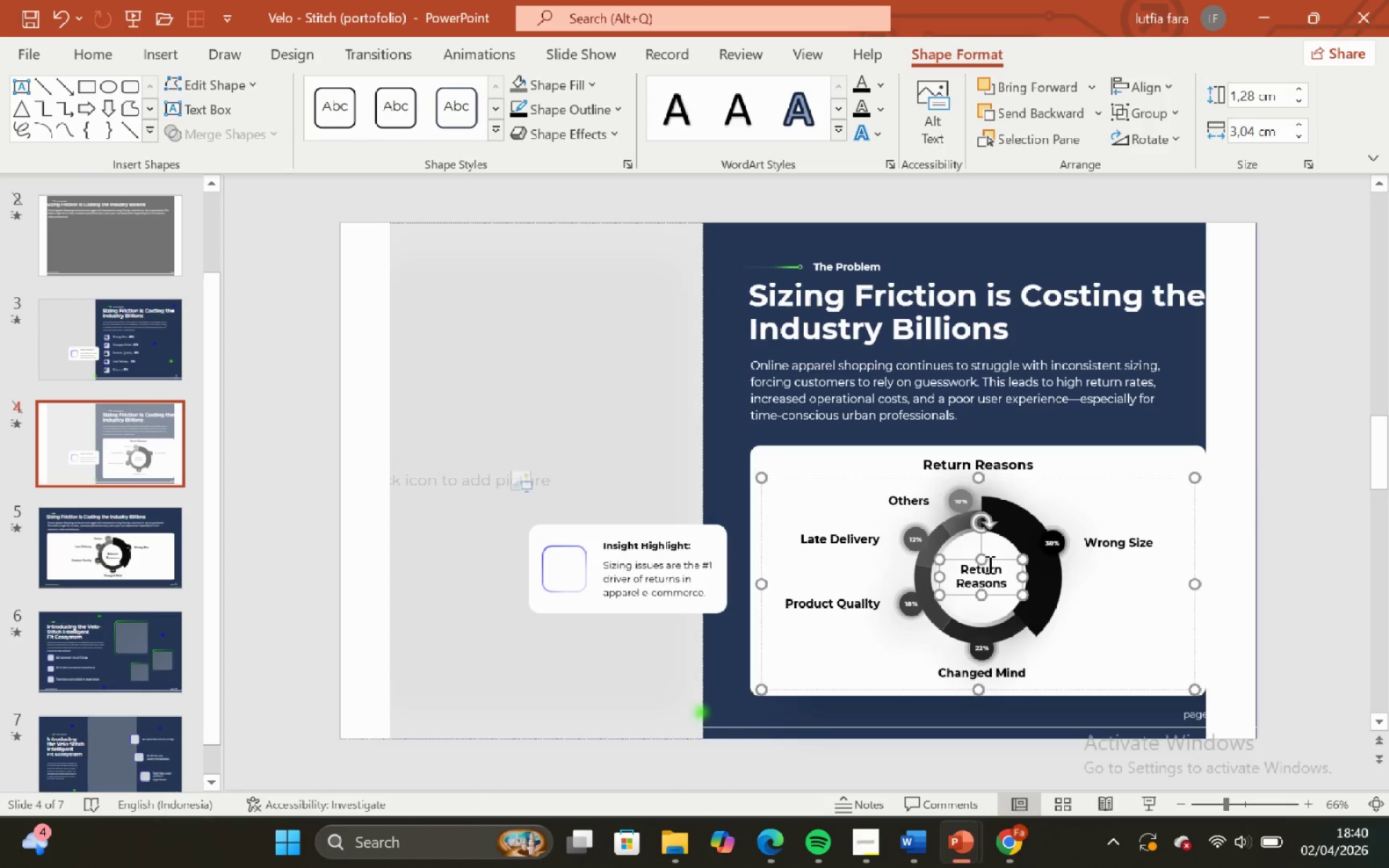 
key(Backspace)
 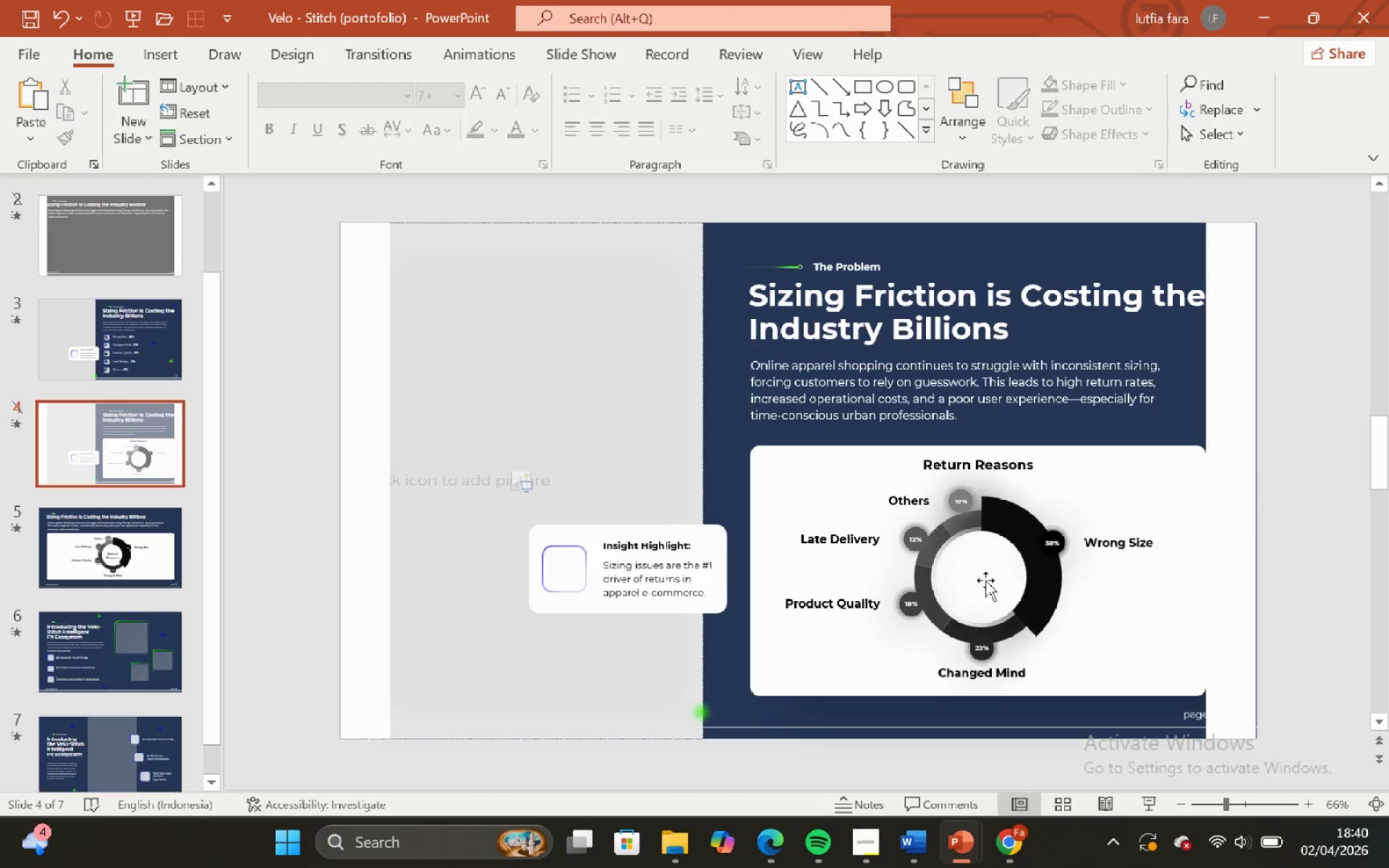 
left_click([985, 580])
 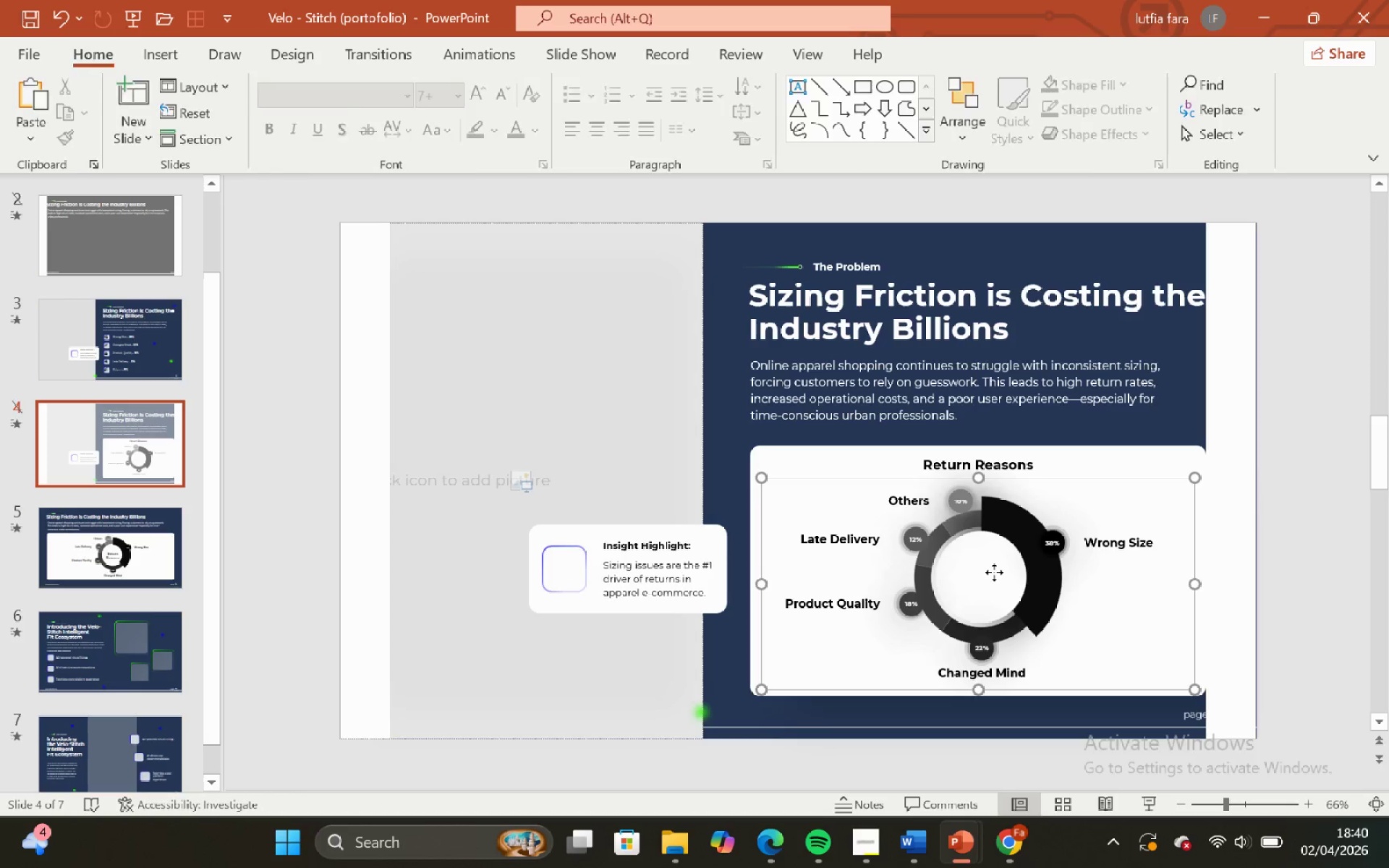 
key(Control+Shift+G)
 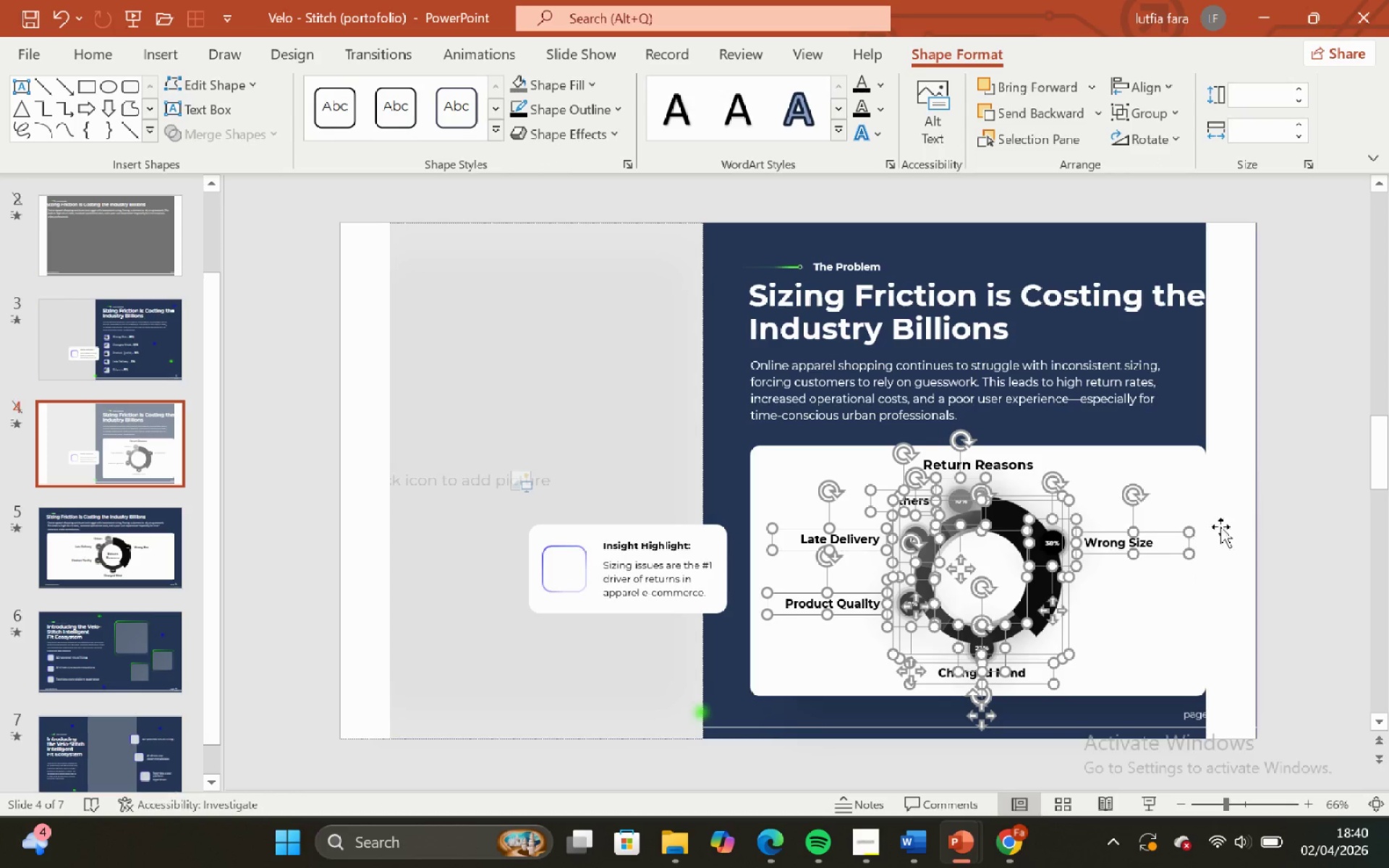 
left_click([1265, 501])
 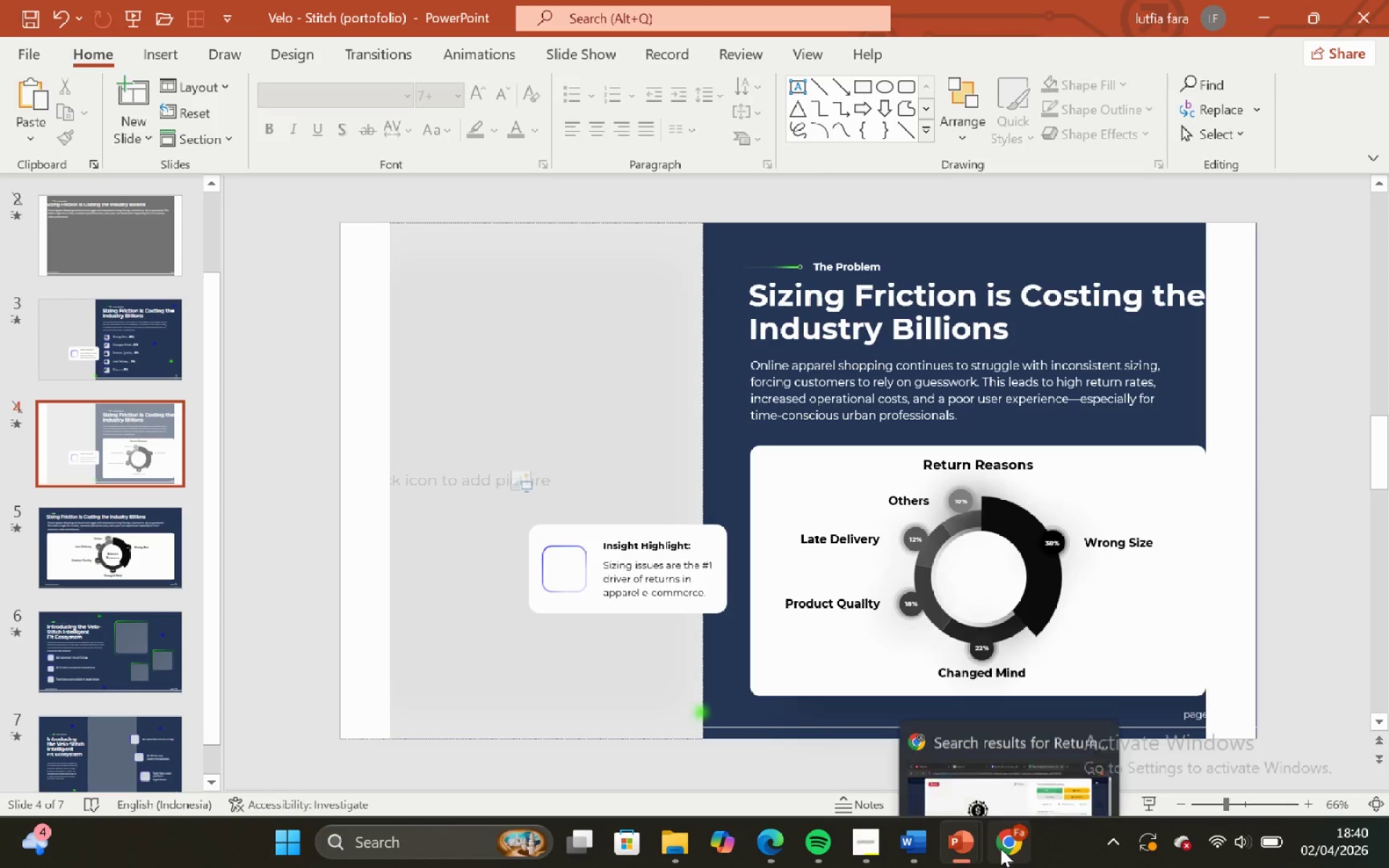 
left_click([998, 740])
 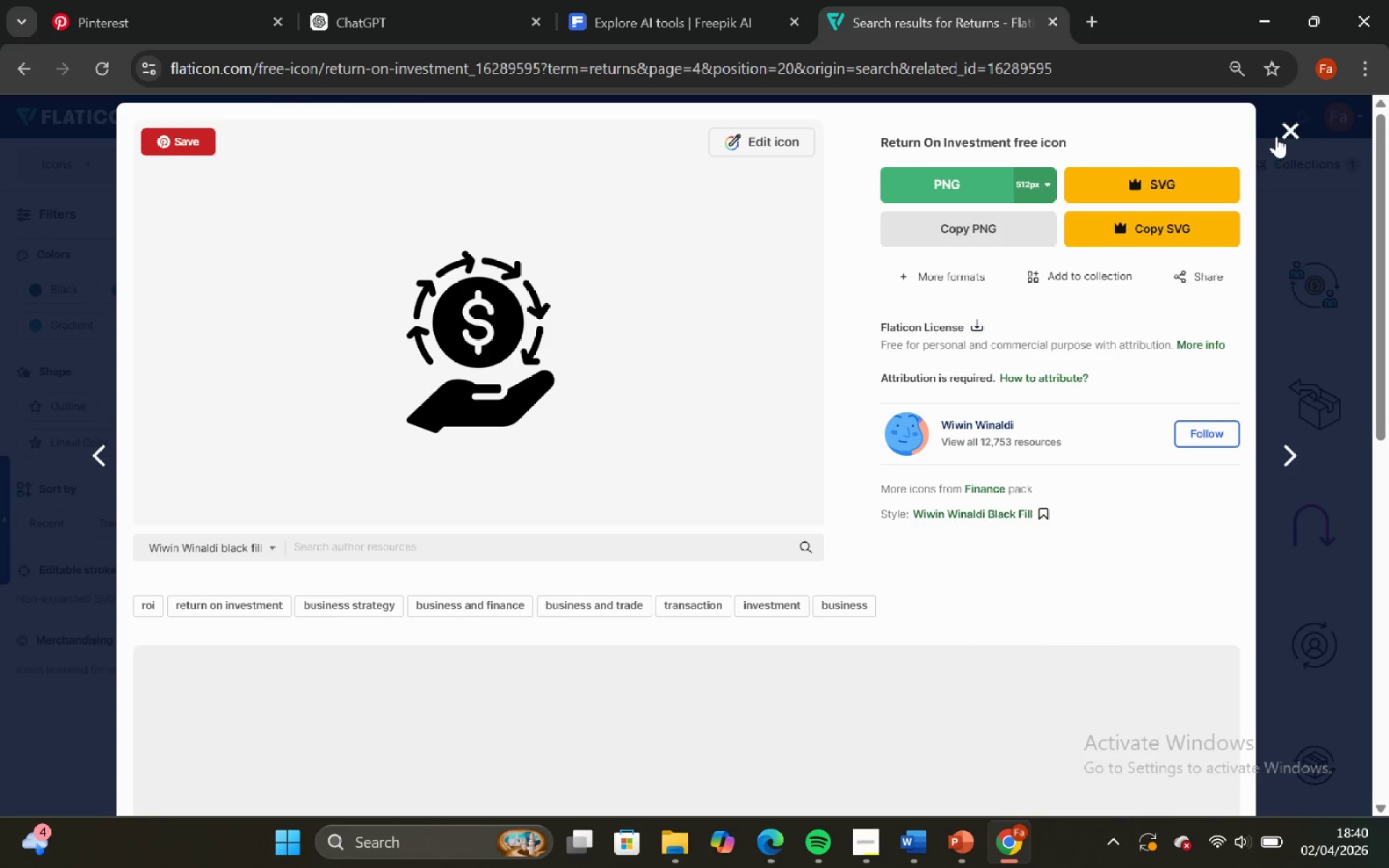 
left_click([1294, 129])
 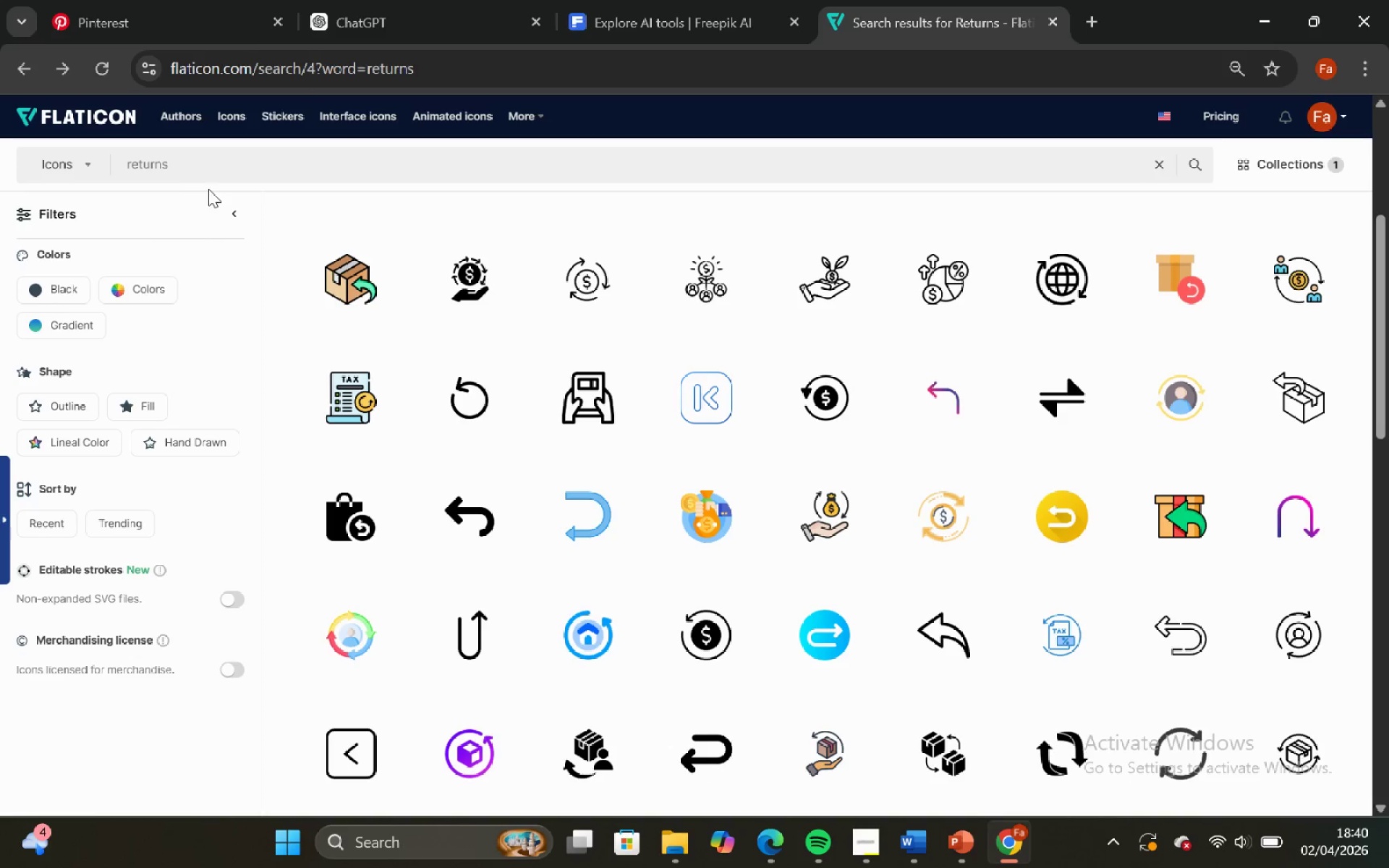 
left_click_drag(start_coordinate=[185, 172], to_coordinate=[115, 177])
 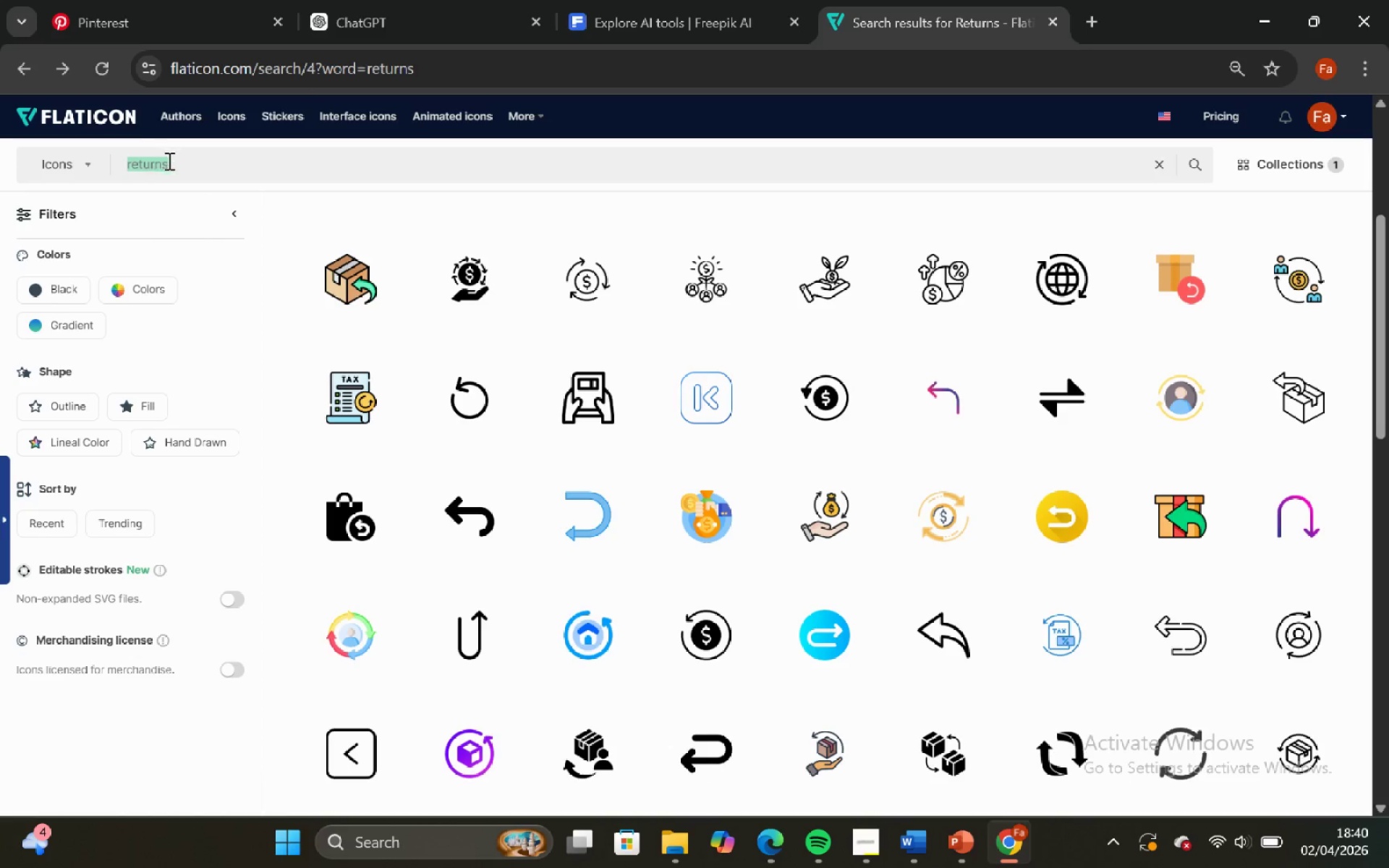 
left_click([173, 163])
 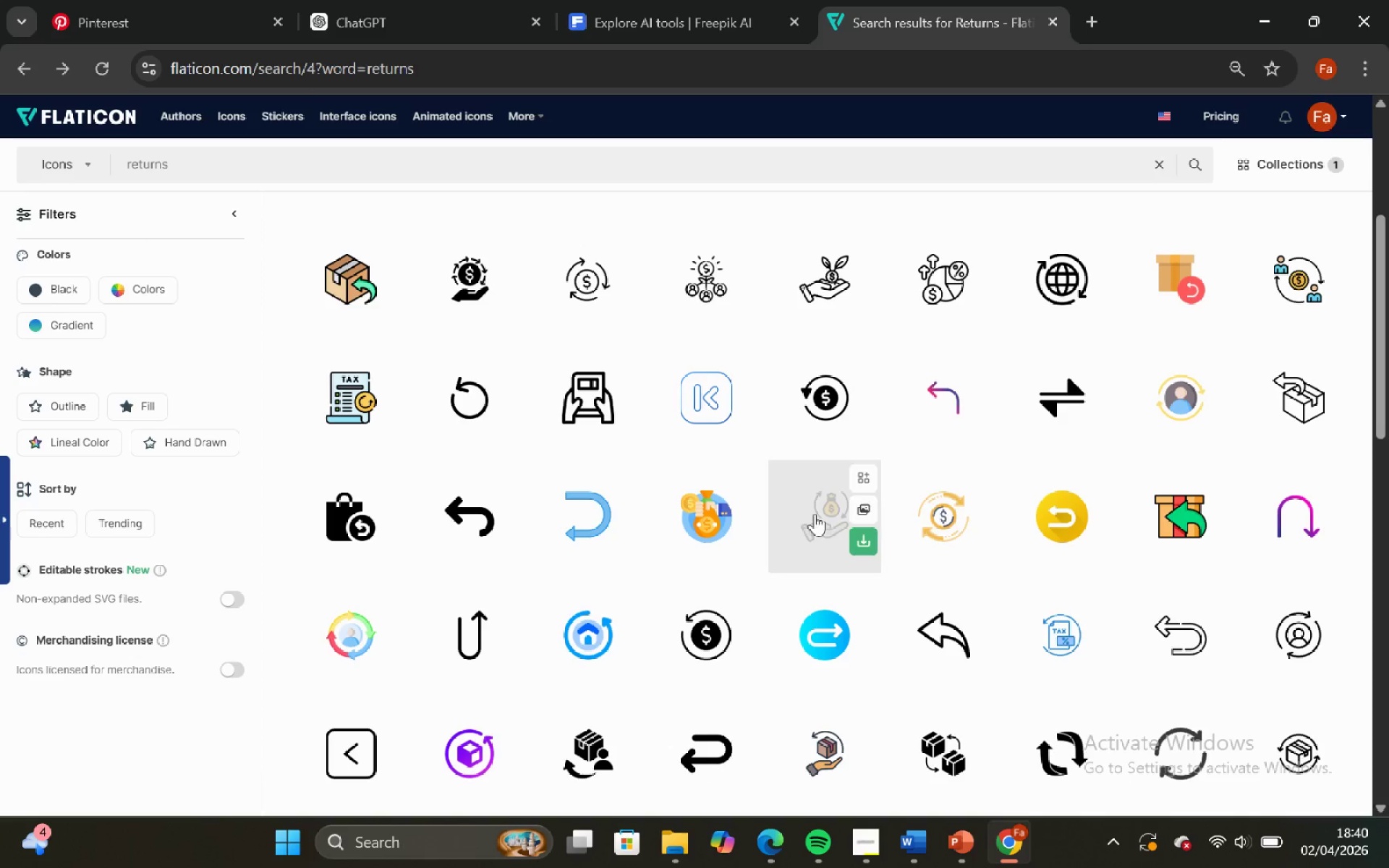 
scroll: coordinate [928, 492], scroll_direction: up, amount: 7.0
 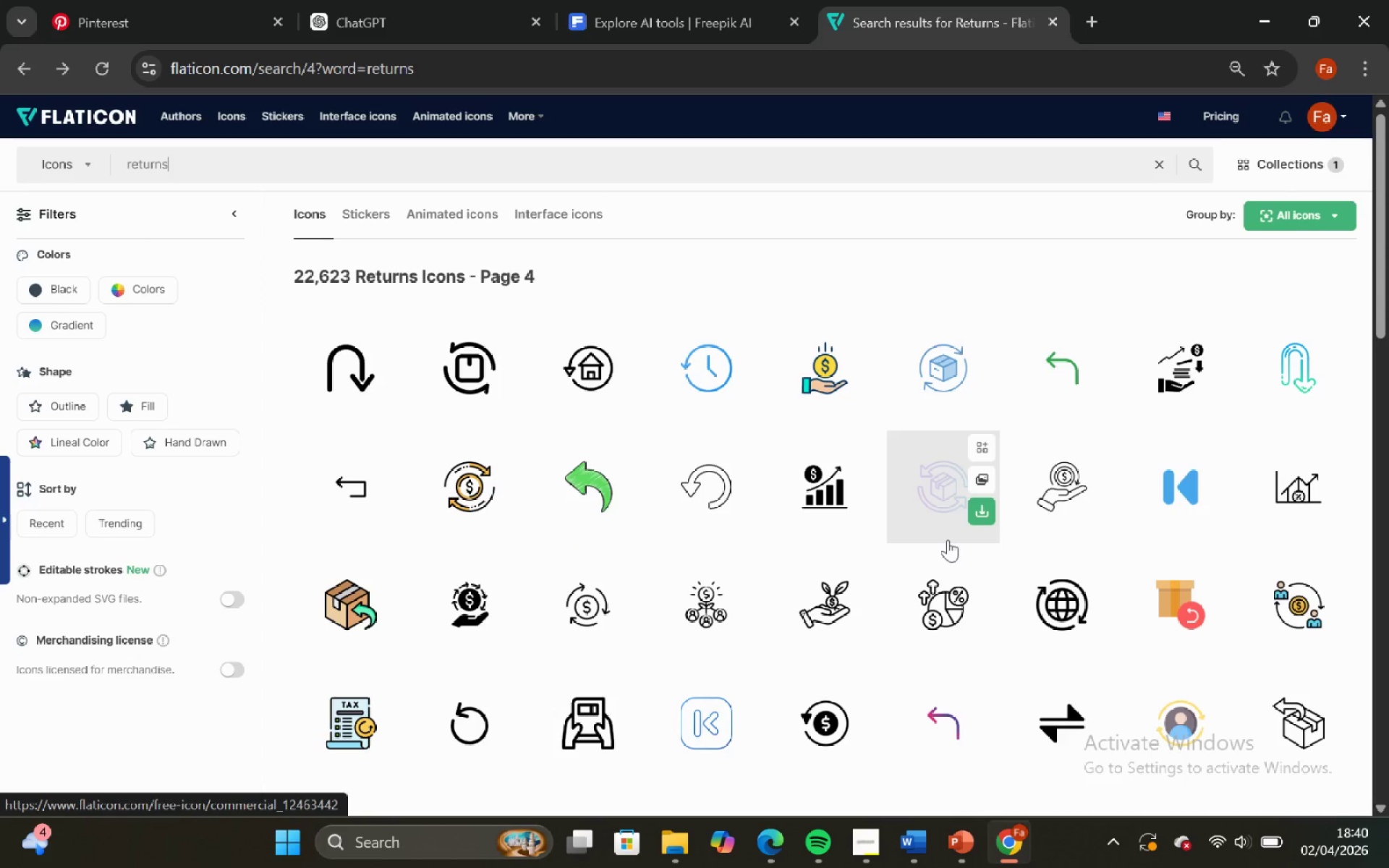 
scroll: coordinate [948, 540], scroll_direction: down, amount: 7.0
 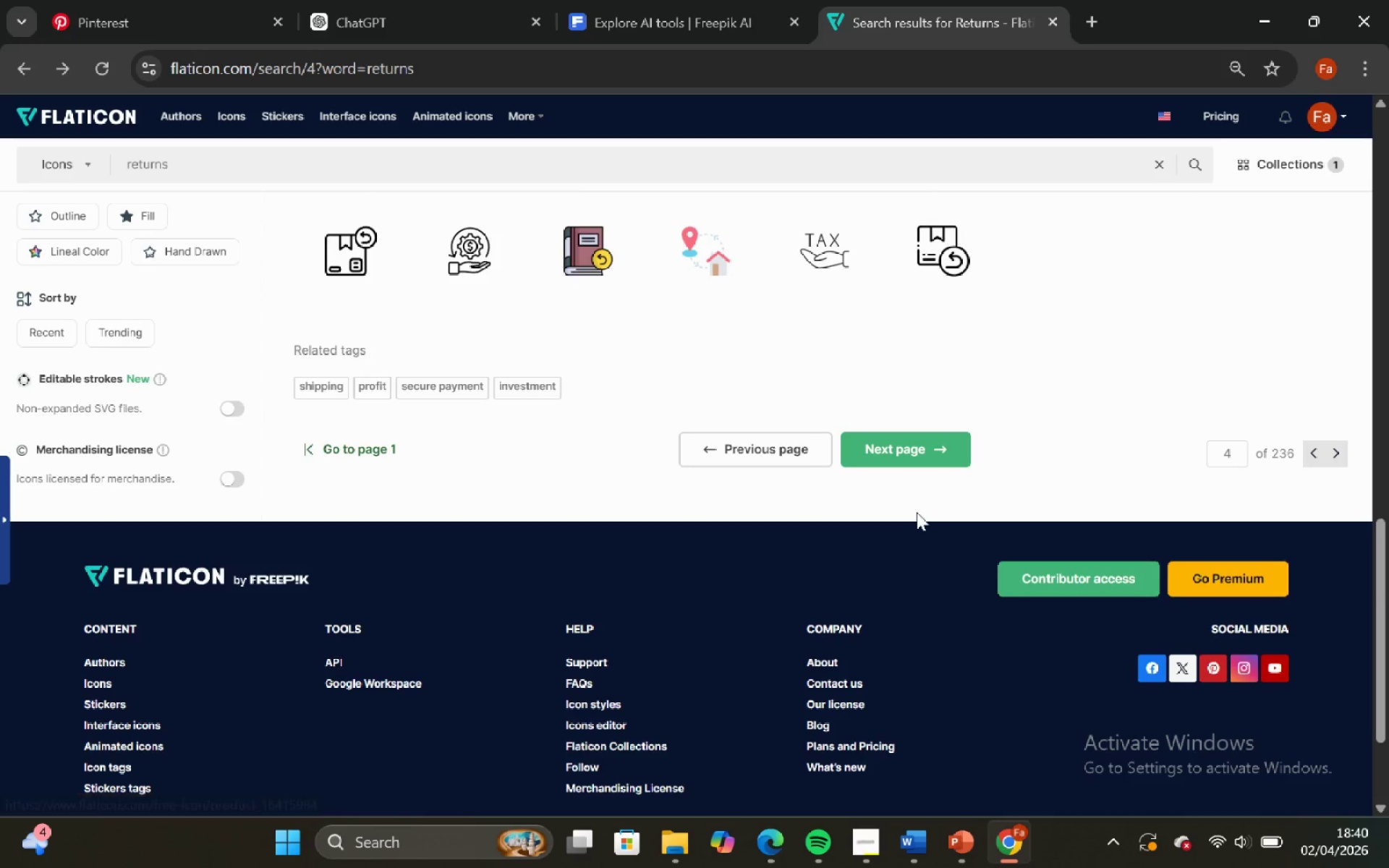 
left_click([896, 450])
 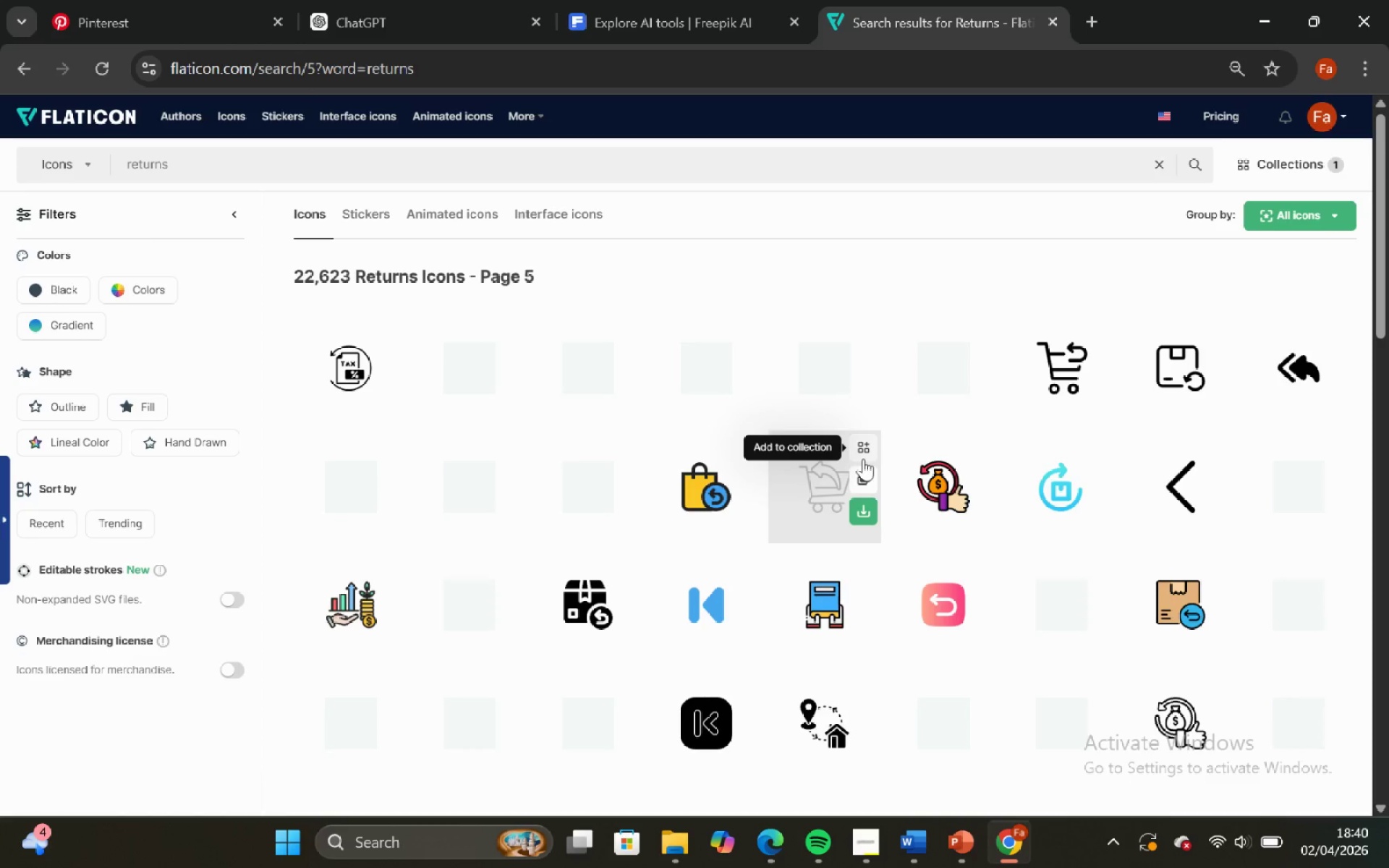 
scroll: coordinate [714, 657], scroll_direction: down, amount: 9.0
 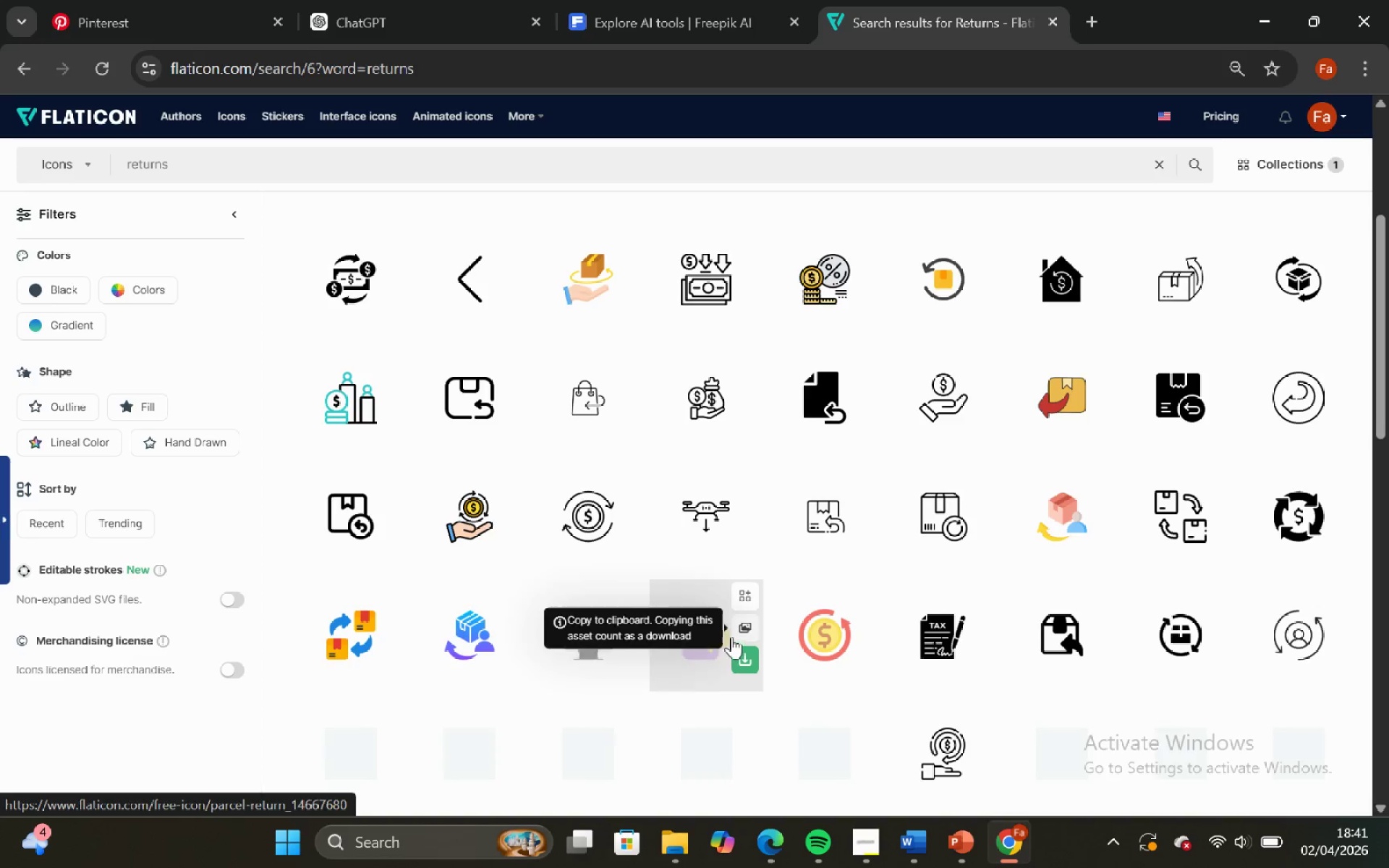 
scroll: coordinate [729, 629], scroll_direction: down, amount: 4.0
 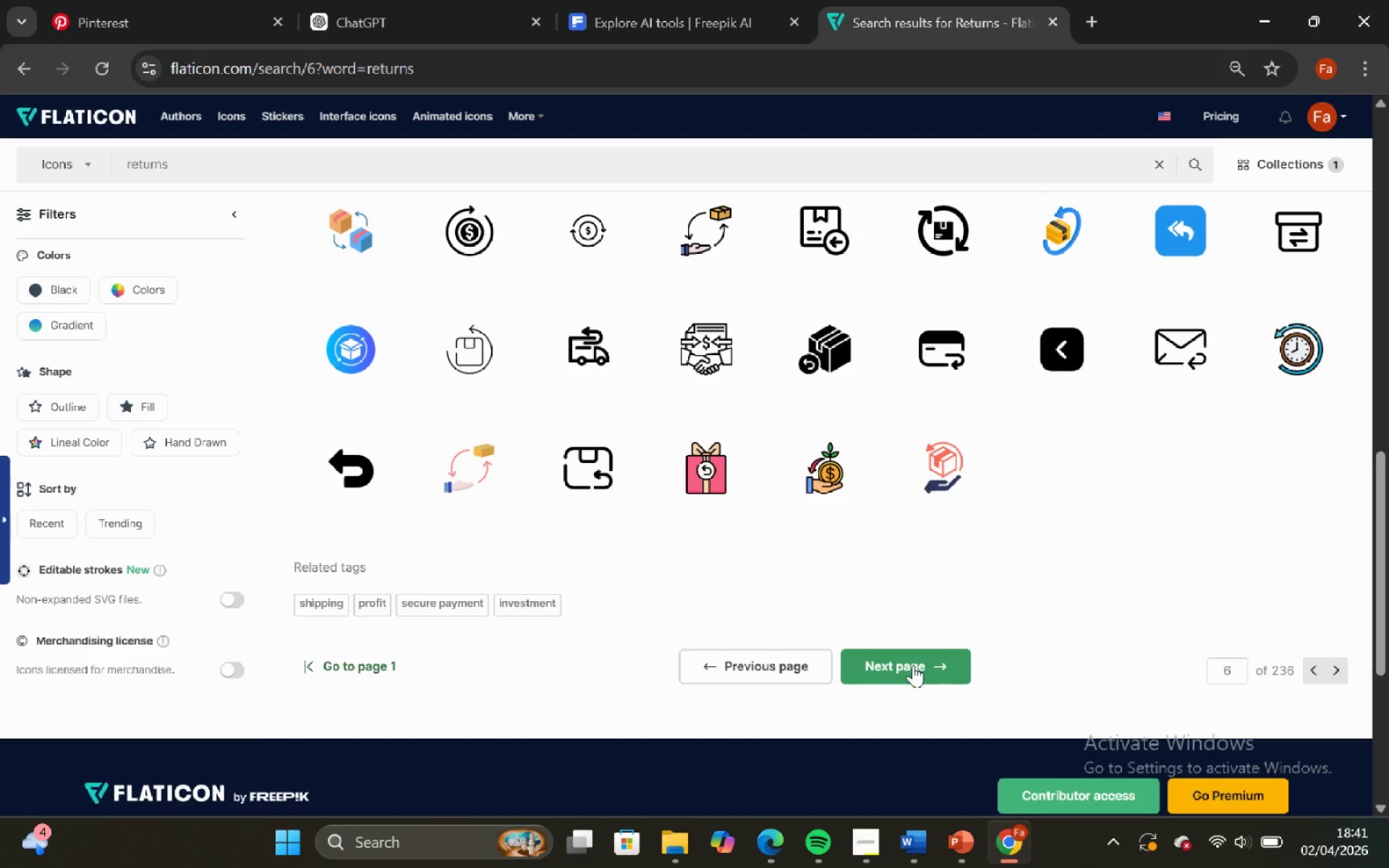 
left_click([909, 662])
 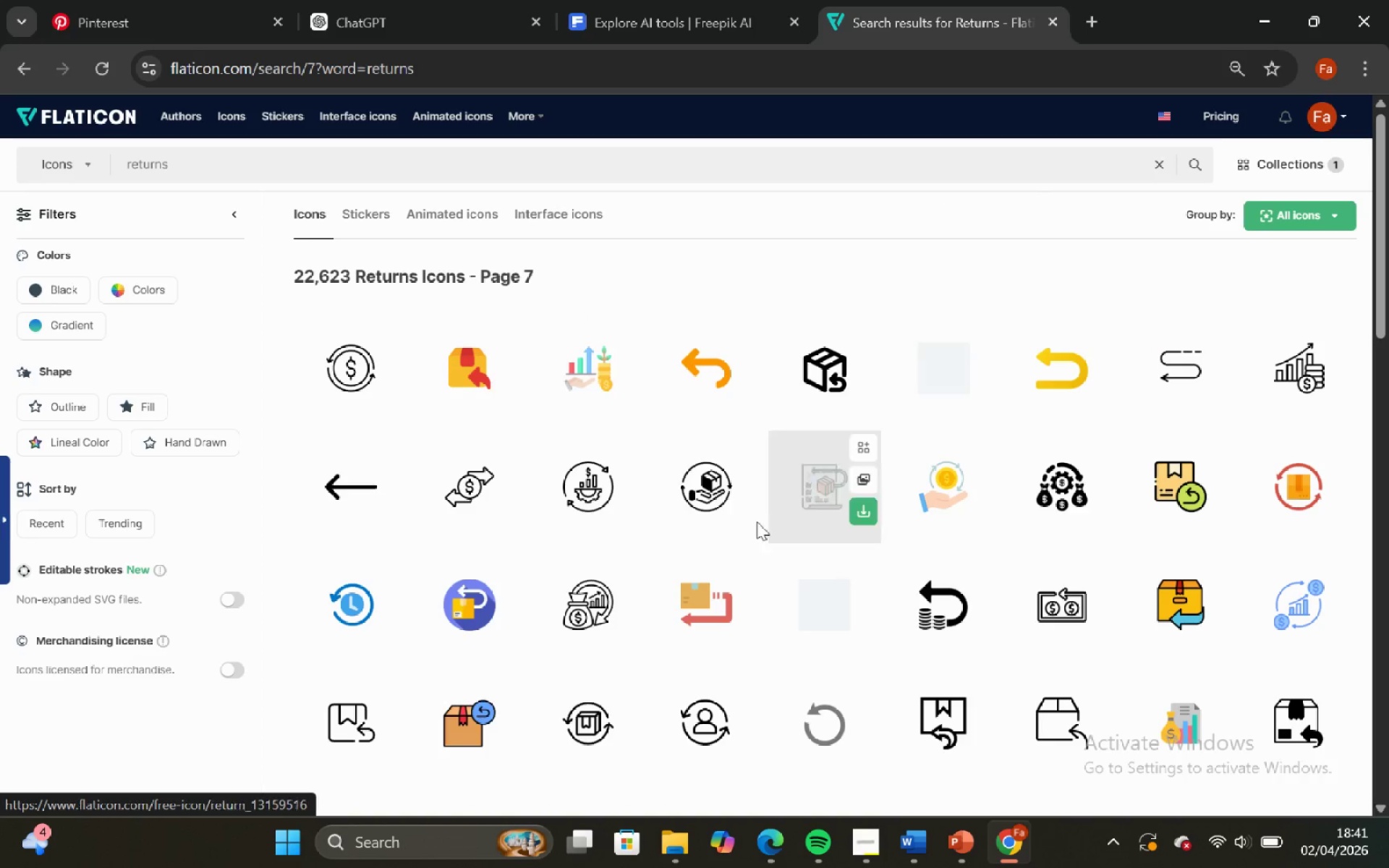 
scroll: coordinate [765, 502], scroll_direction: down, amount: 8.0
 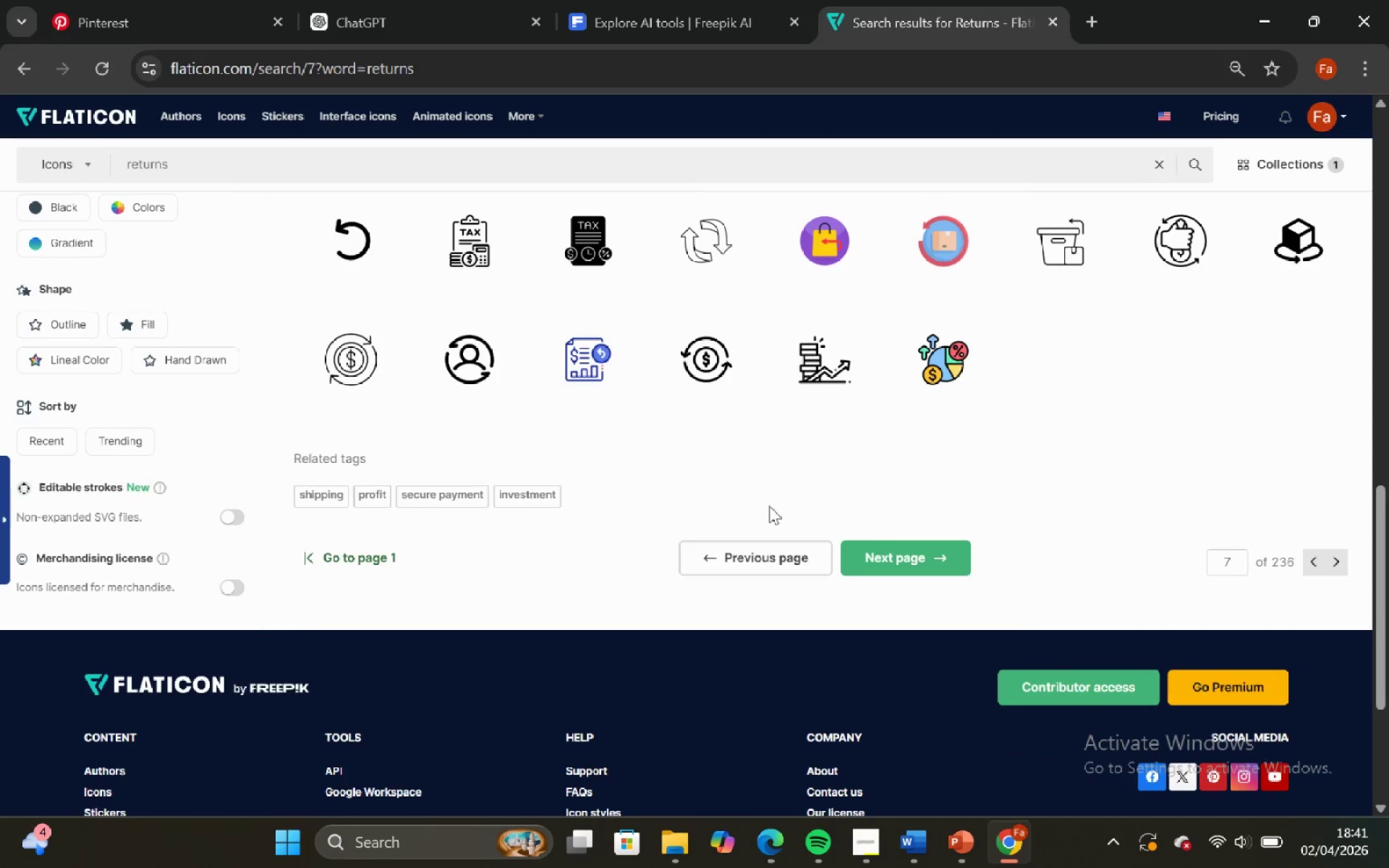 
left_click([880, 562])
 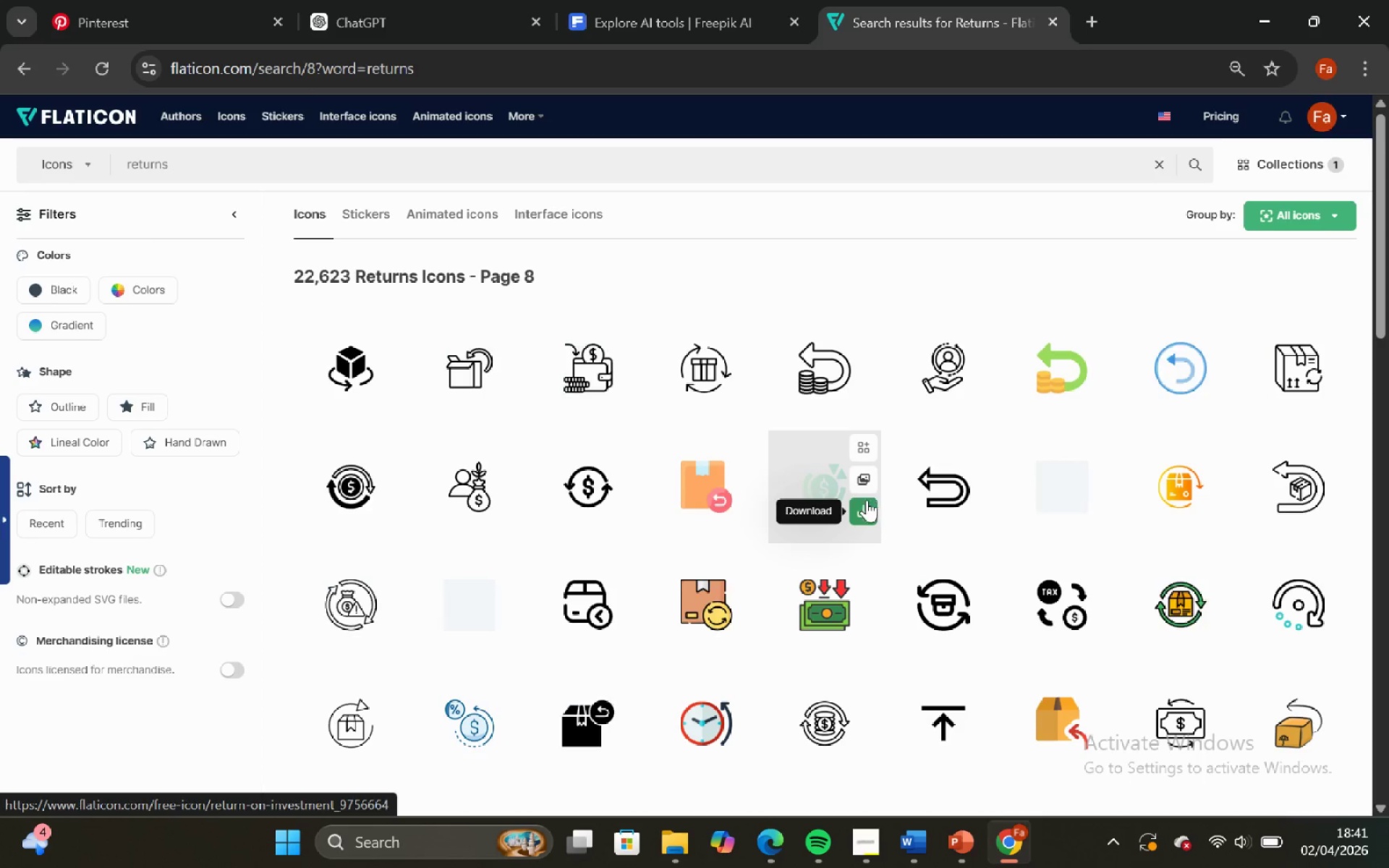 
scroll: coordinate [890, 493], scroll_direction: down, amount: 6.0
 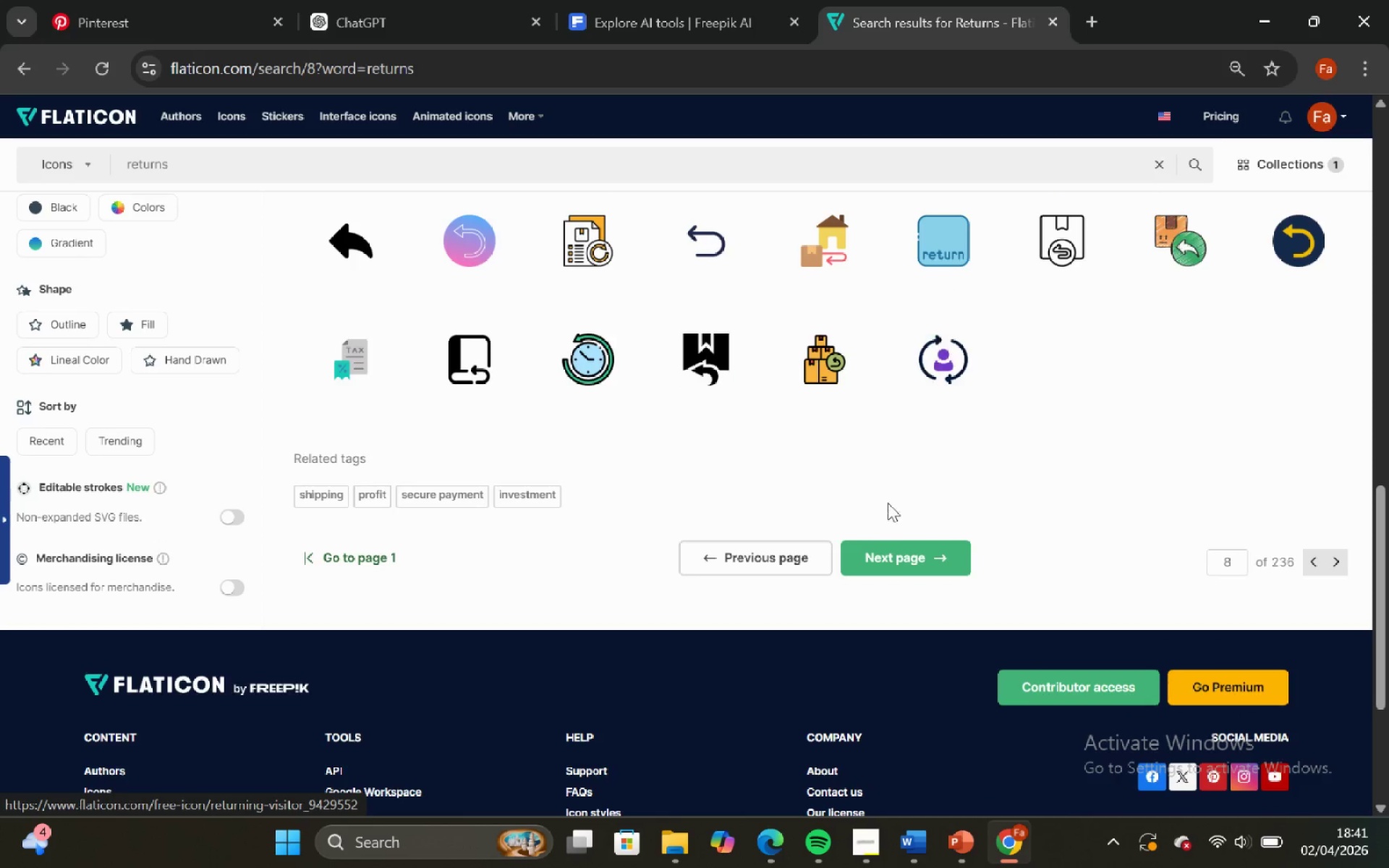 
left_click([901, 558])
 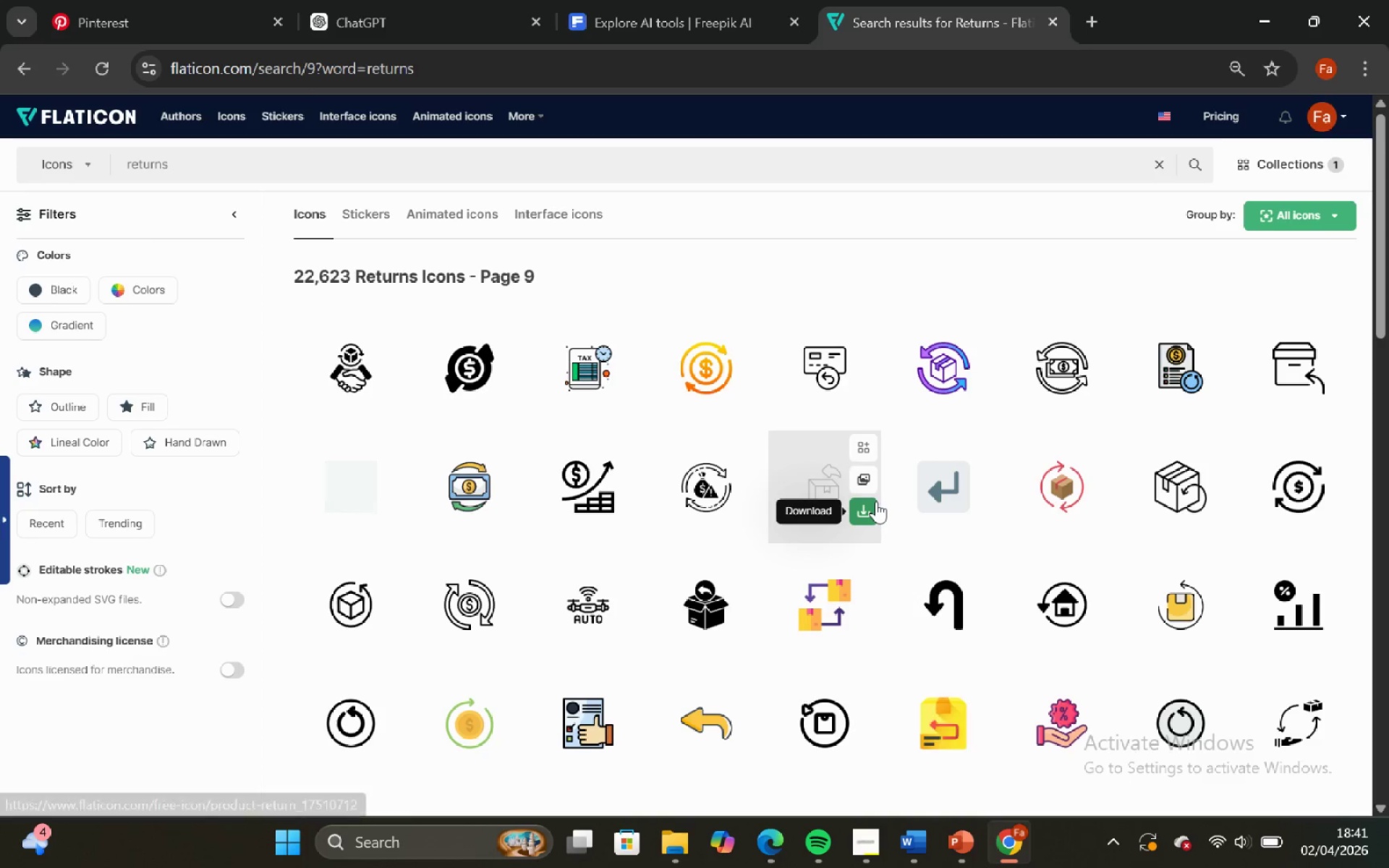 
scroll: coordinate [875, 501], scroll_direction: down, amount: 10.0
 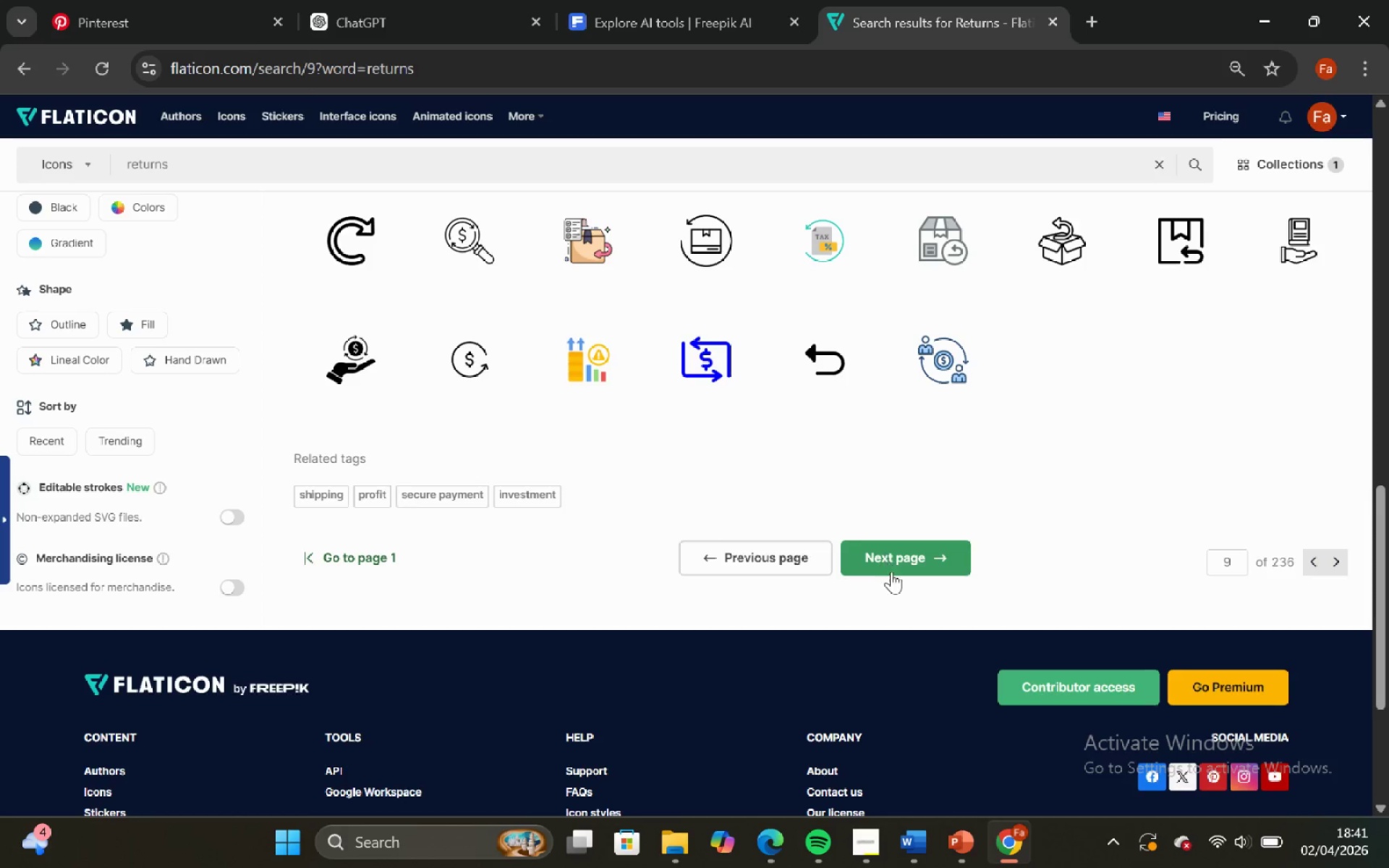 
left_click([897, 552])
 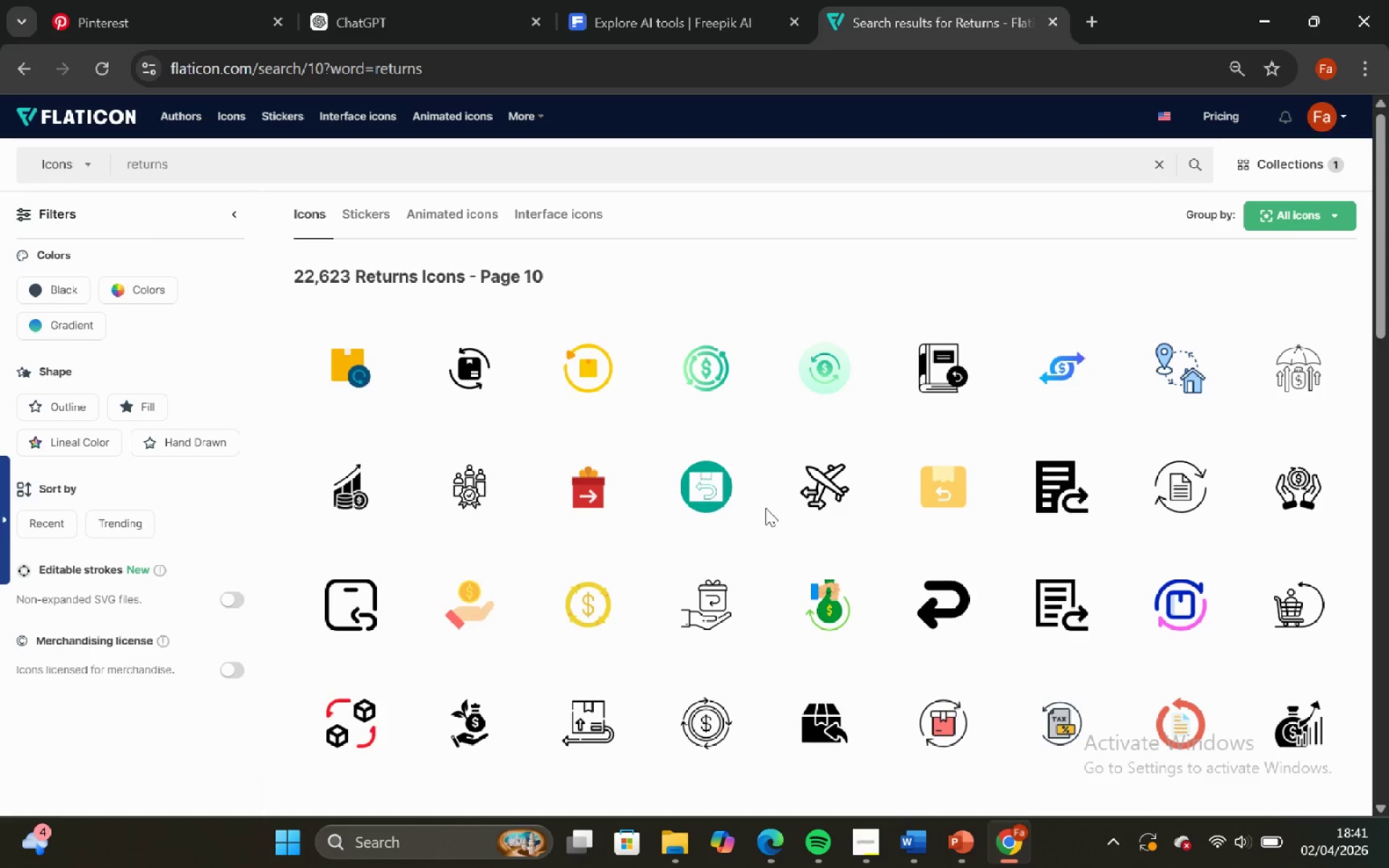 
scroll: coordinate [758, 517], scroll_direction: down, amount: 5.0
 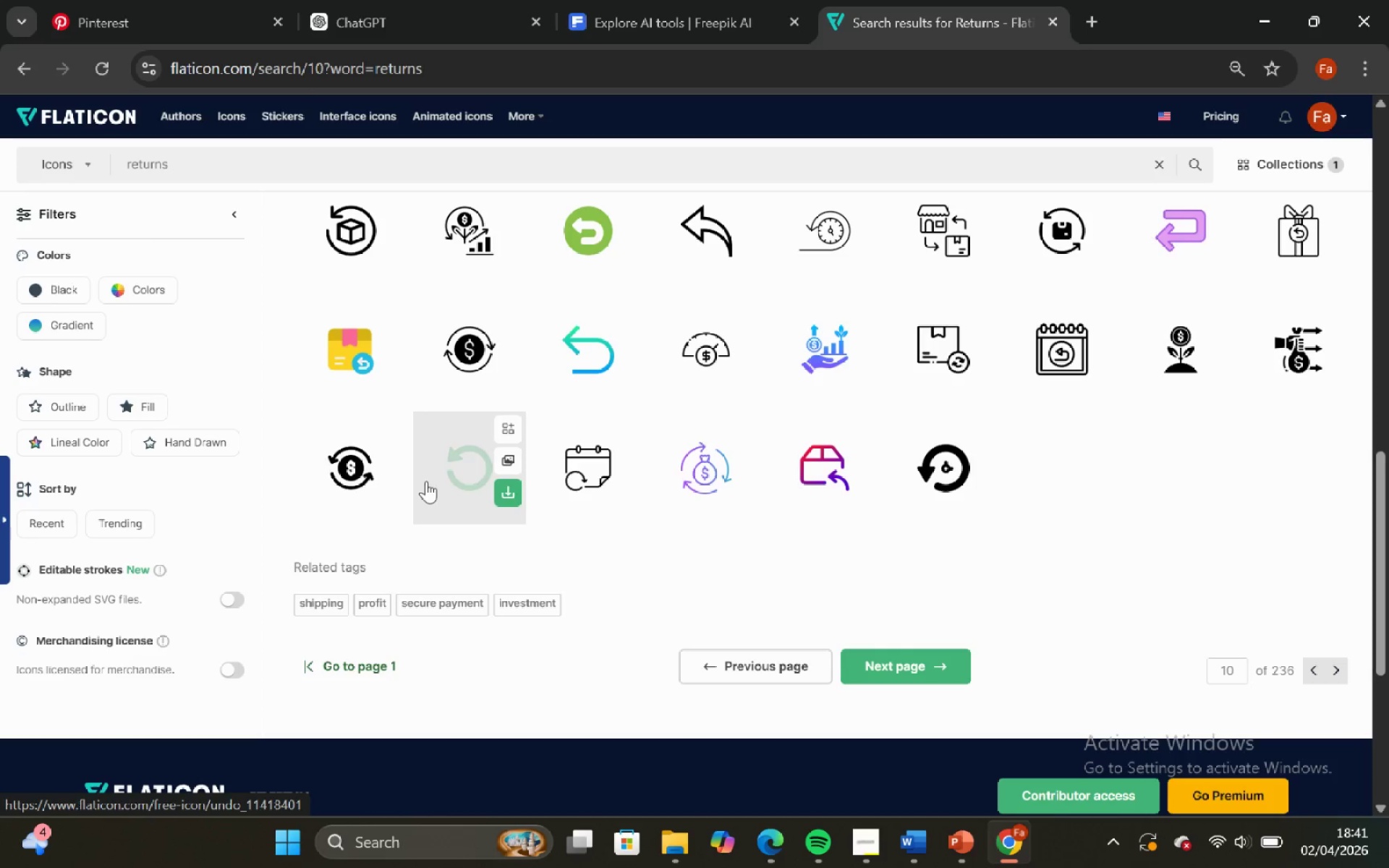 
left_click([346, 467])
 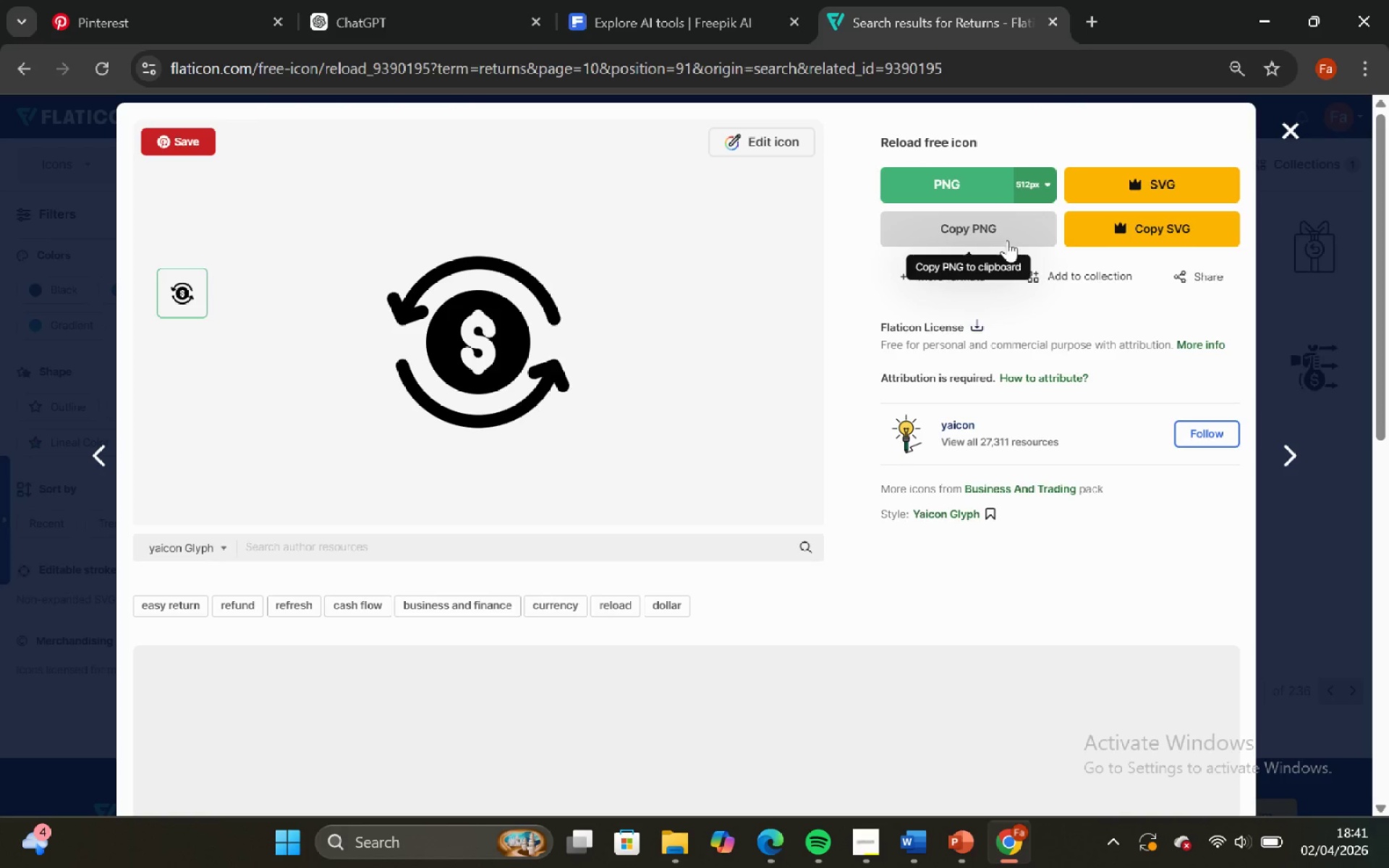 
left_click([1005, 240])
 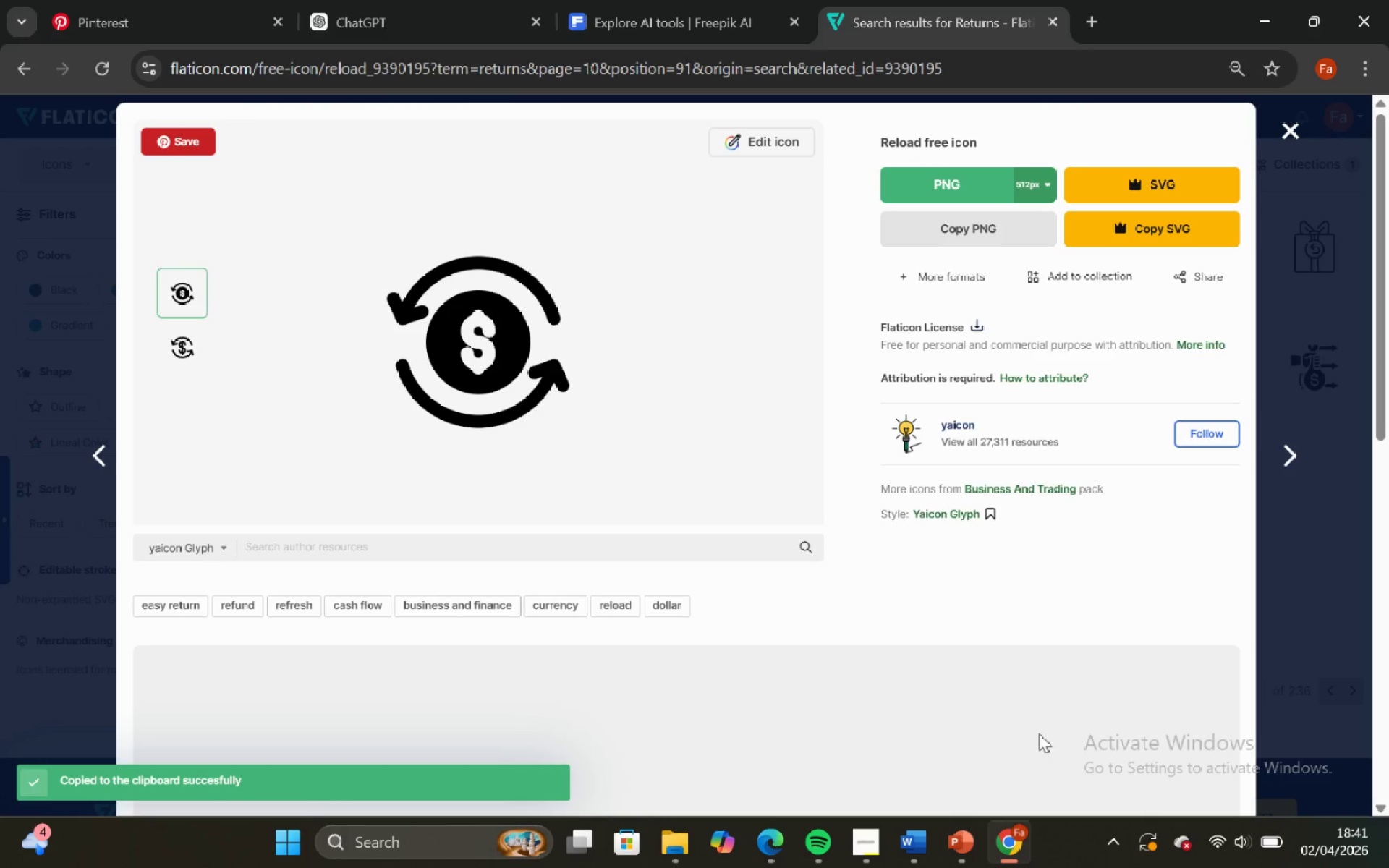 
mouse_move([951, 827])
 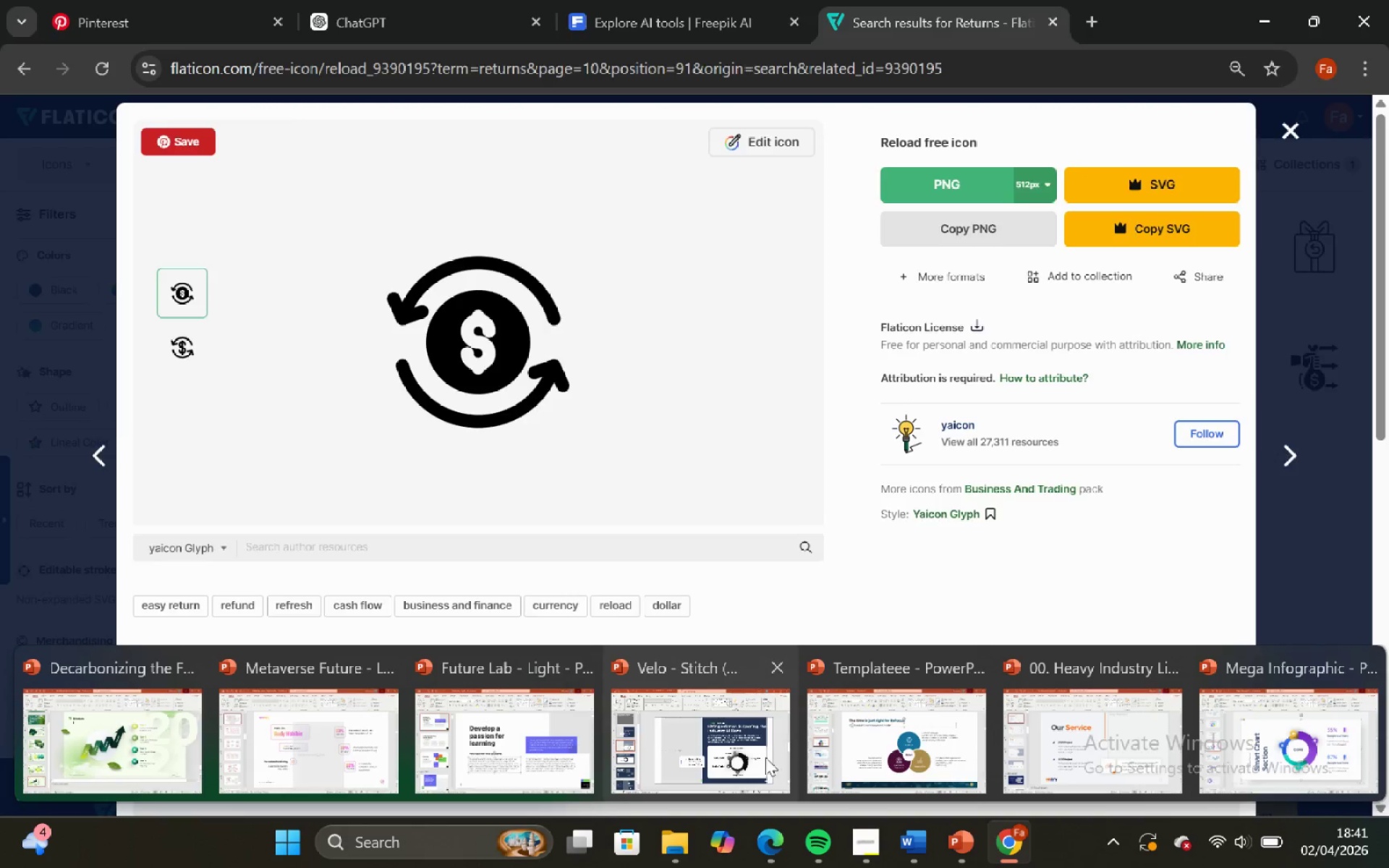 
left_click([765, 746])
 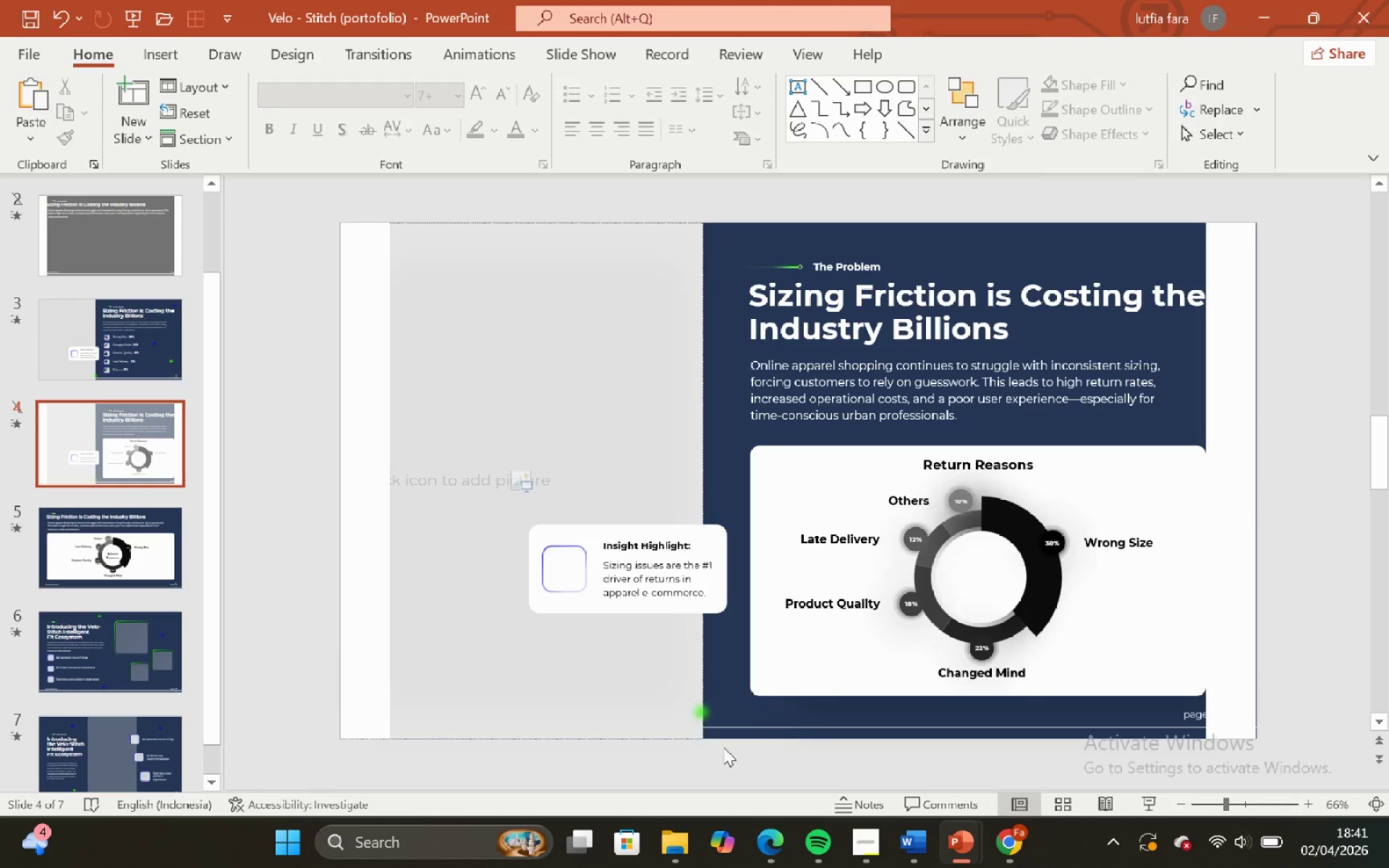 
key(Control+V)
 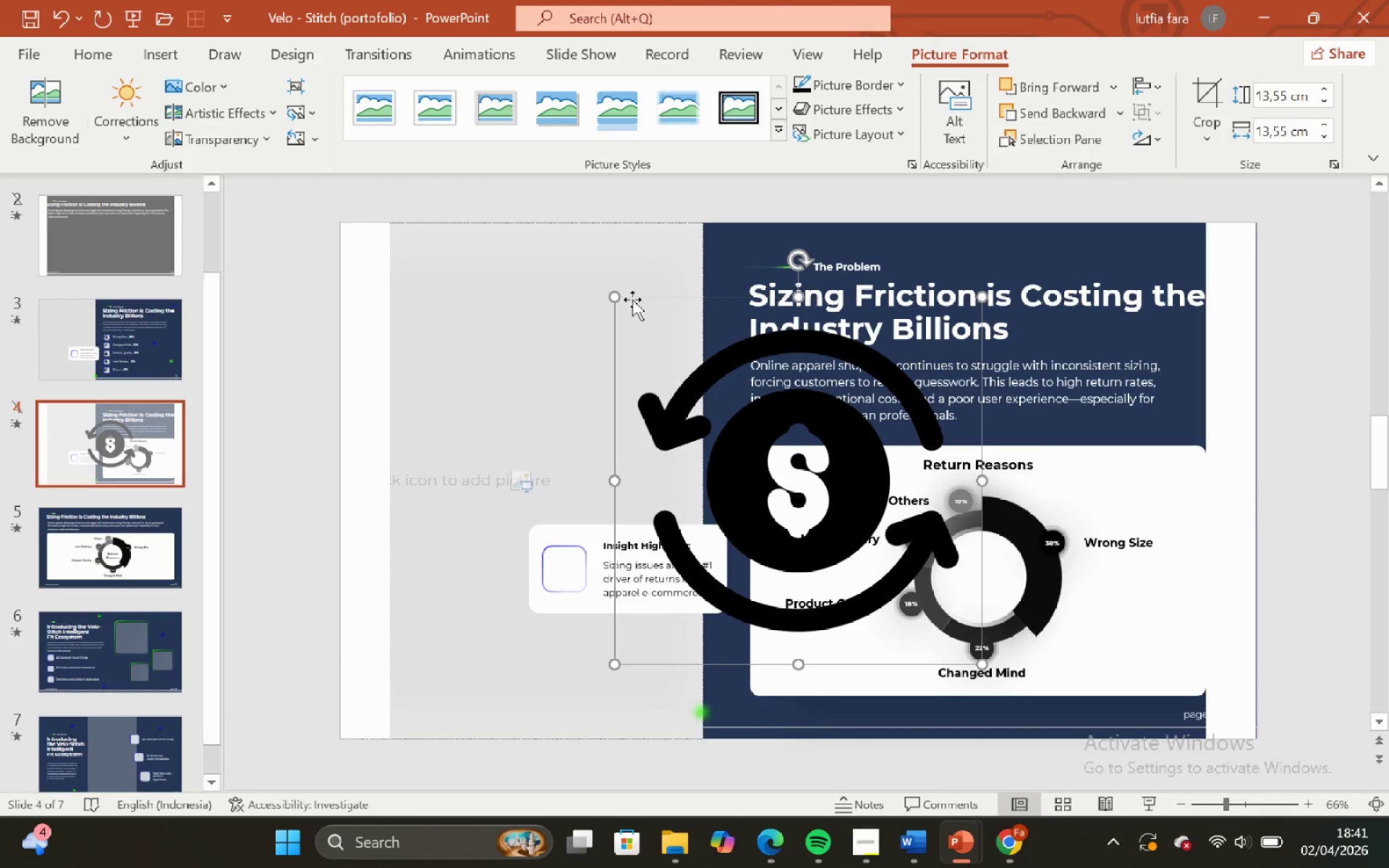 
left_click_drag(start_coordinate=[609, 291], to_coordinate=[637, 315])
 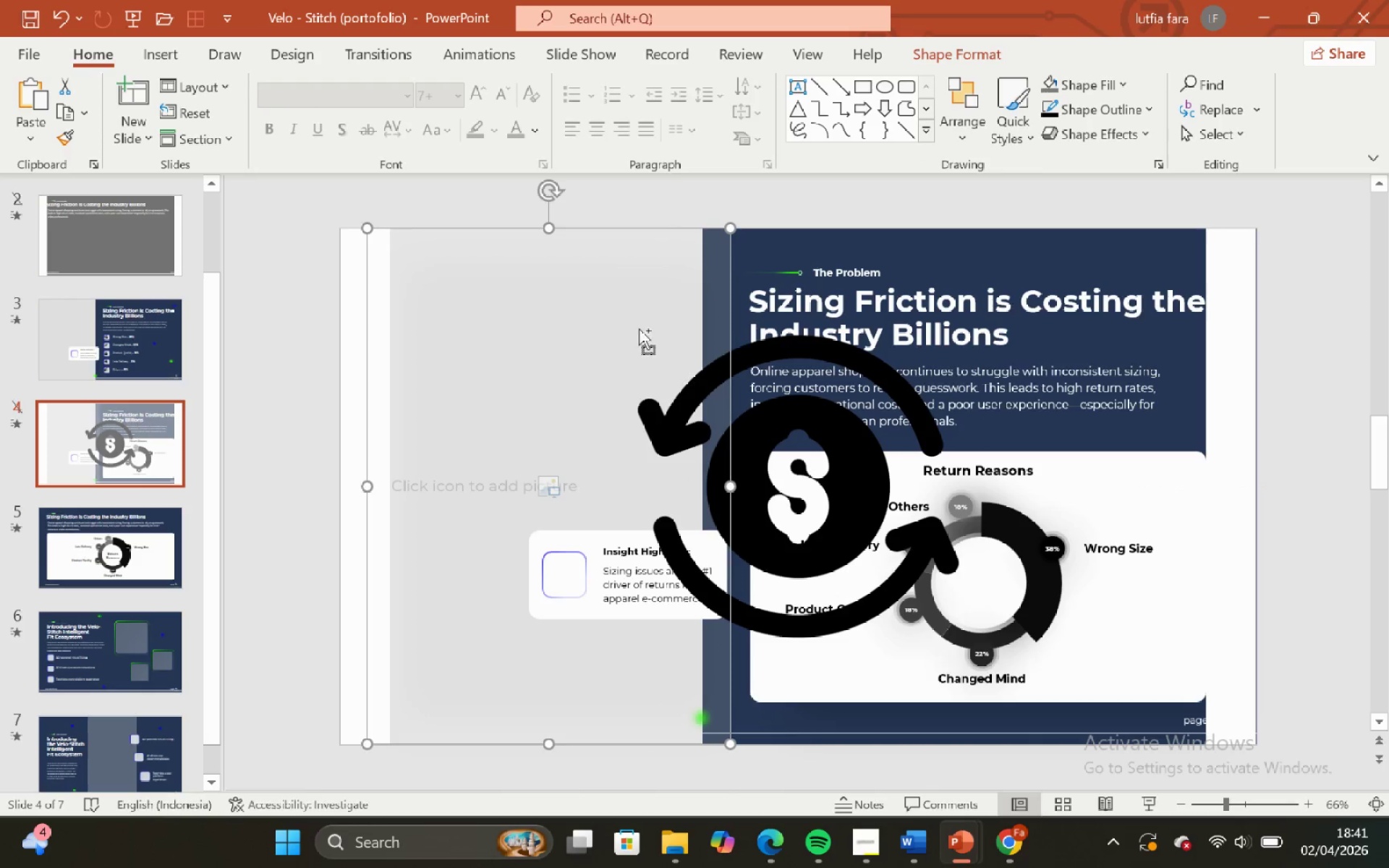 
hold_key(key=ShiftLeft, duration=0.38)
 